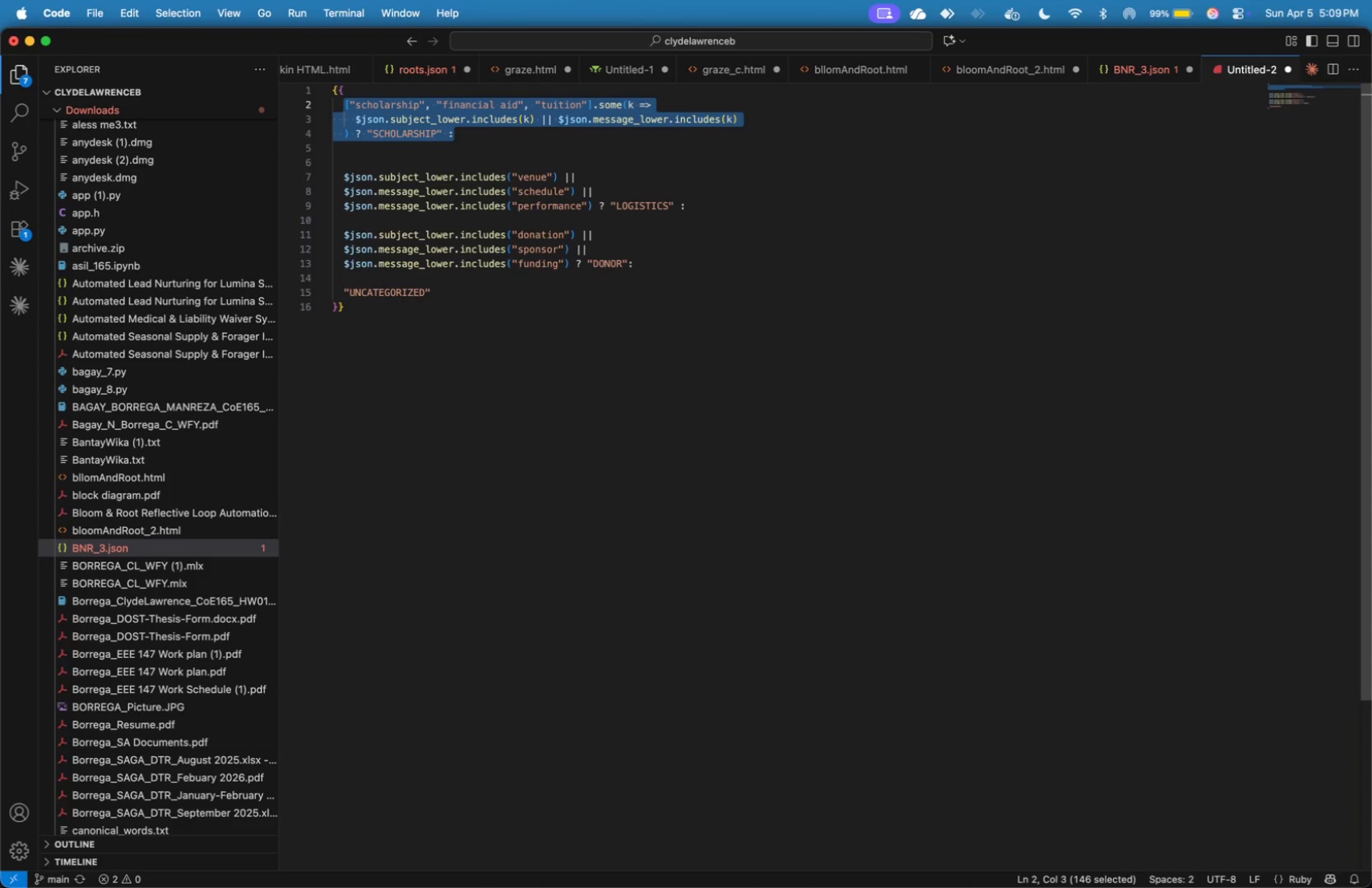 
key(Meta+C)
 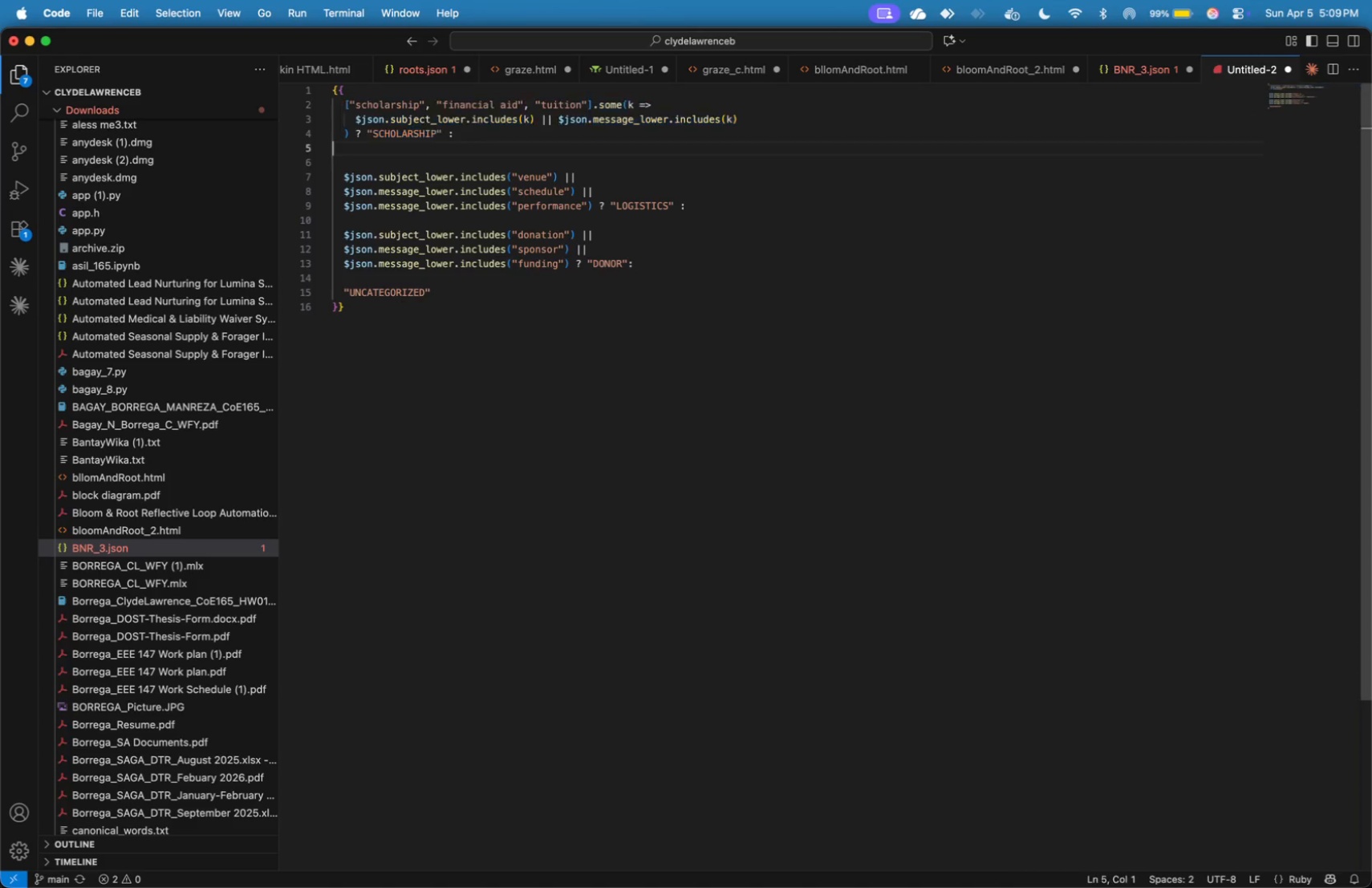 
key(ArrowDown)
 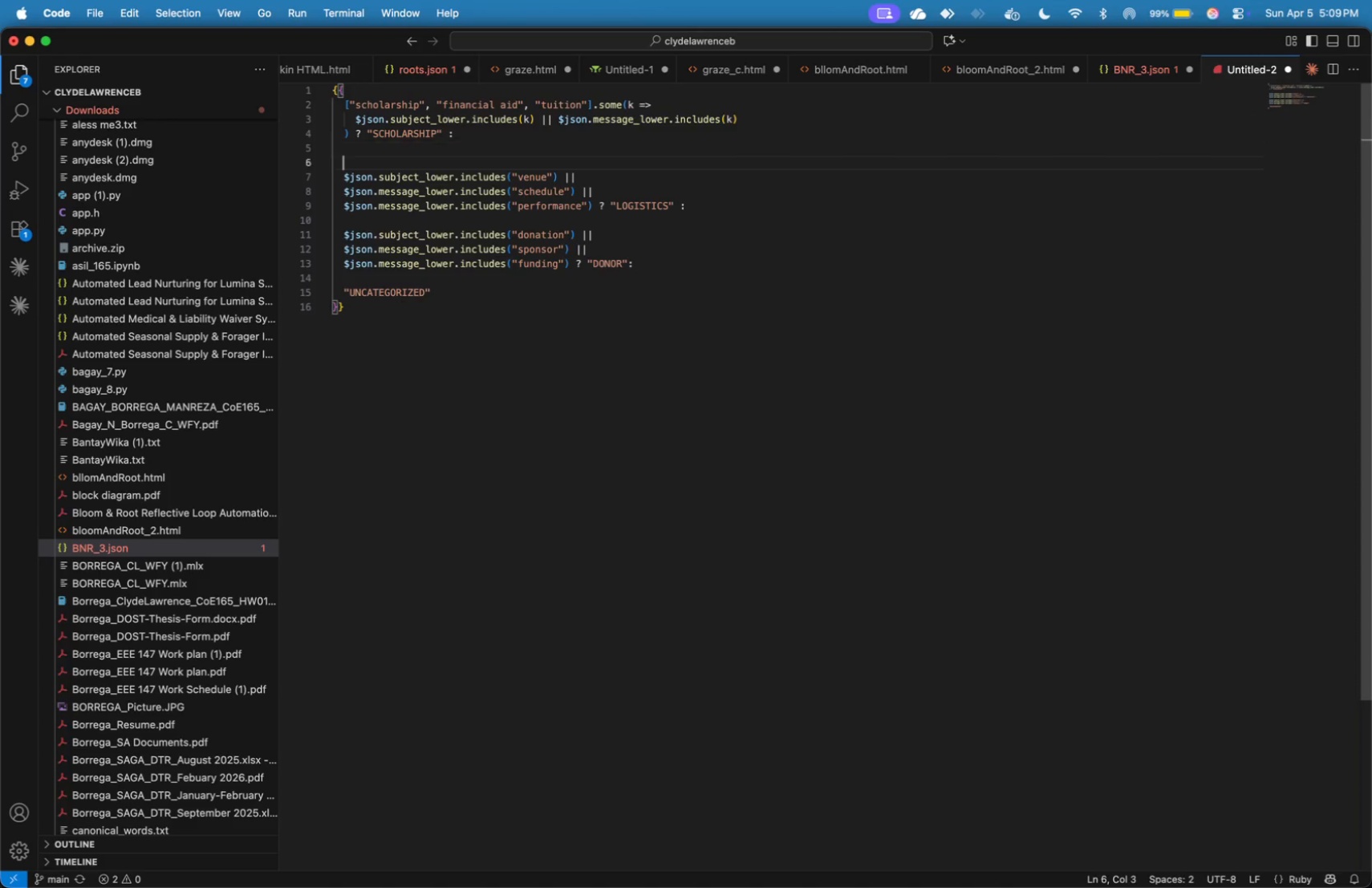 
key(ArrowDown)
 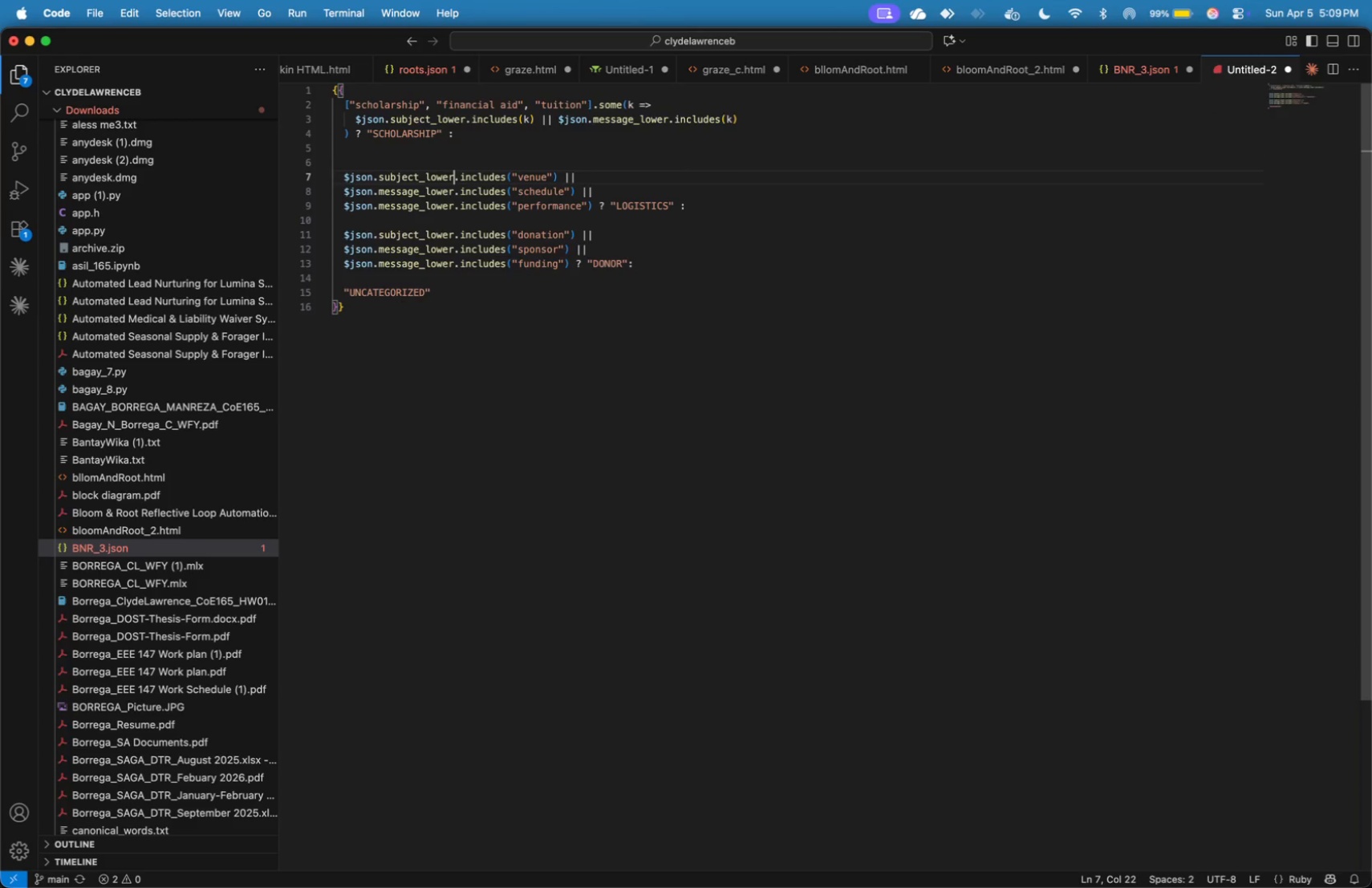 
key(ArrowDown)
 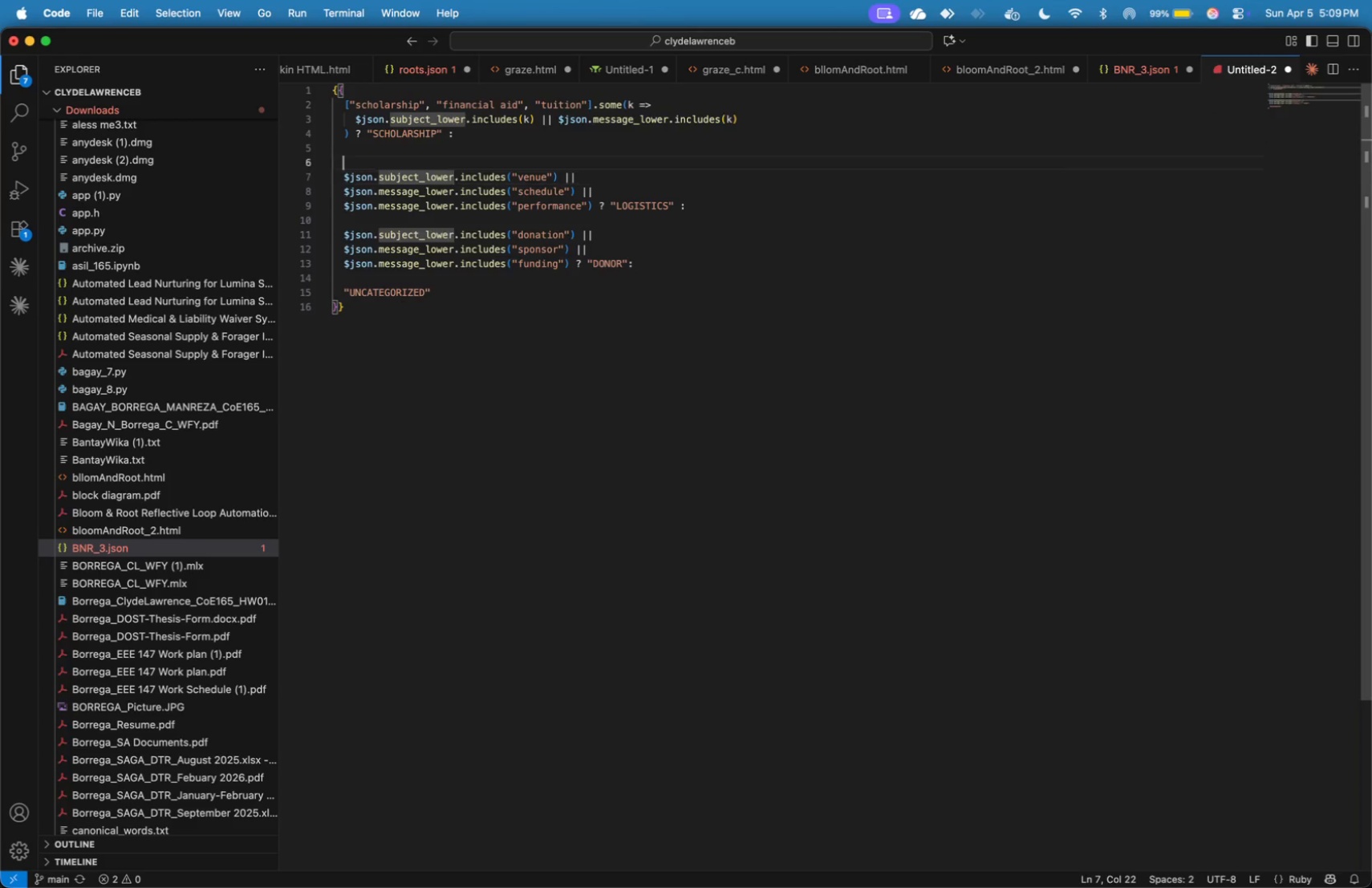 
key(ArrowUp)
 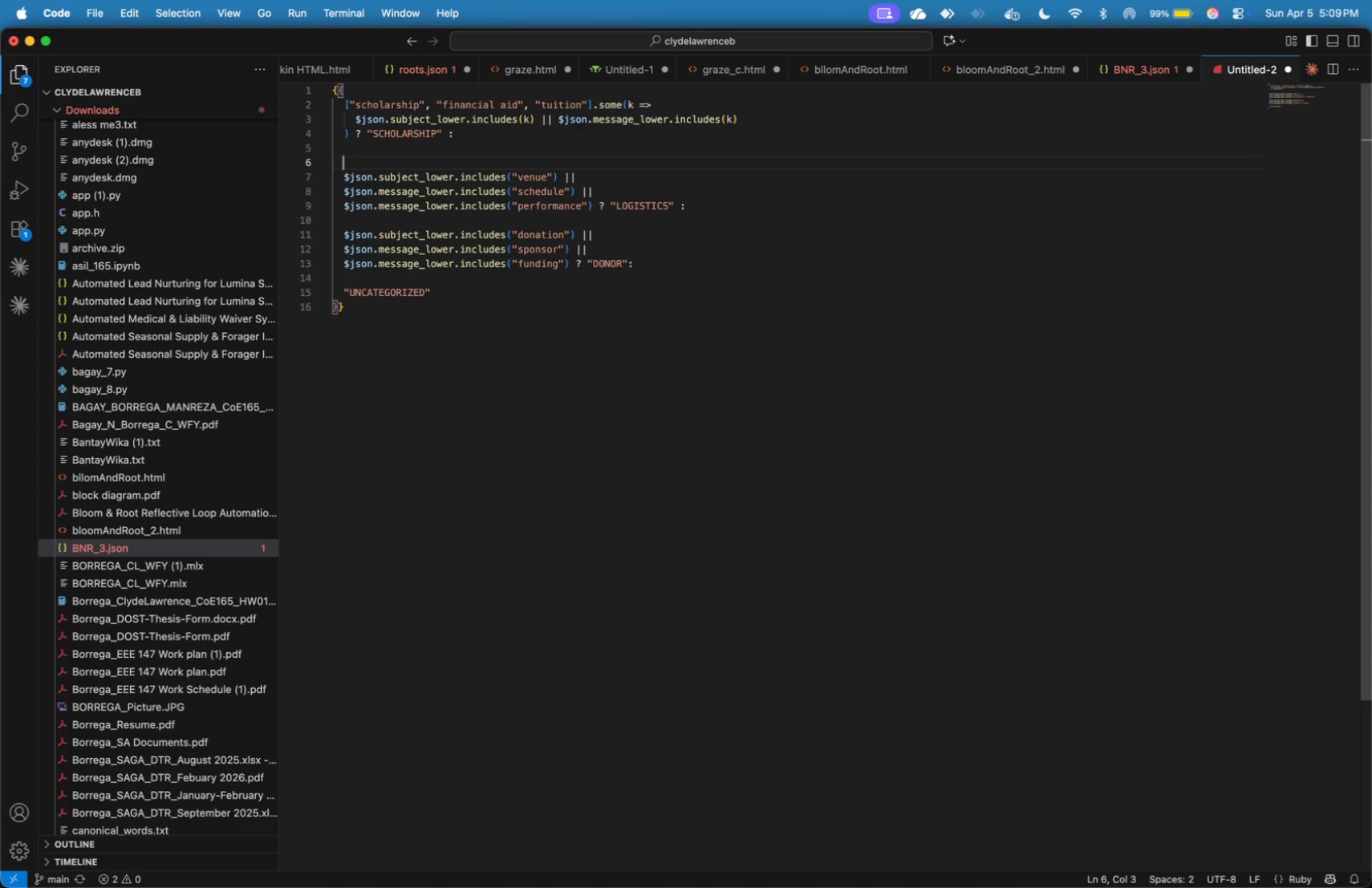 
key(Meta+V)
 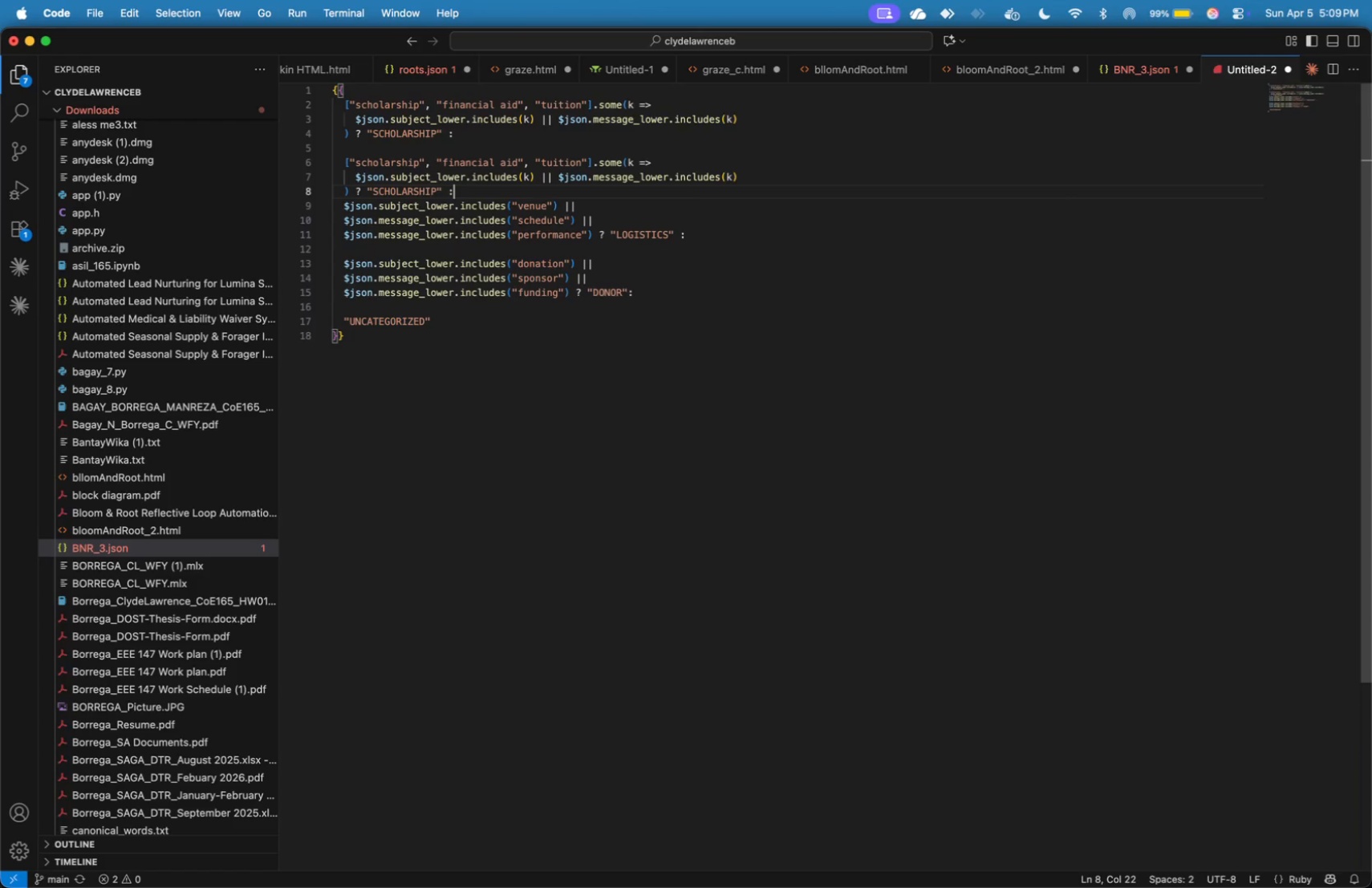 
key(ArrowLeft)
 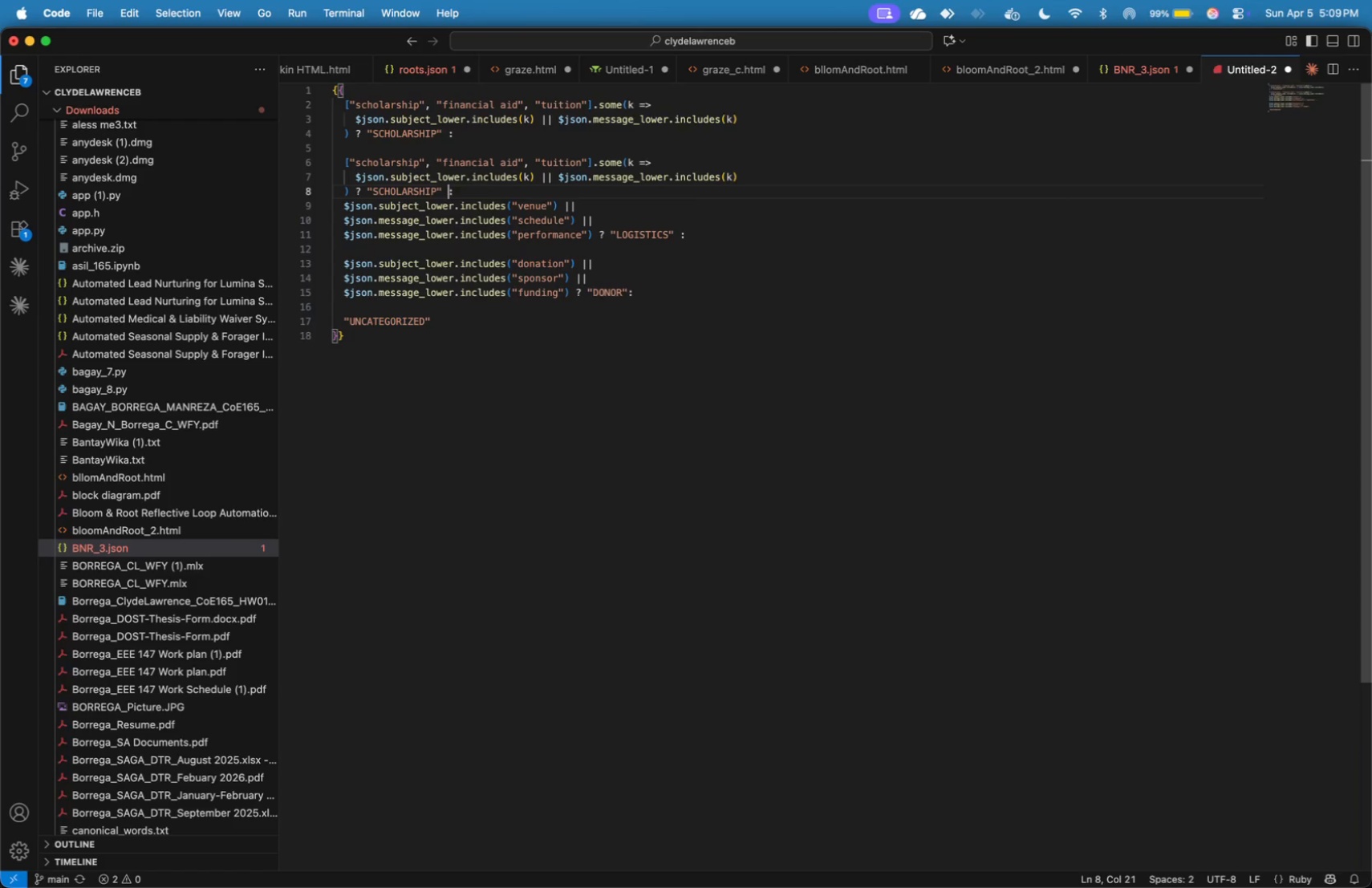 
key(ArrowRight)
 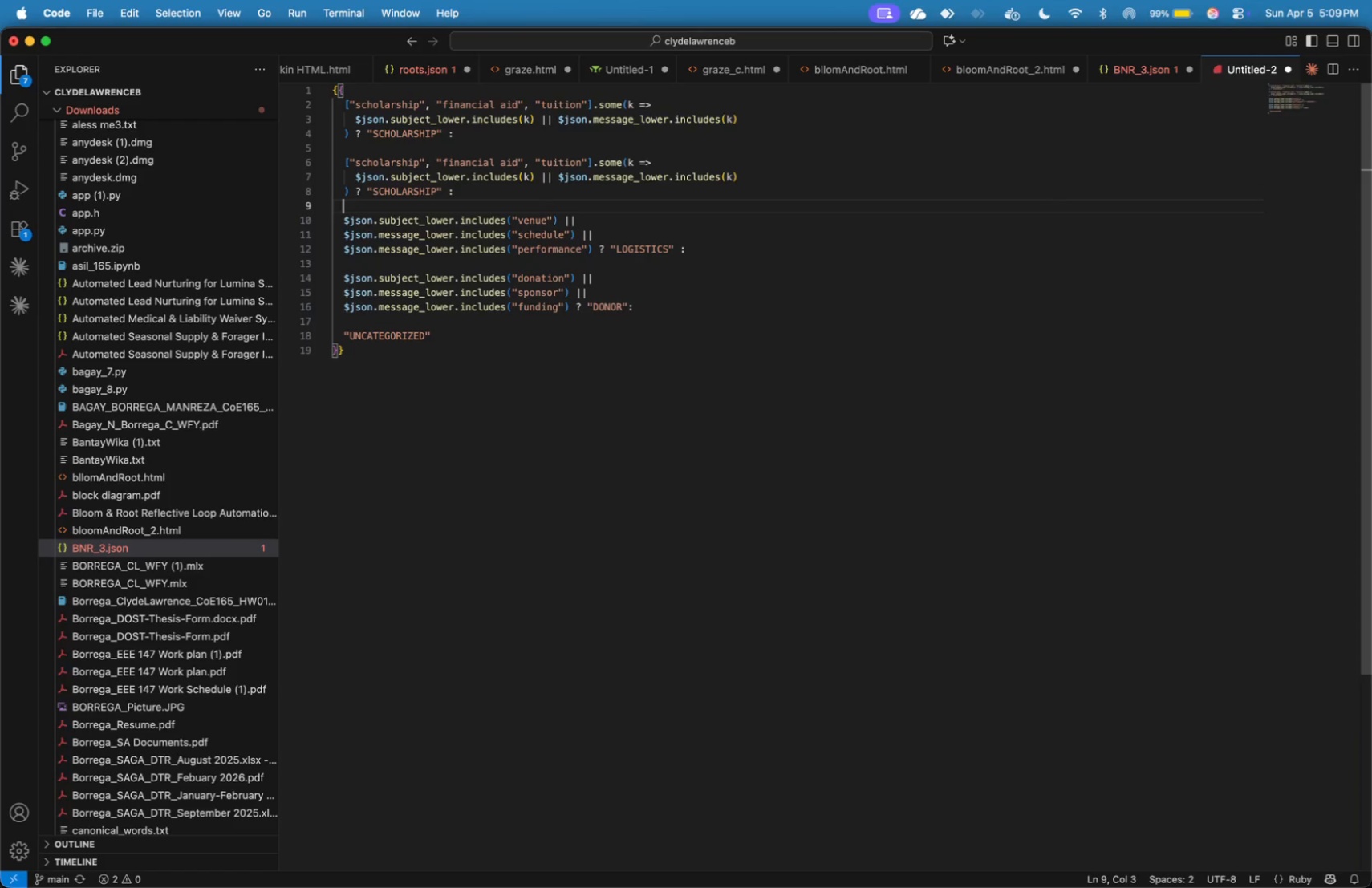 
key(Enter)
 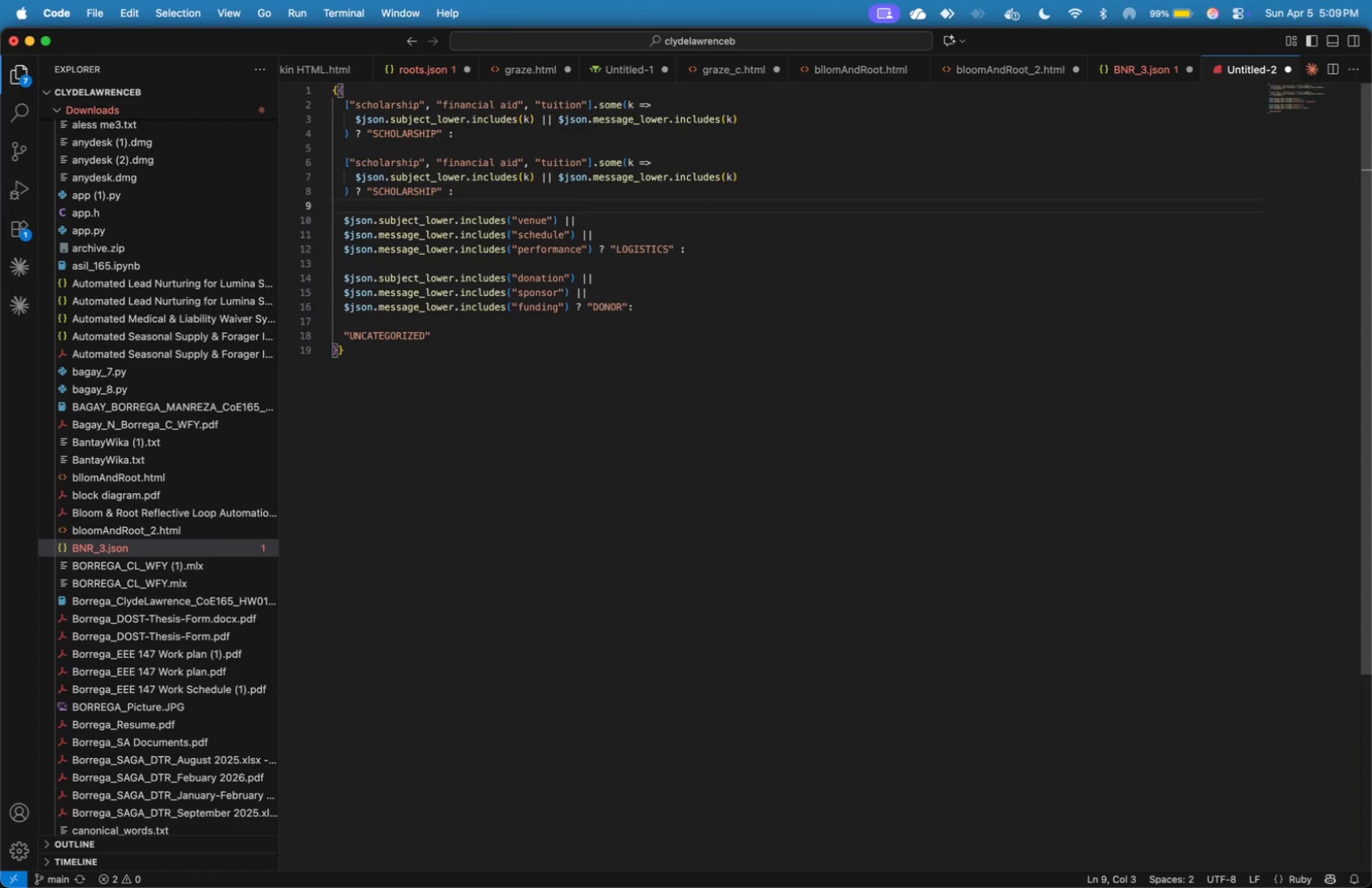 
key(ArrowUp)
 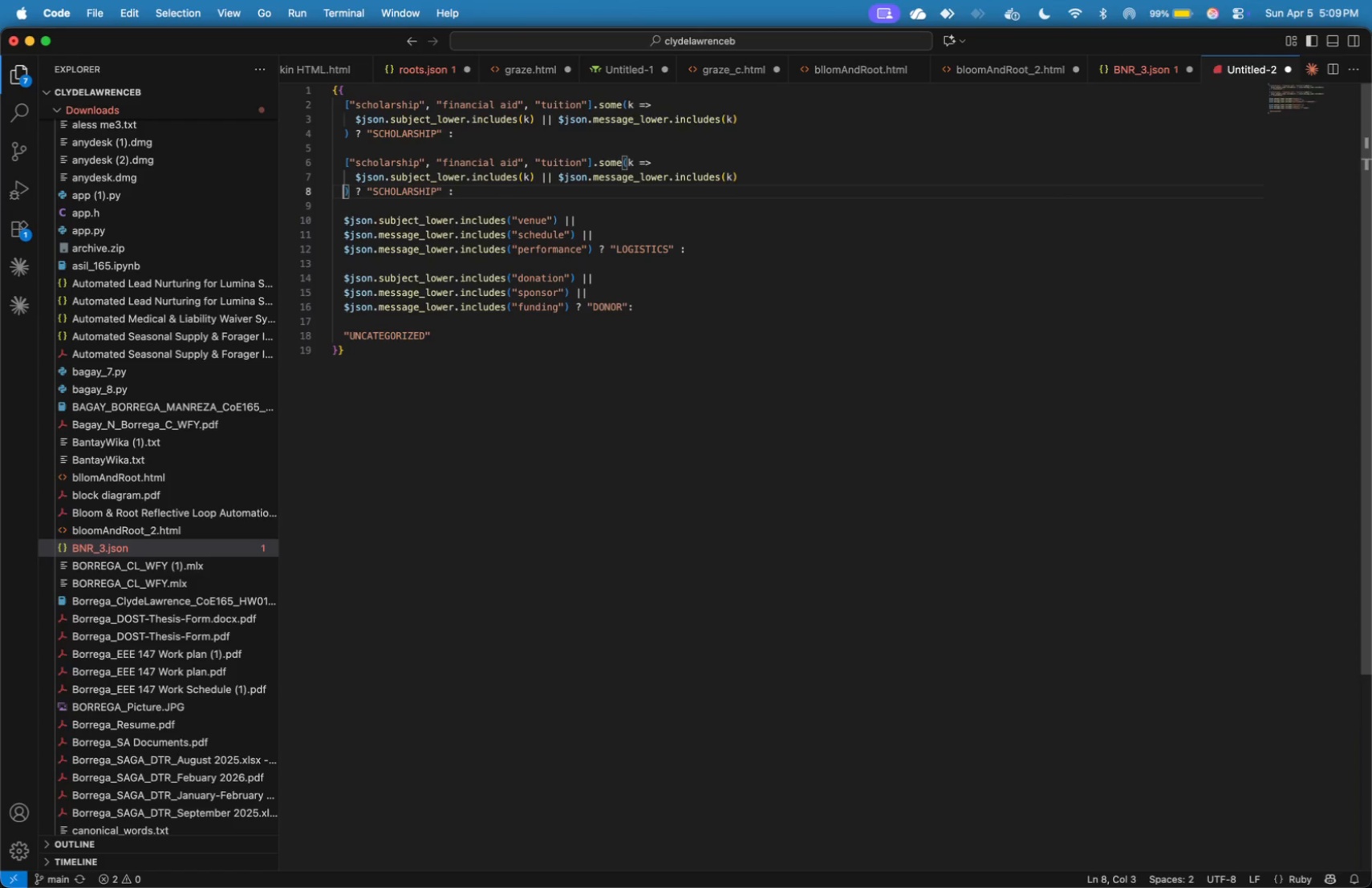 
key(ArrowUp)
 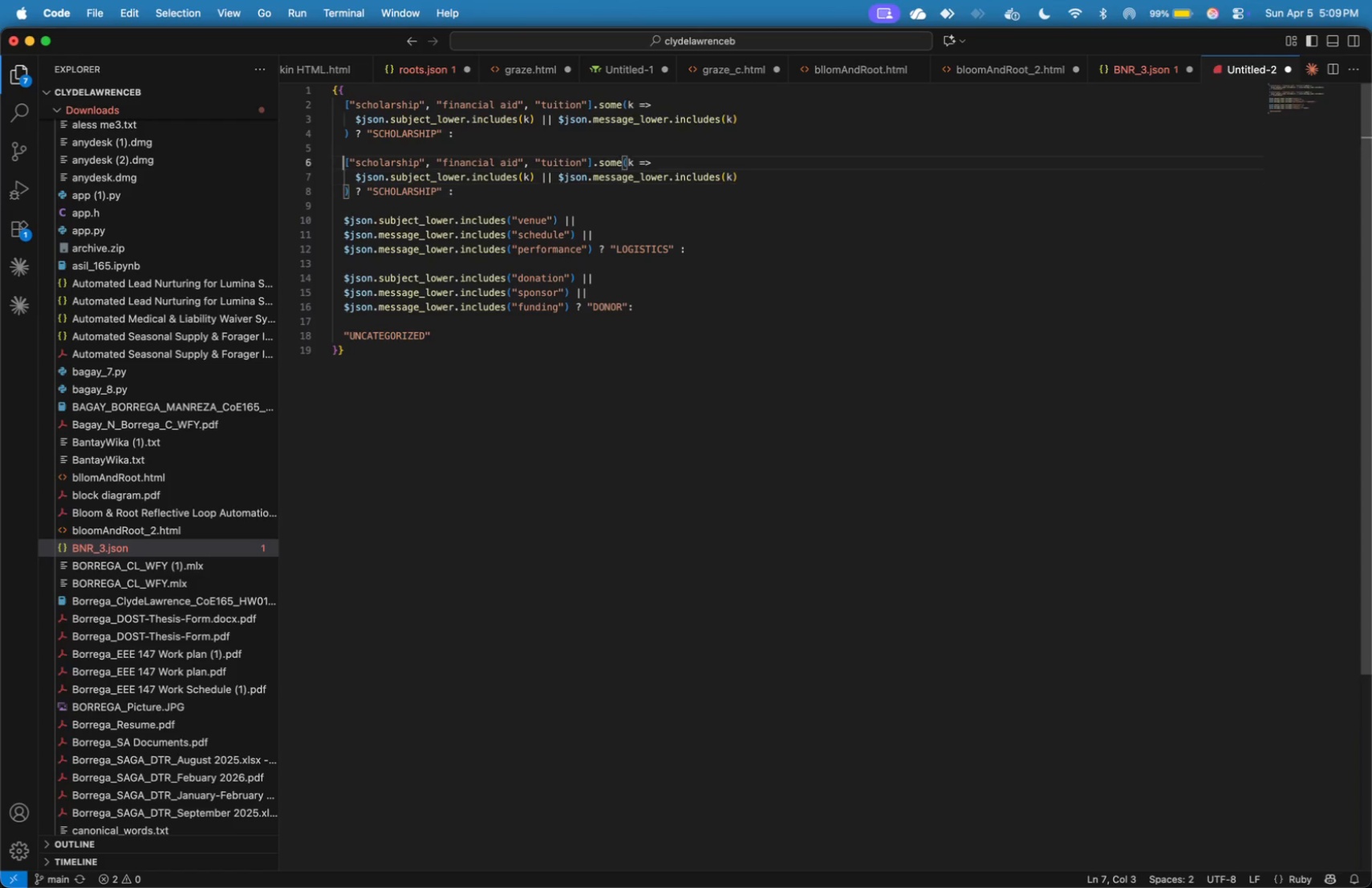 
key(ArrowUp)
 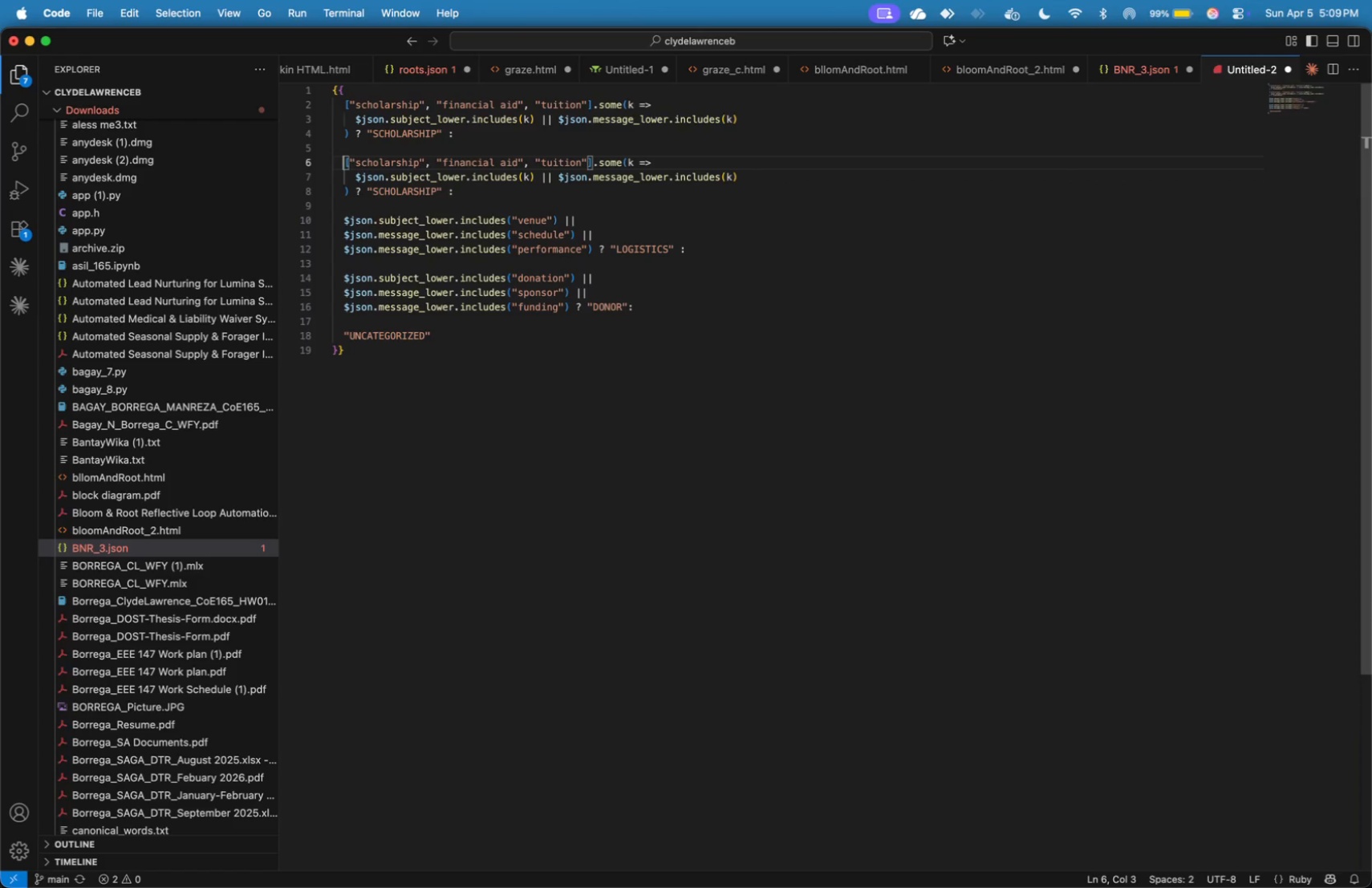 
key(ArrowRight)
 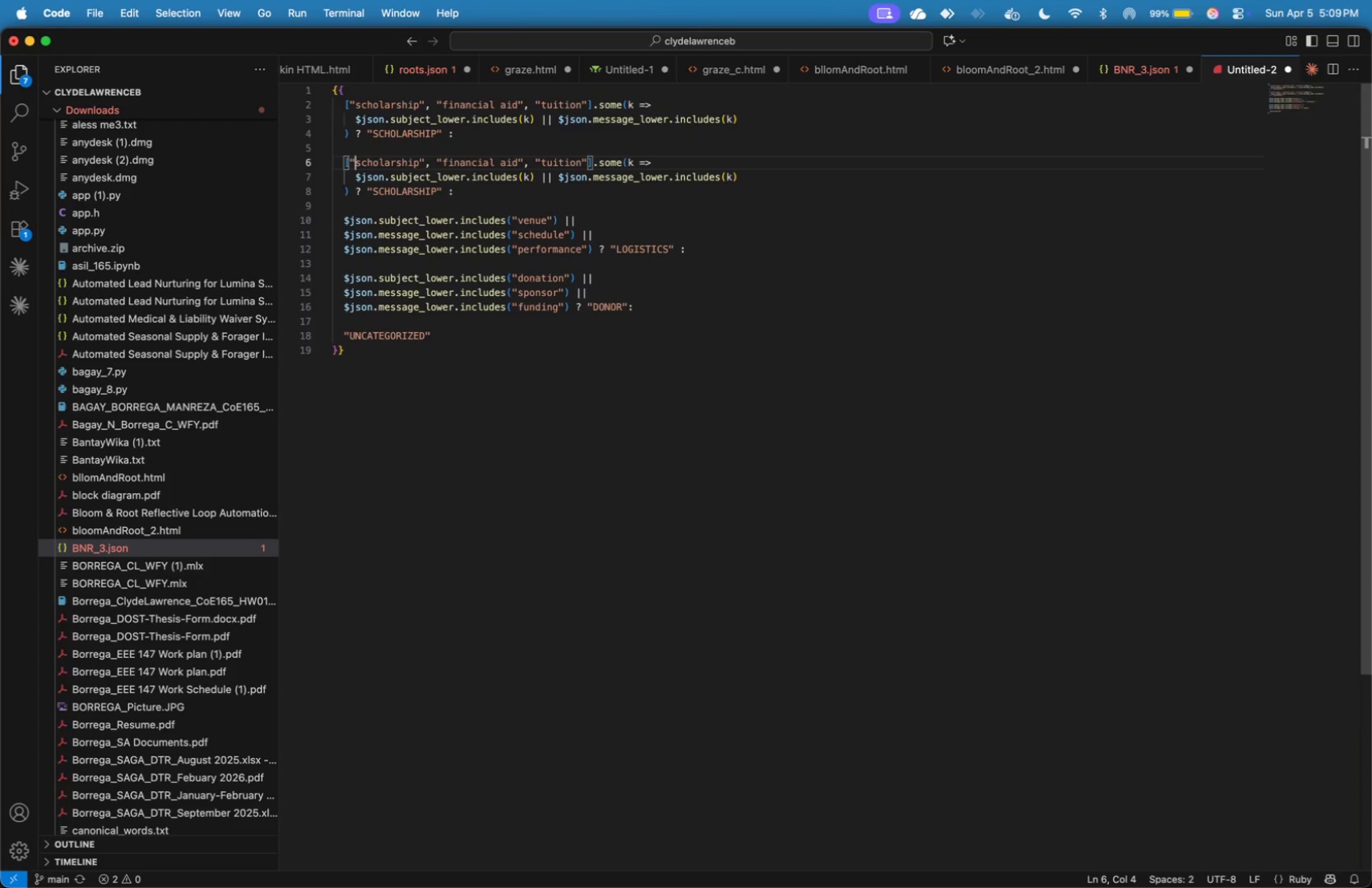 
key(ArrowRight)
 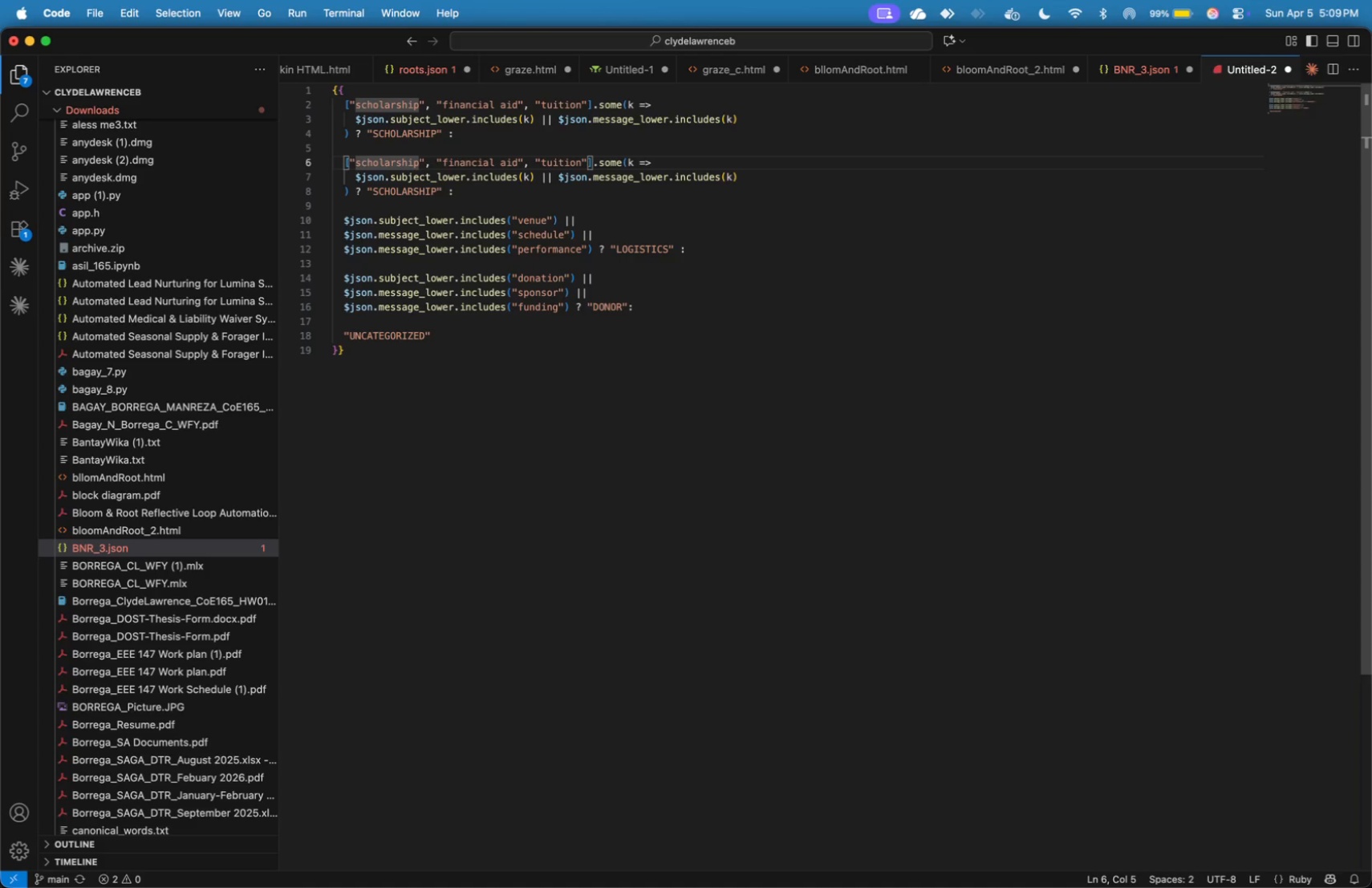 
key(ArrowRight)
 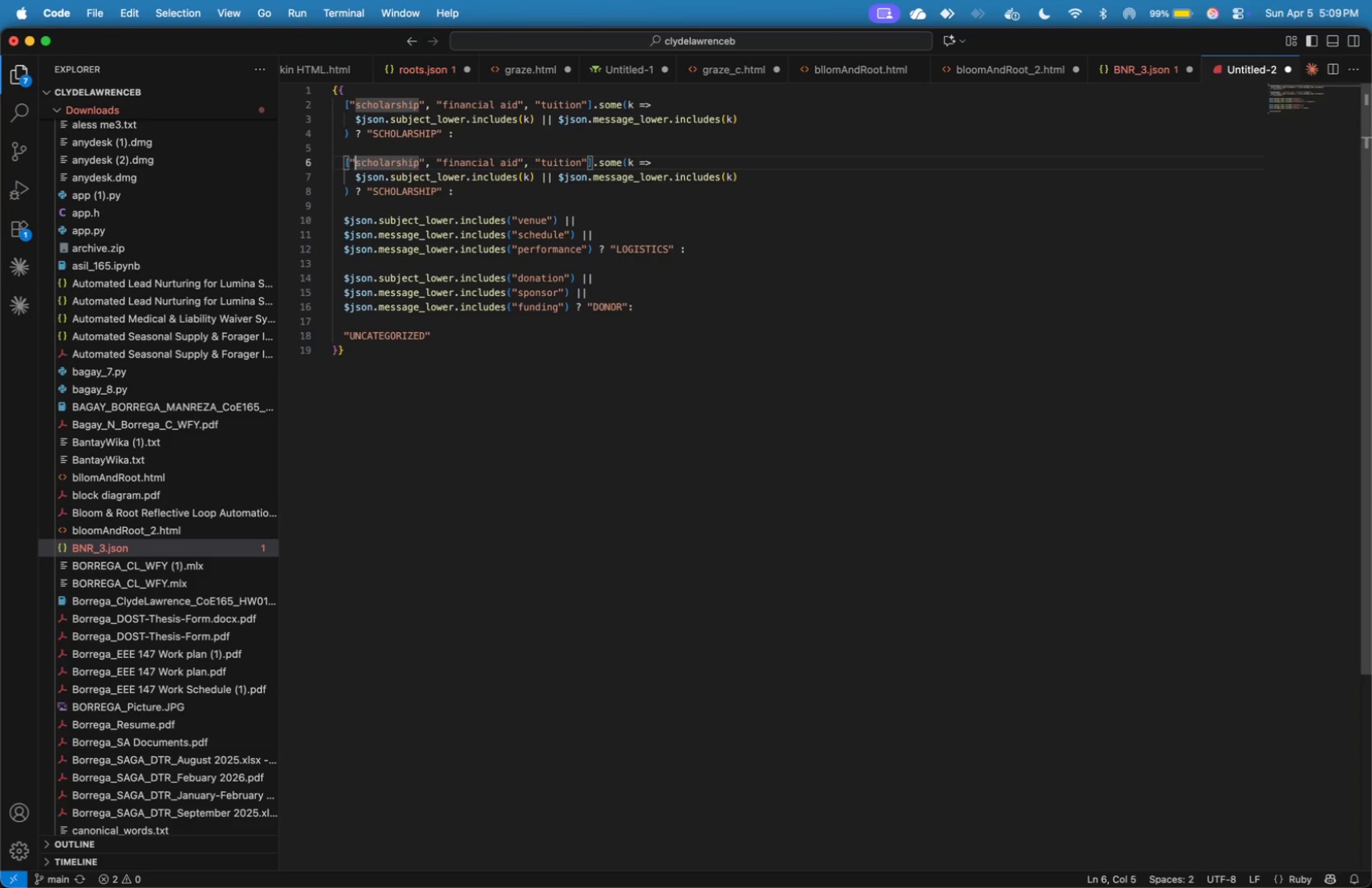 
key(ArrowLeft)
 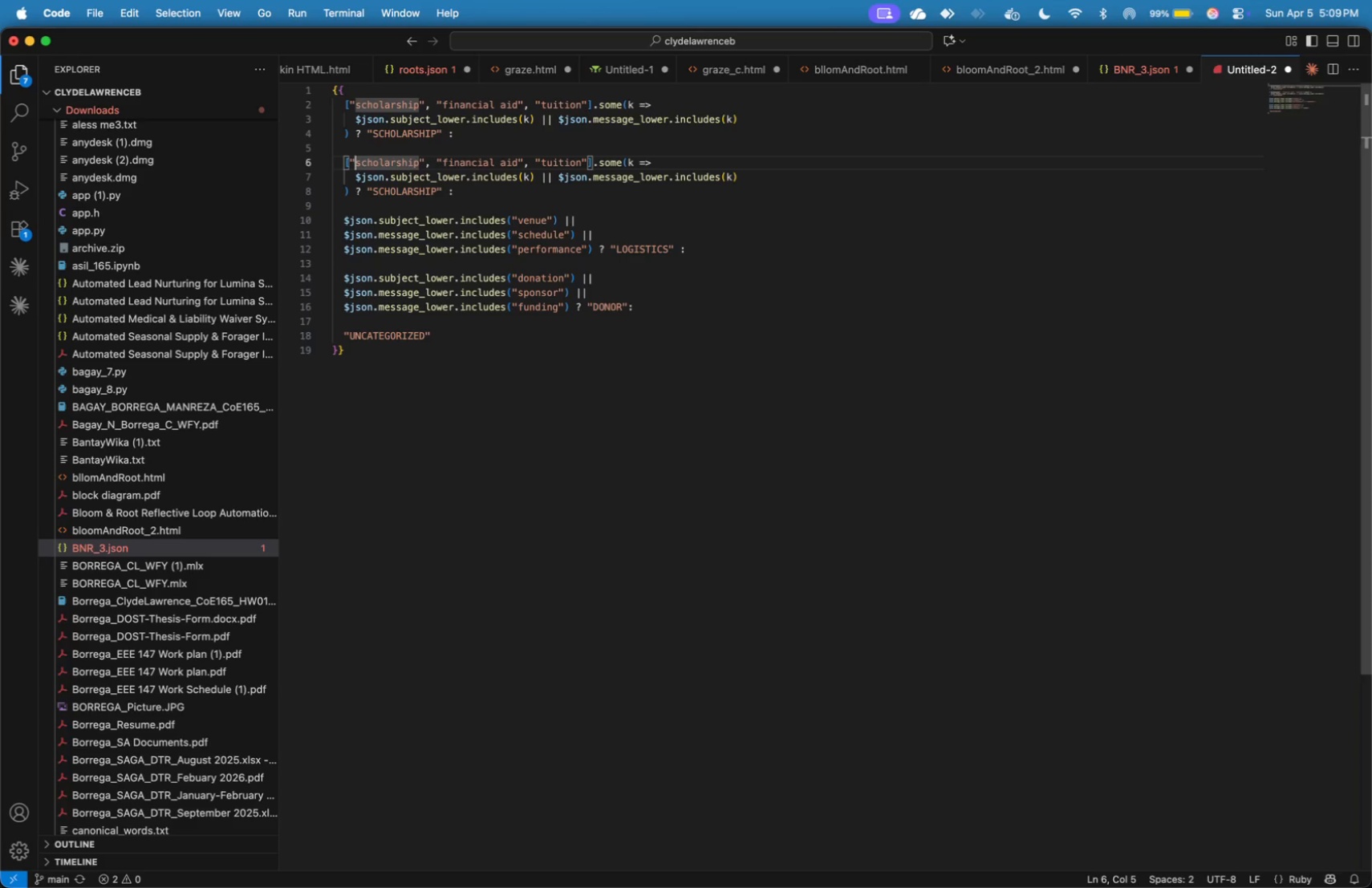 
hold_key(key=ArrowRight, duration=1.19)
 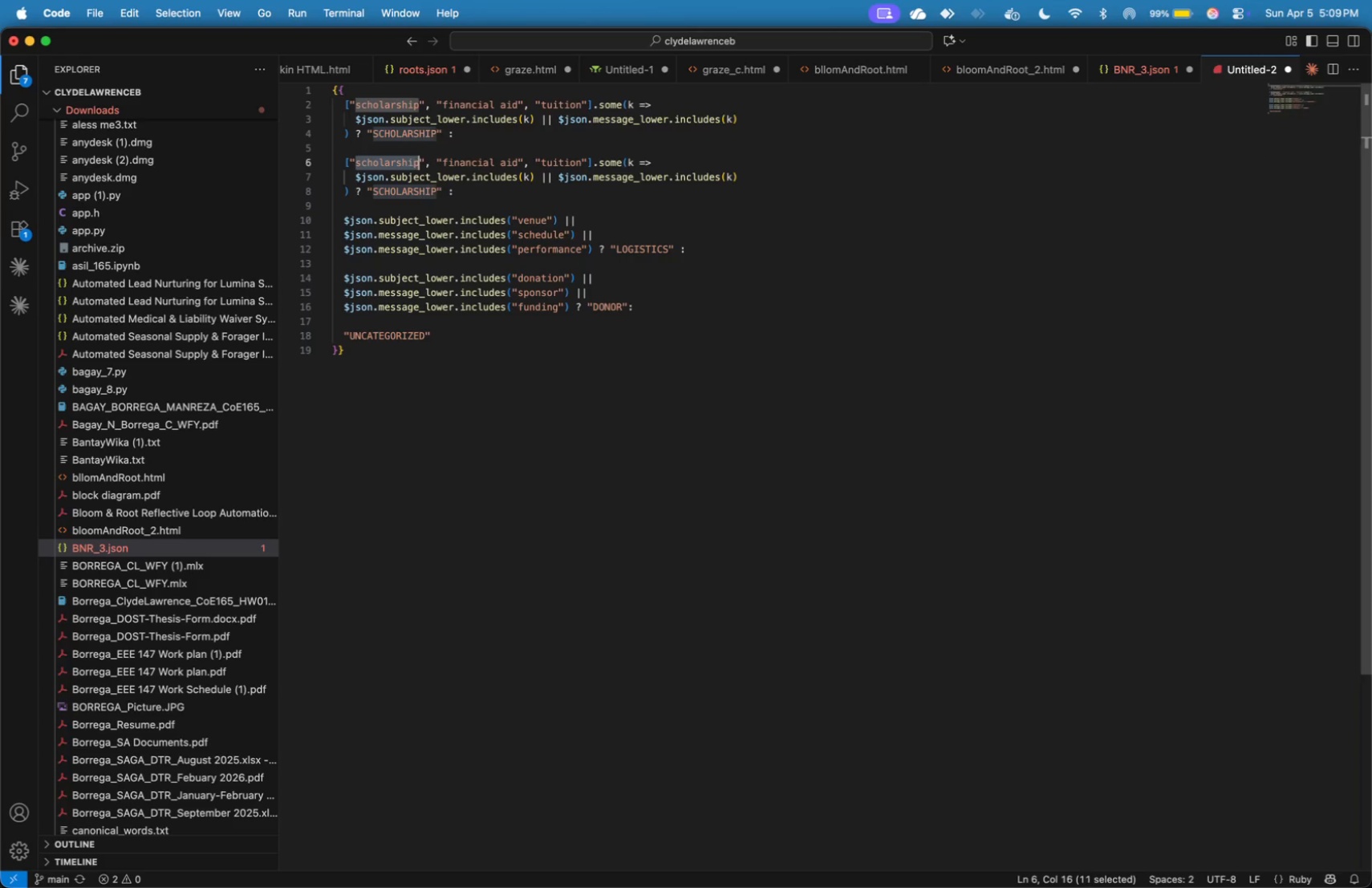 
key(Shift+ArrowRight)
 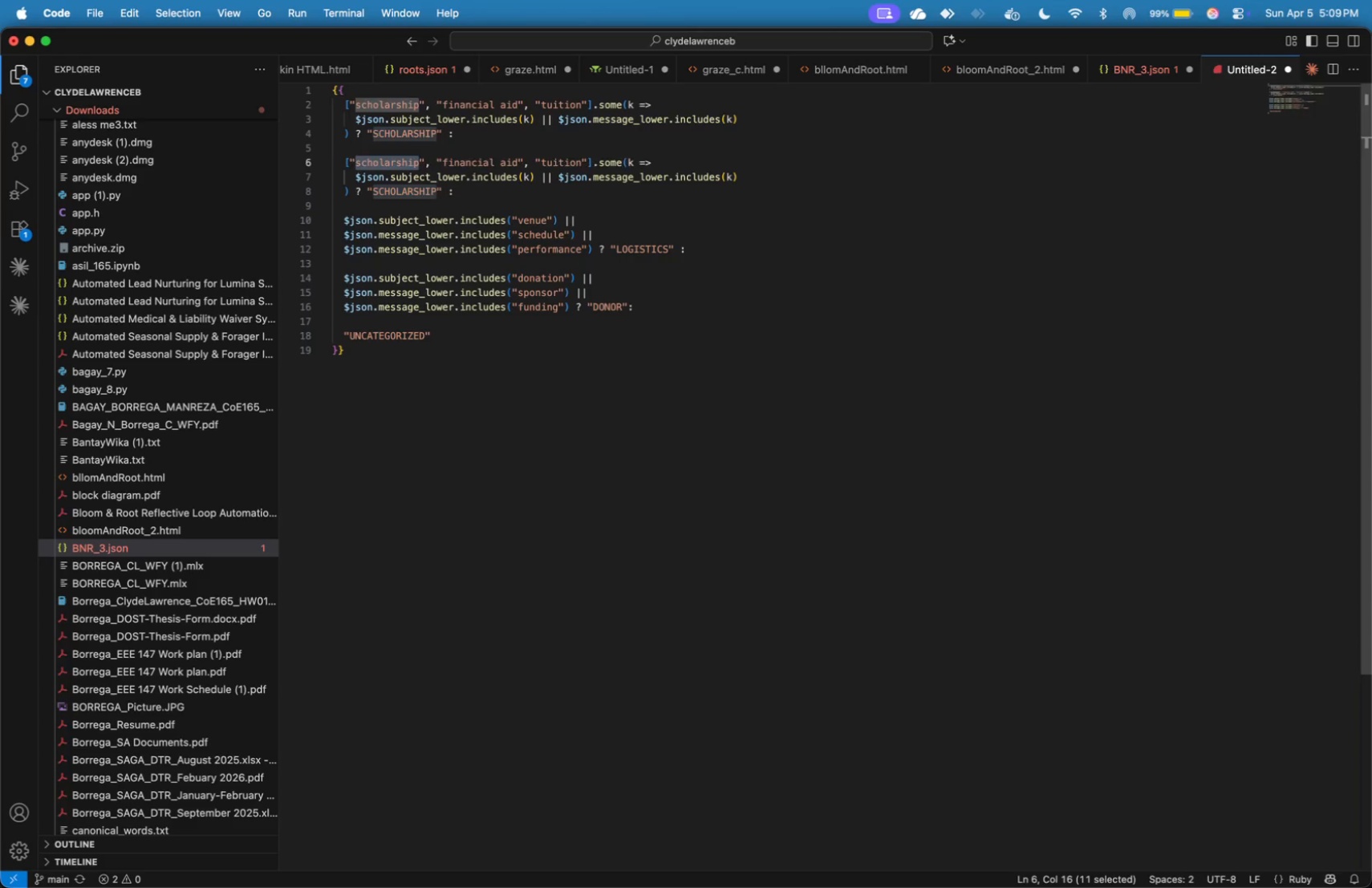 
type(venue)
 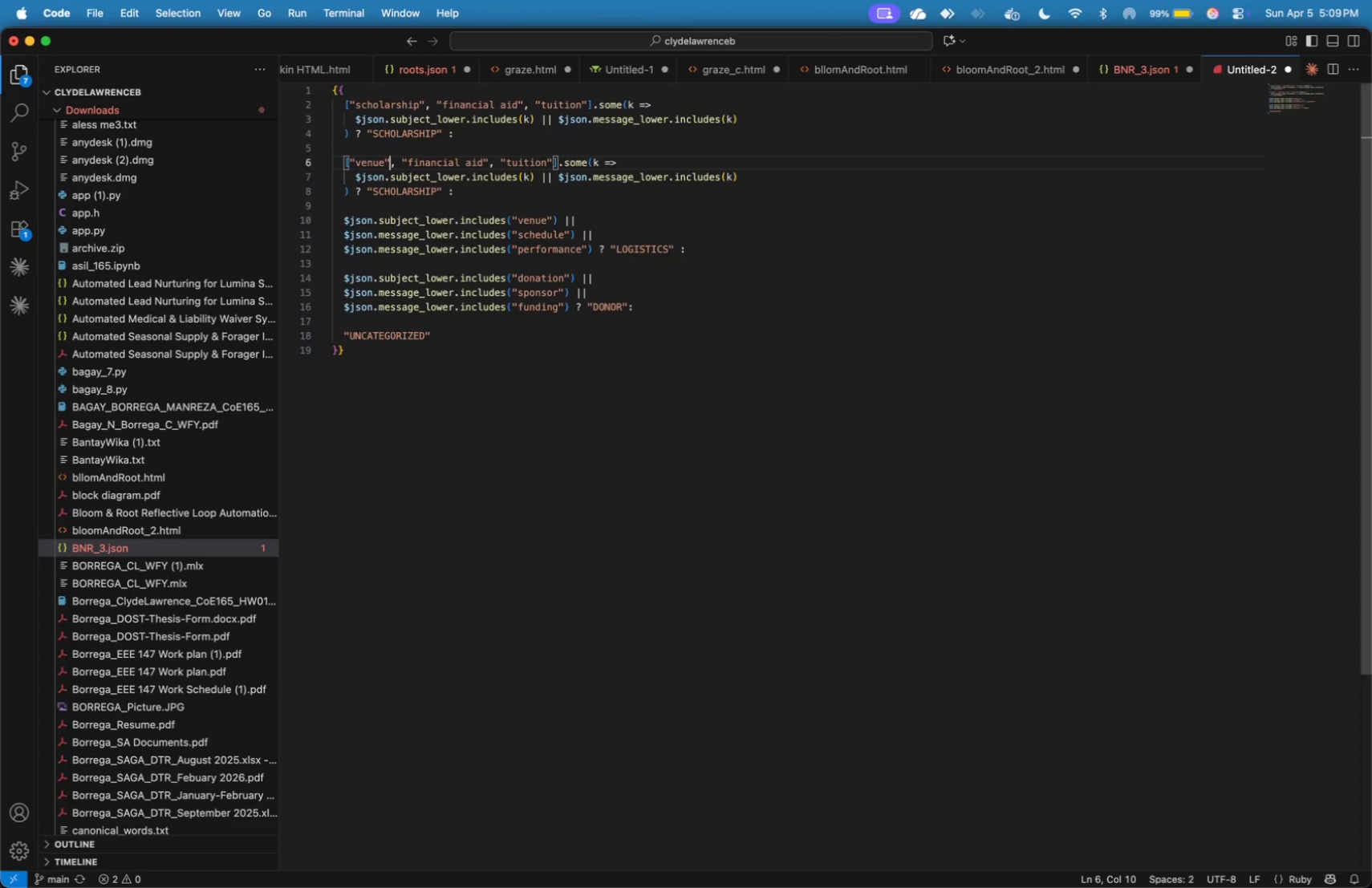 
hold_key(key=ArrowRight, duration=0.68)
 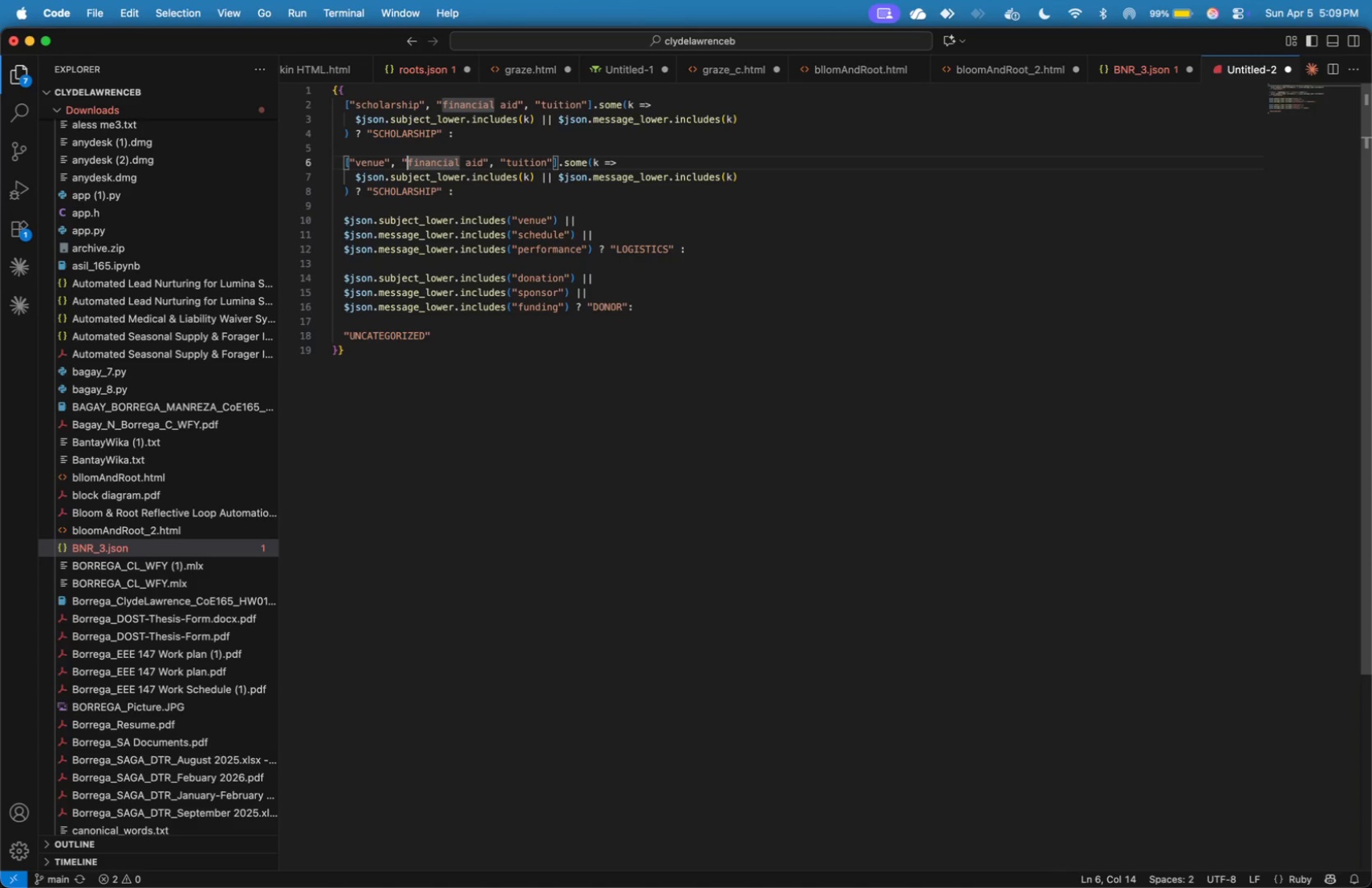 
hold_key(key=ShiftLeft, duration=2.53)
 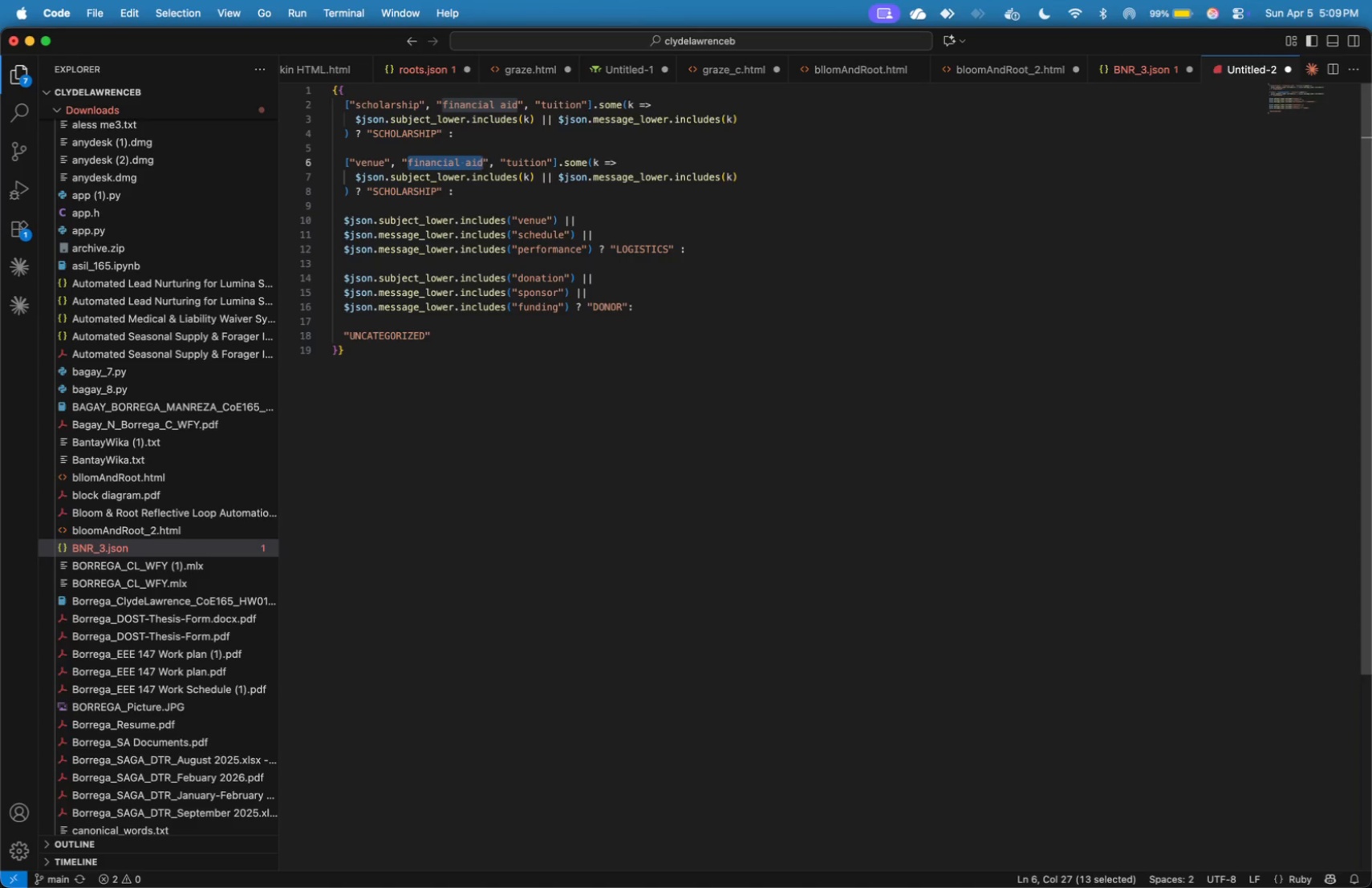 
hold_key(key=ArrowRight, duration=1.46)
 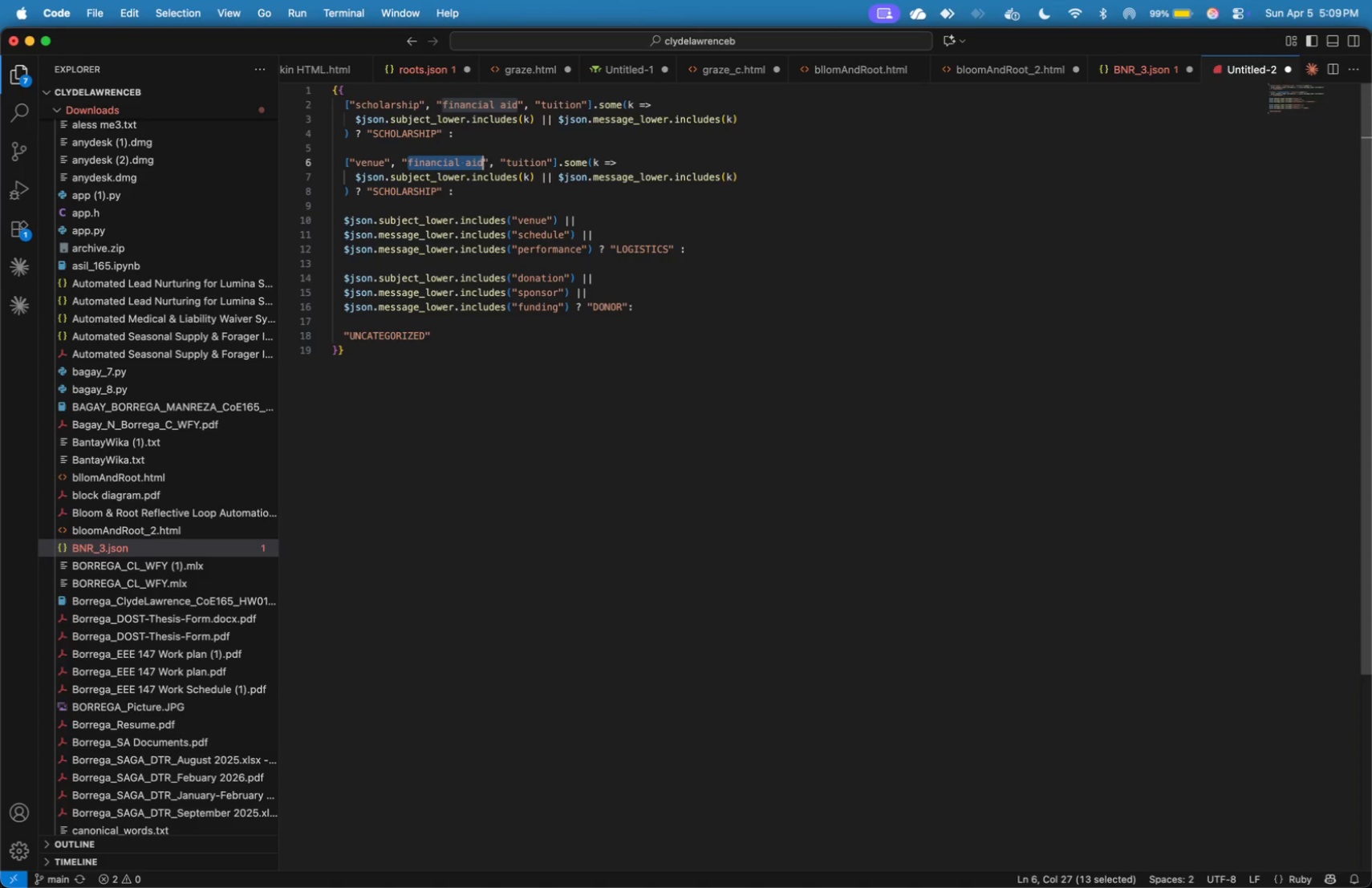 
type(schedule)
 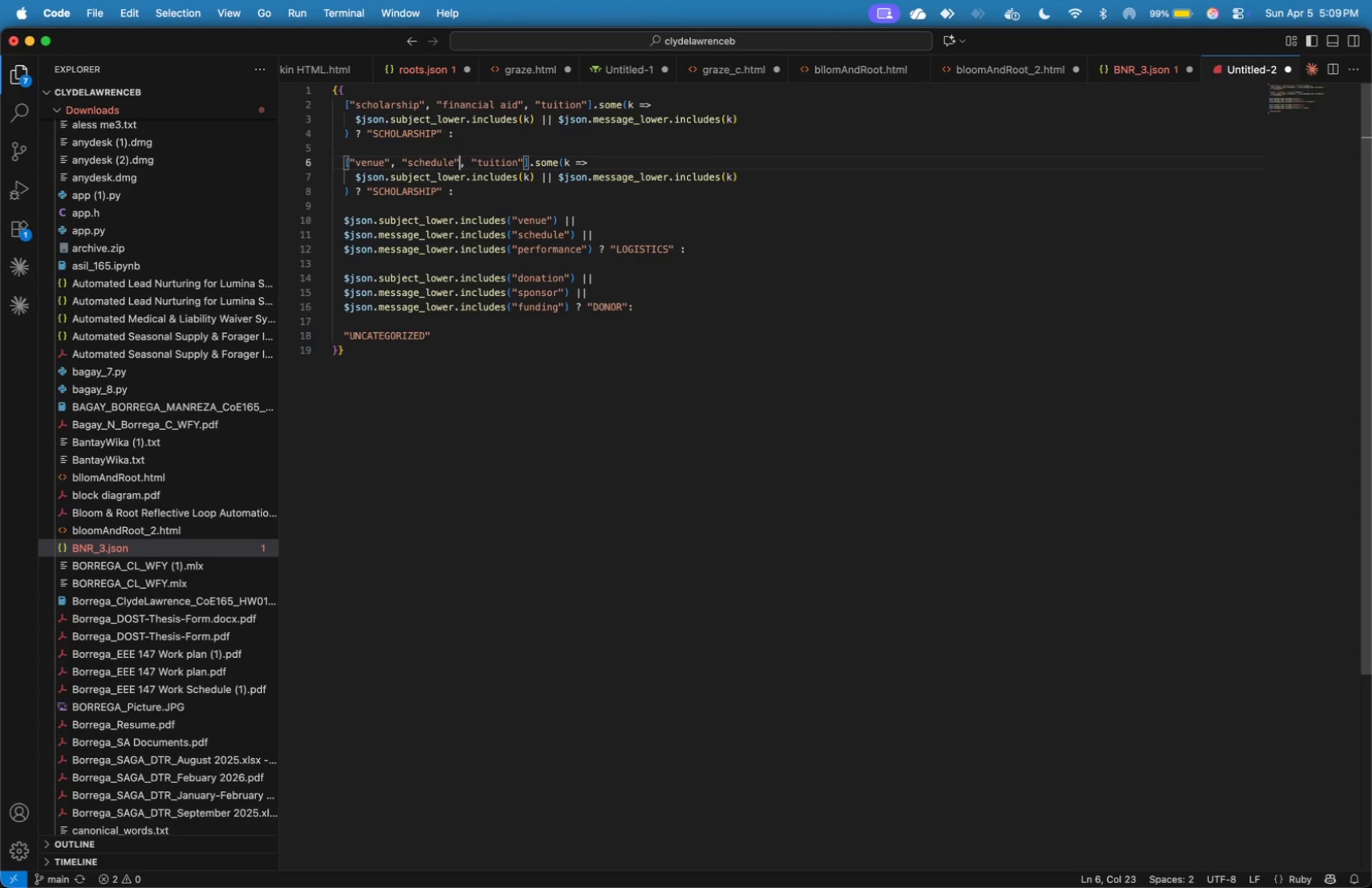 
key(ArrowRight)
 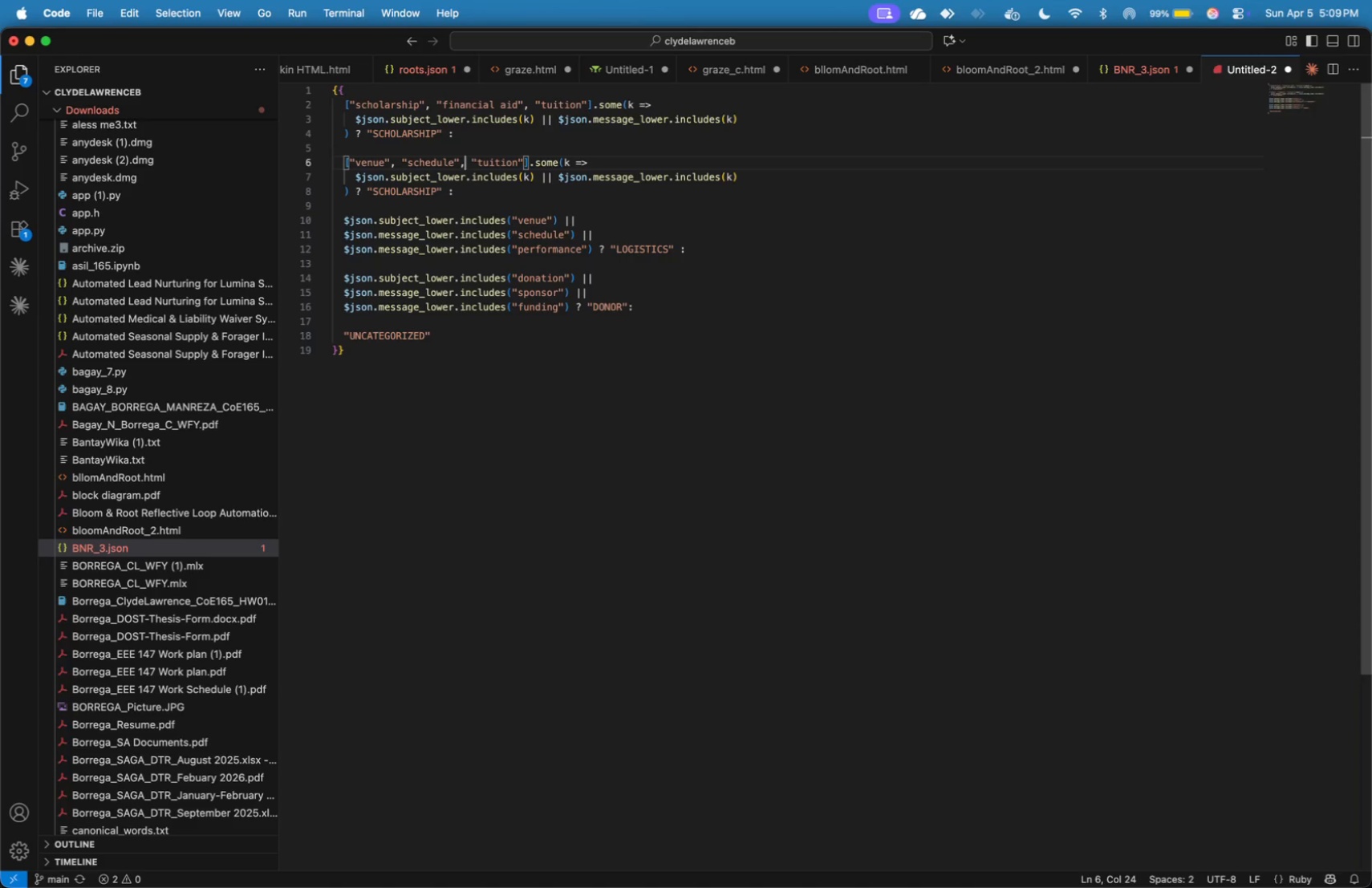 
key(ArrowRight)
 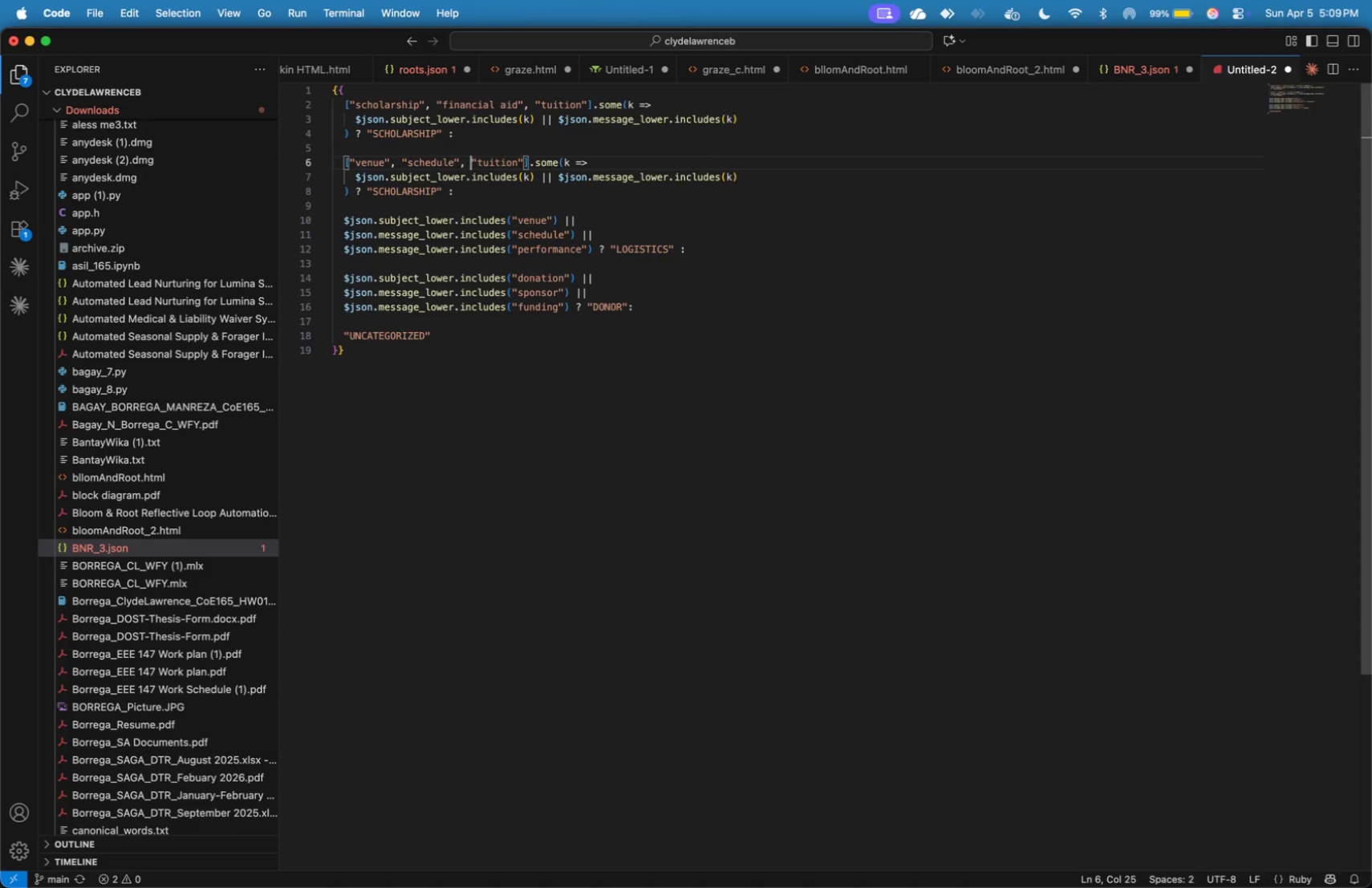 
key(ArrowRight)
 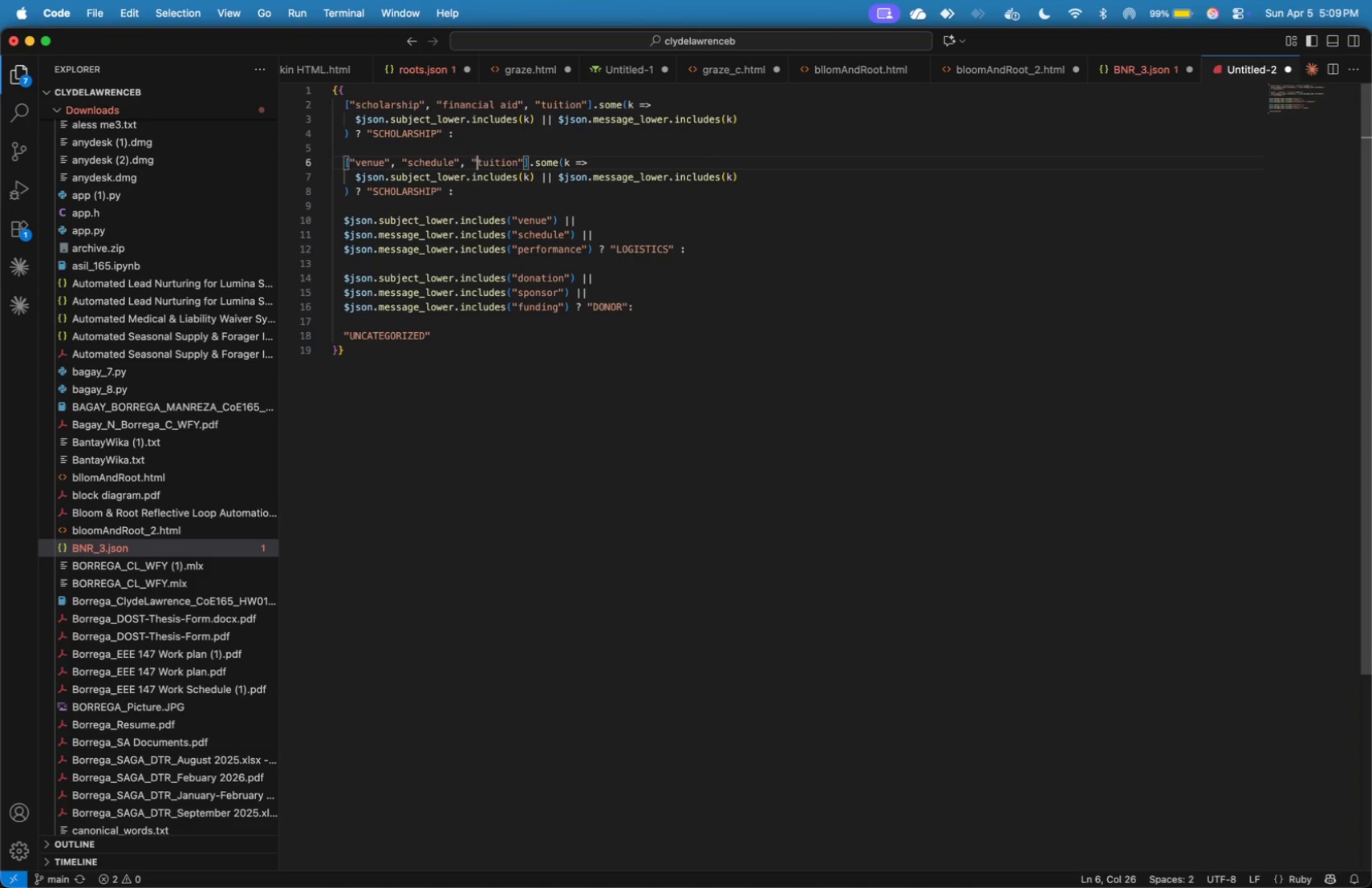 
key(ArrowRight)
 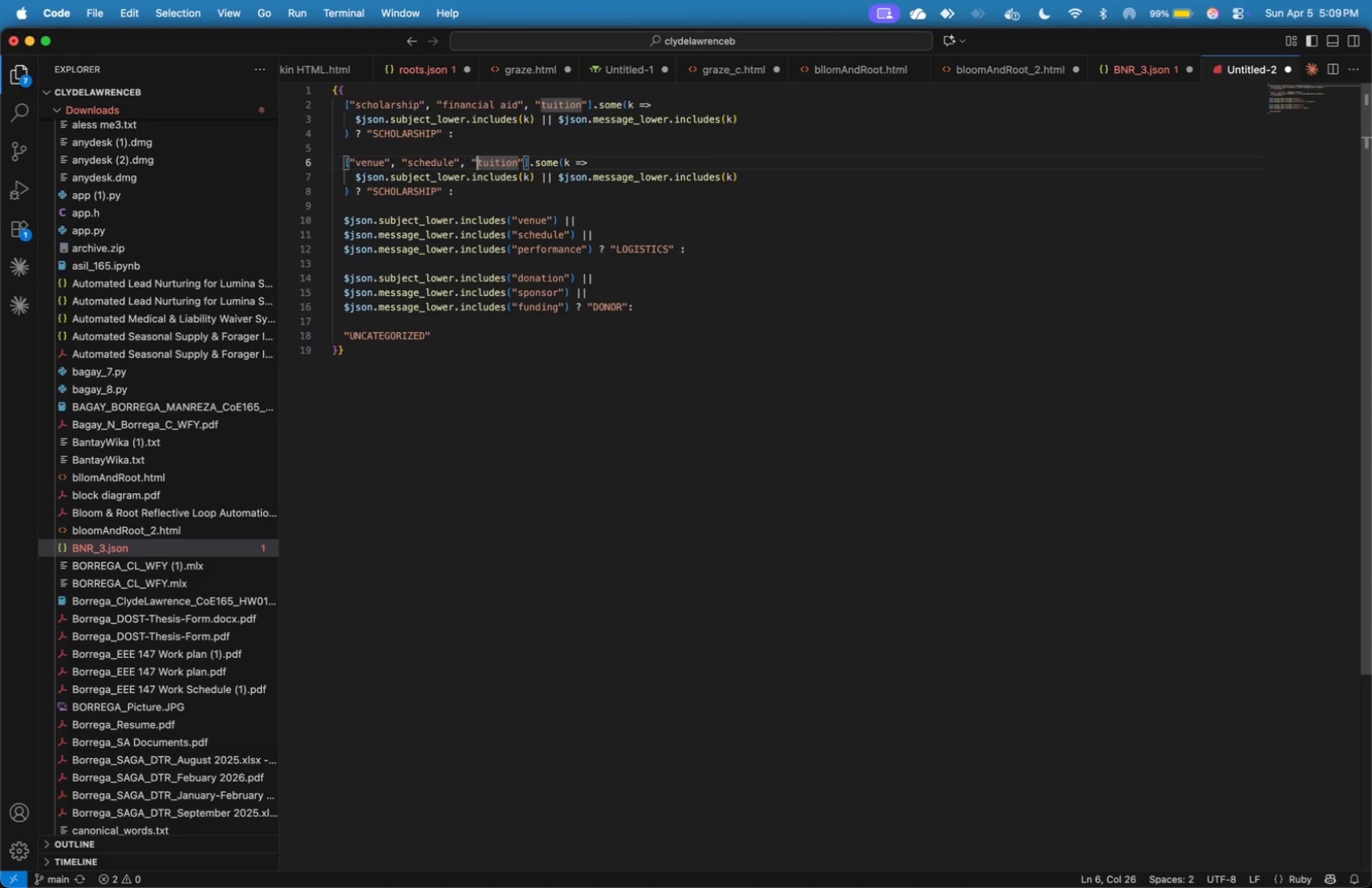 
hold_key(key=ArrowRight, duration=0.89)
 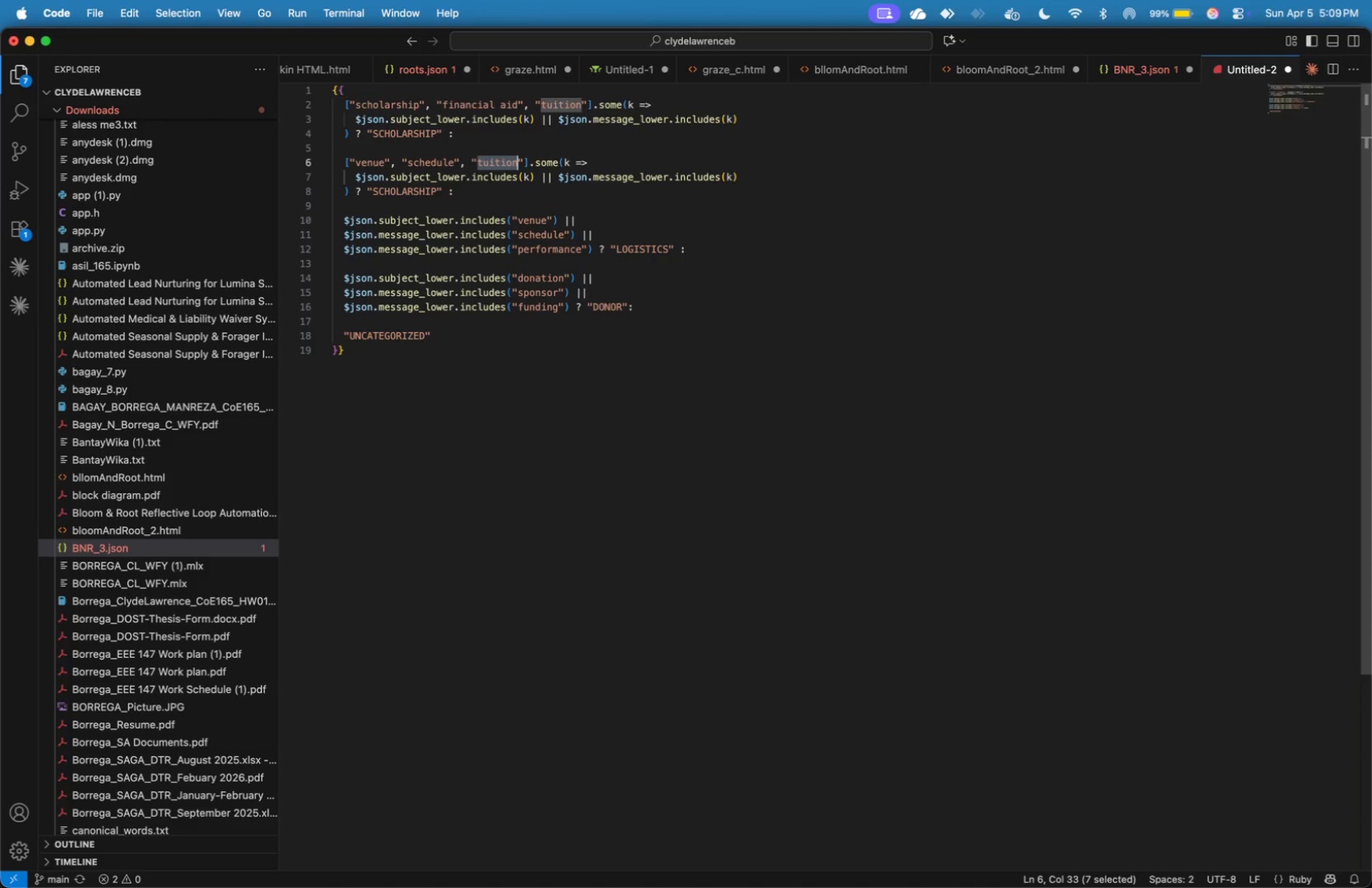 
key(Shift+ArrowRight)
 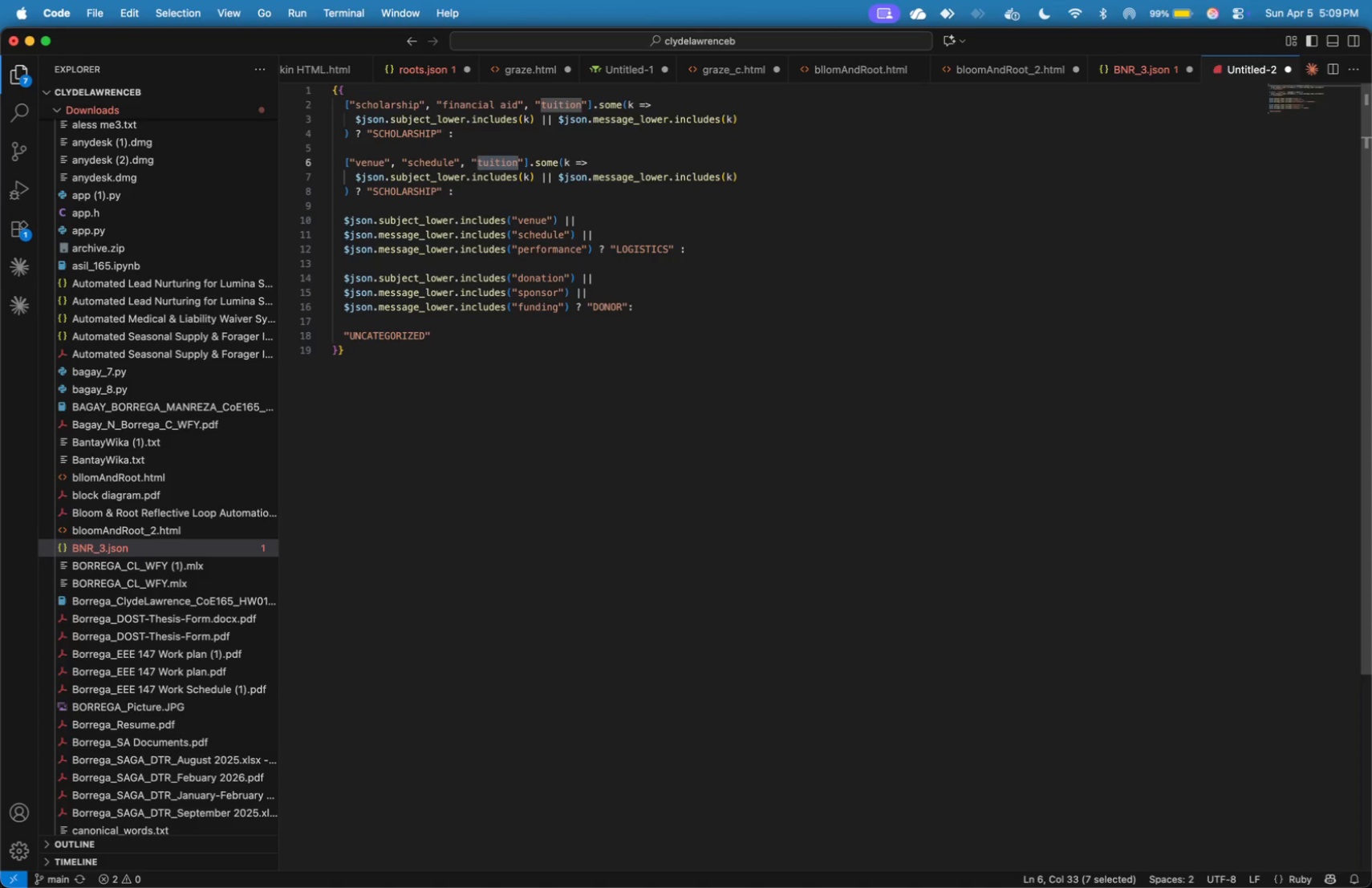 
type(performna)
key(Backspace)
key(Backspace)
type(amce)
 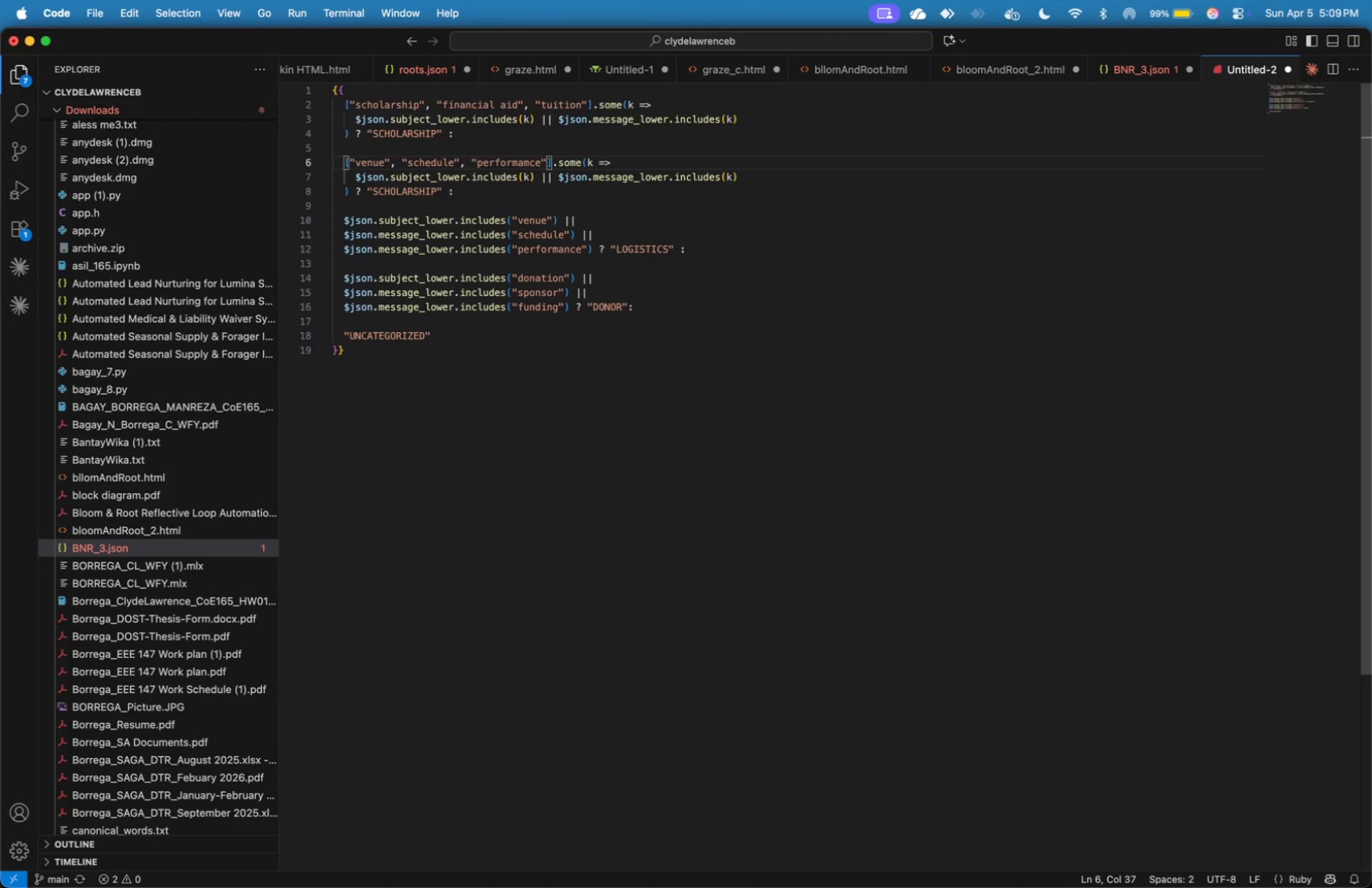 
key(ArrowLeft)
 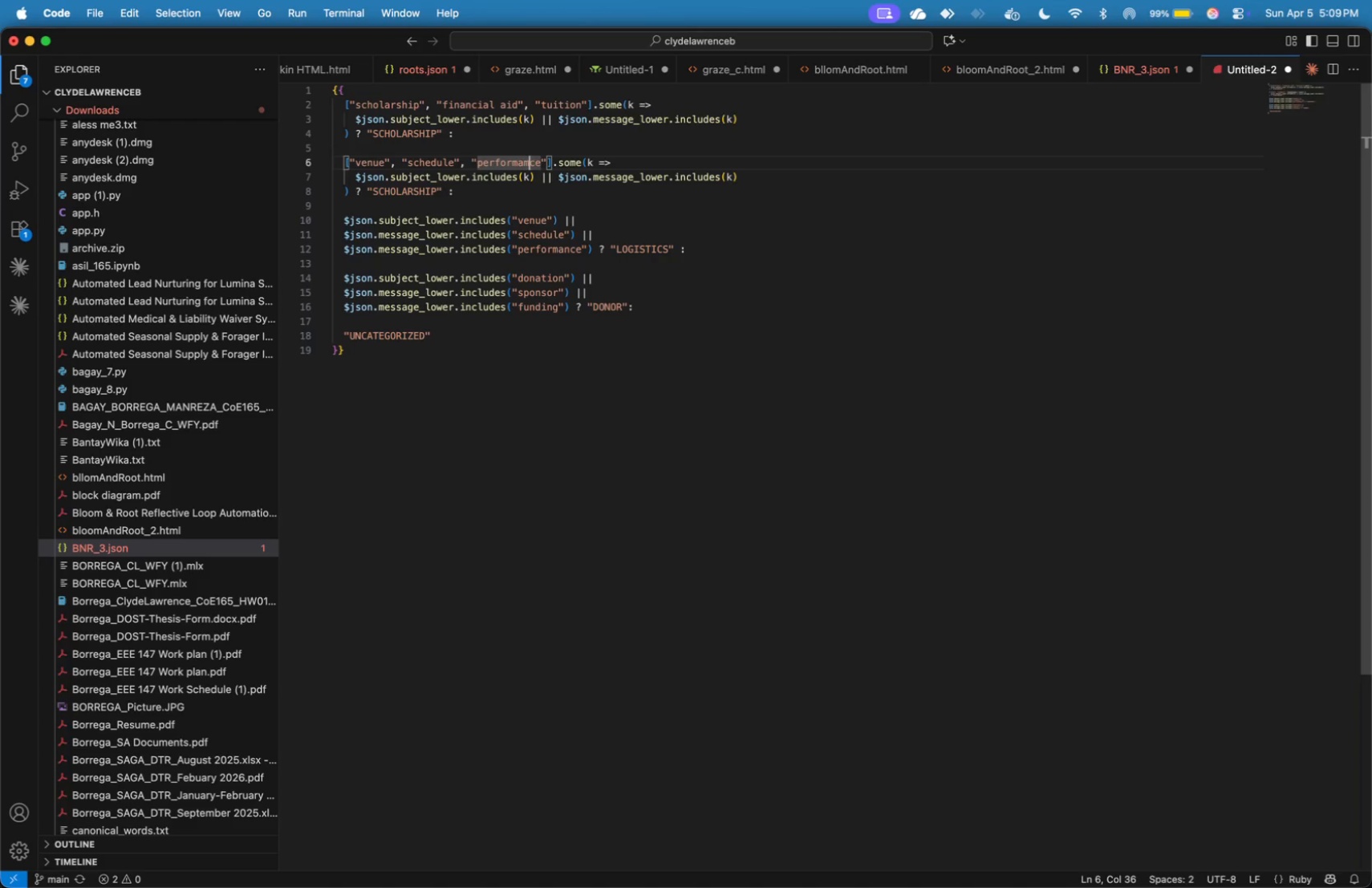 
key(ArrowLeft)
 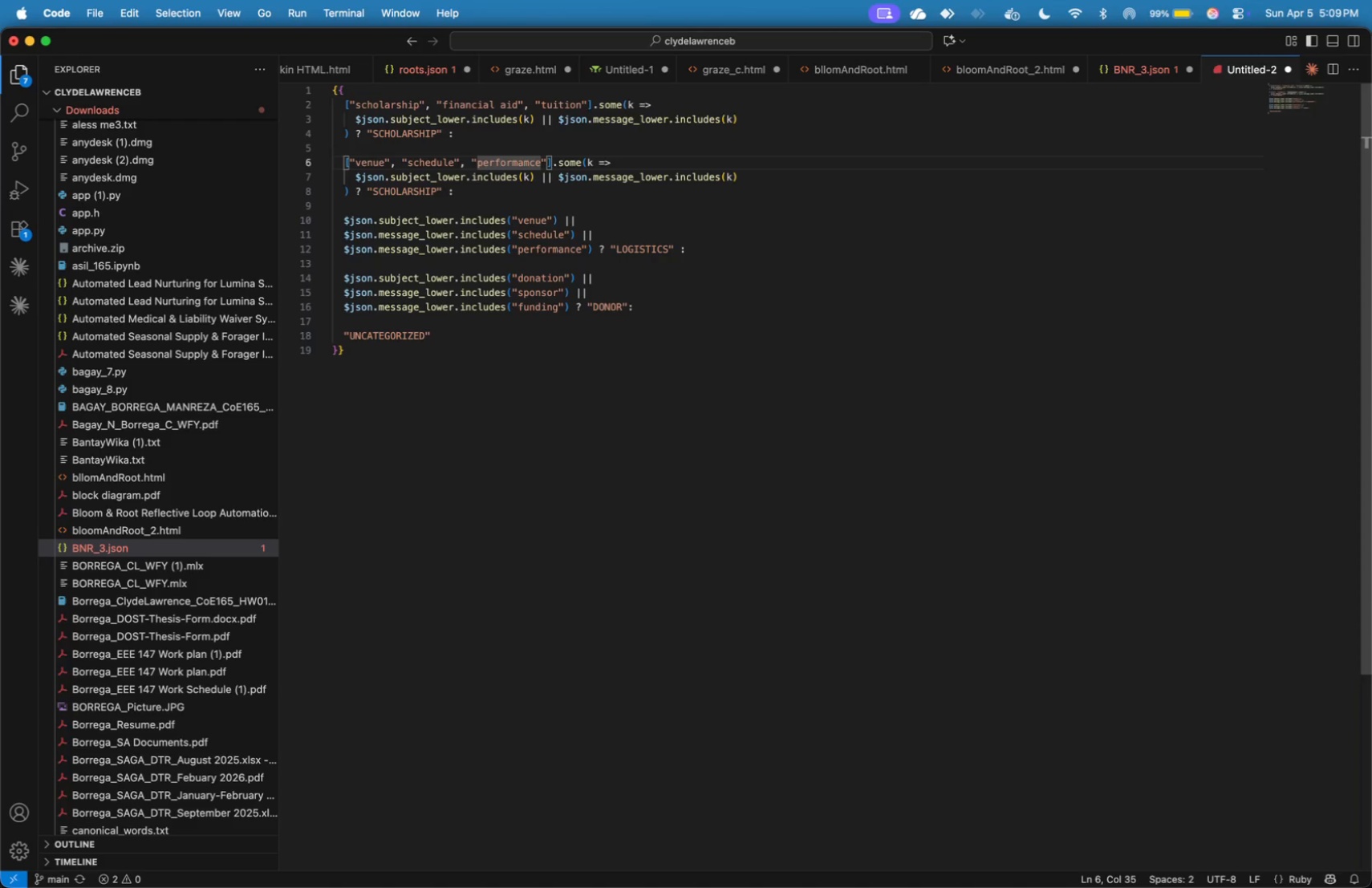 
key(Backspace)
 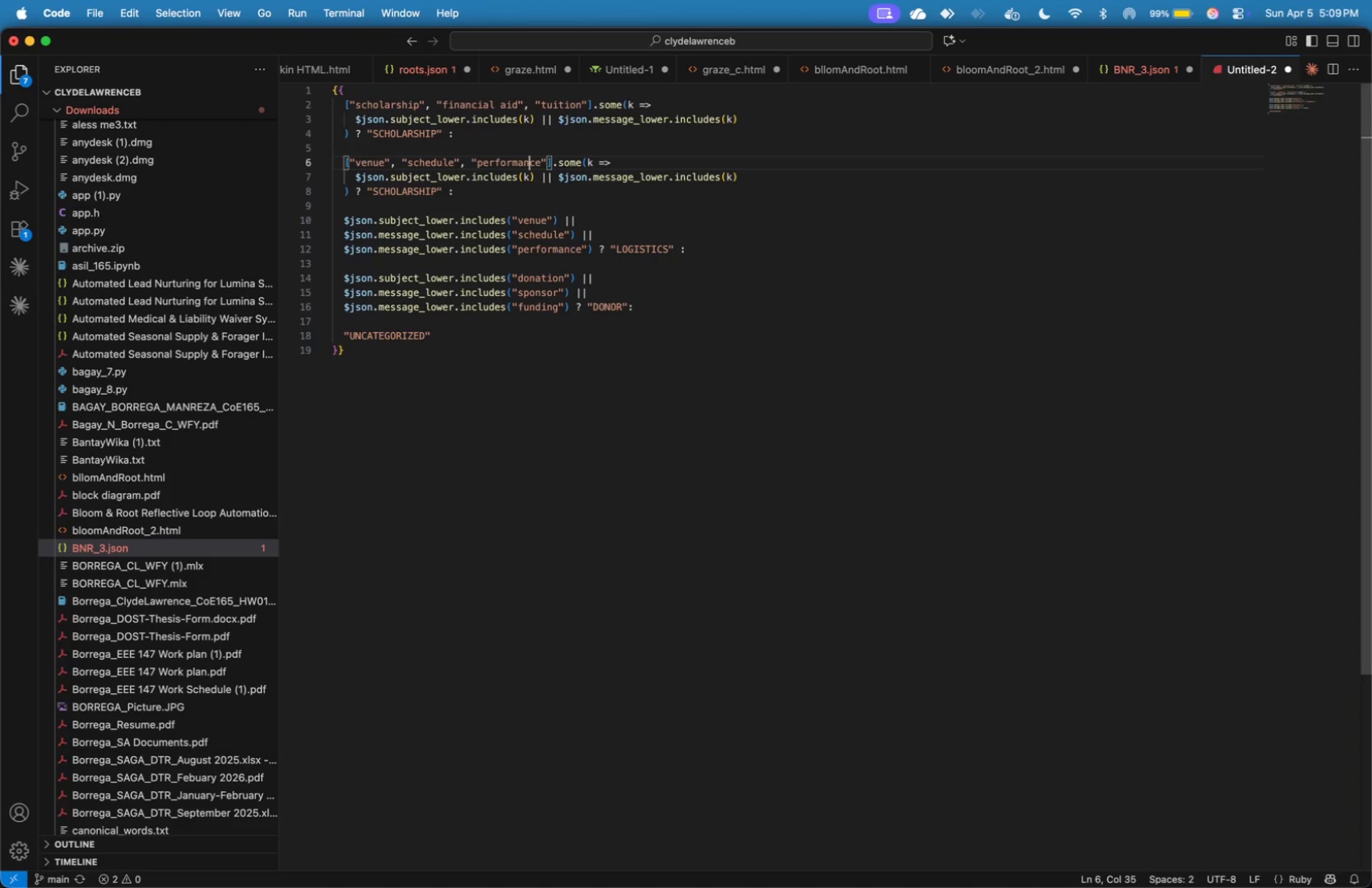 
key(N)
 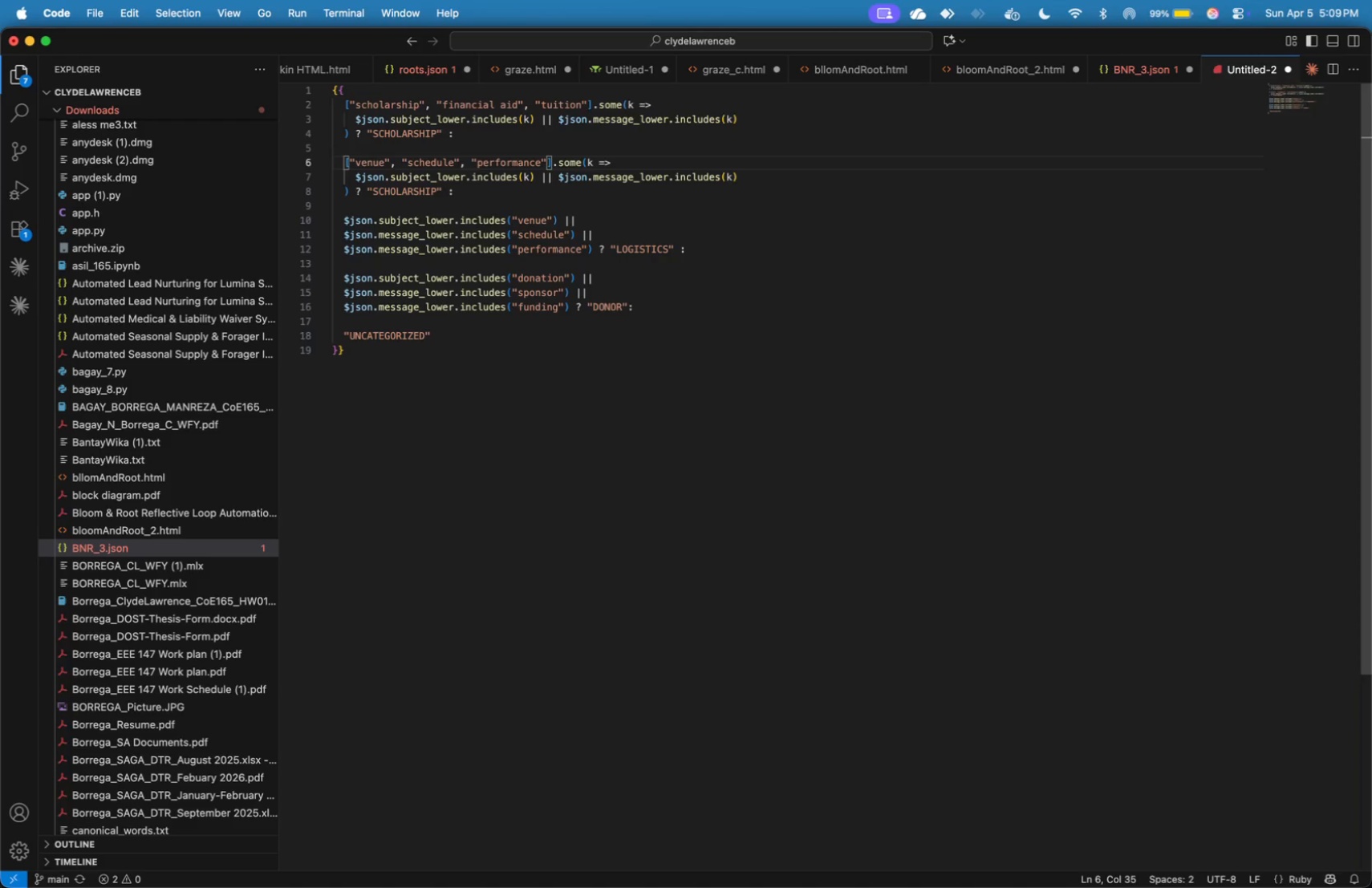 
key(ArrowRight)
 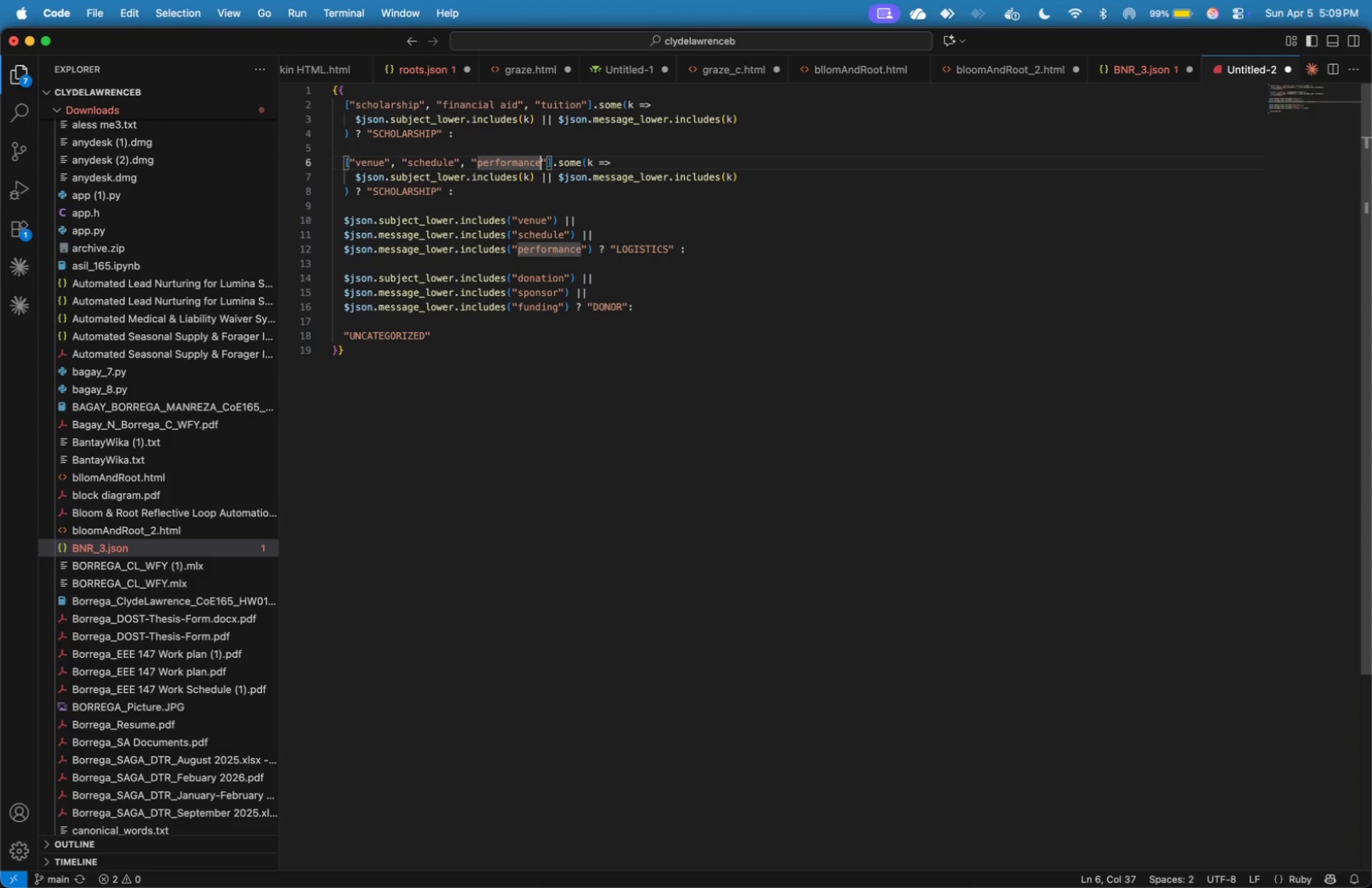 
key(ArrowRight)
 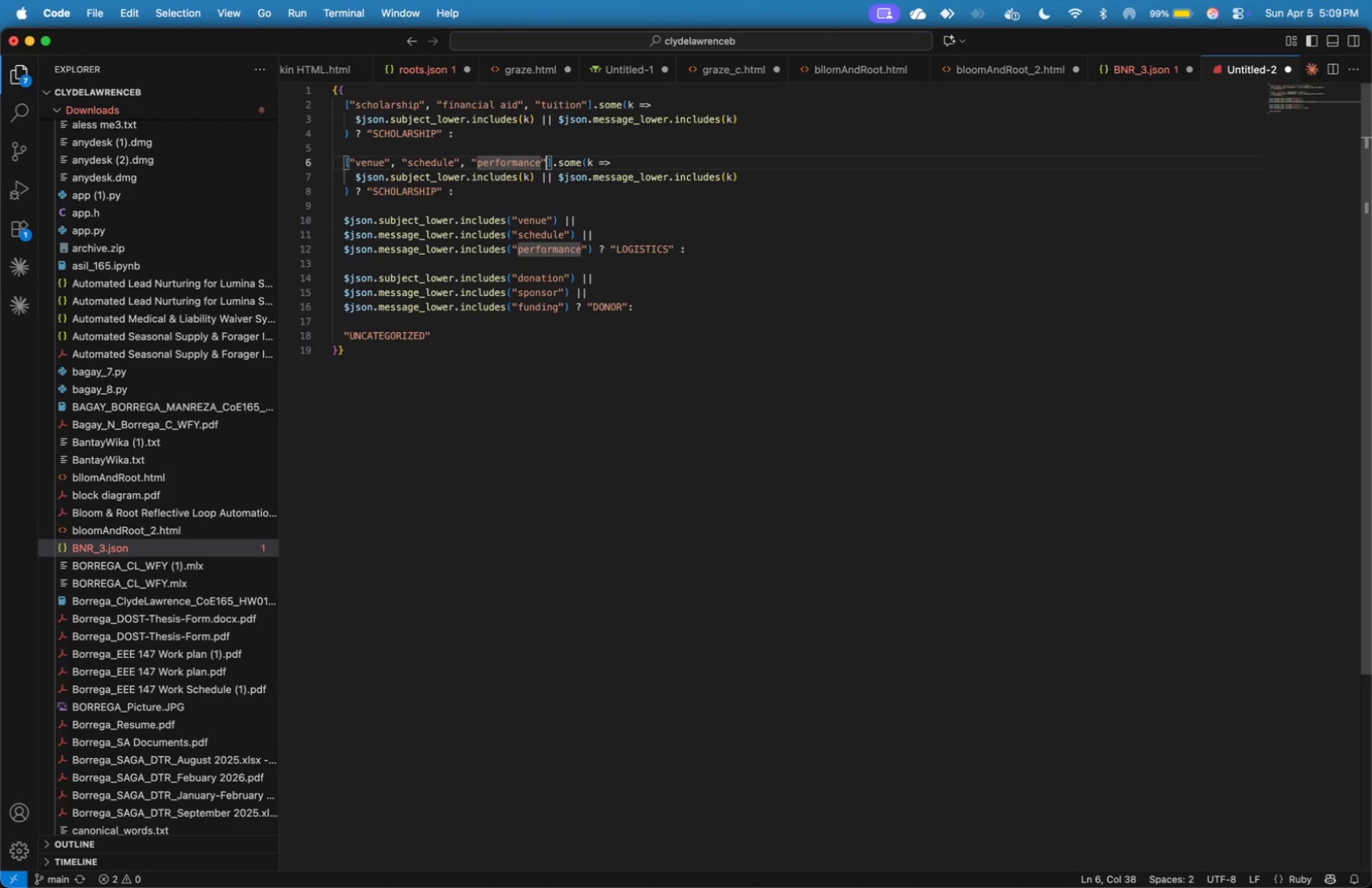 
key(ArrowRight)
 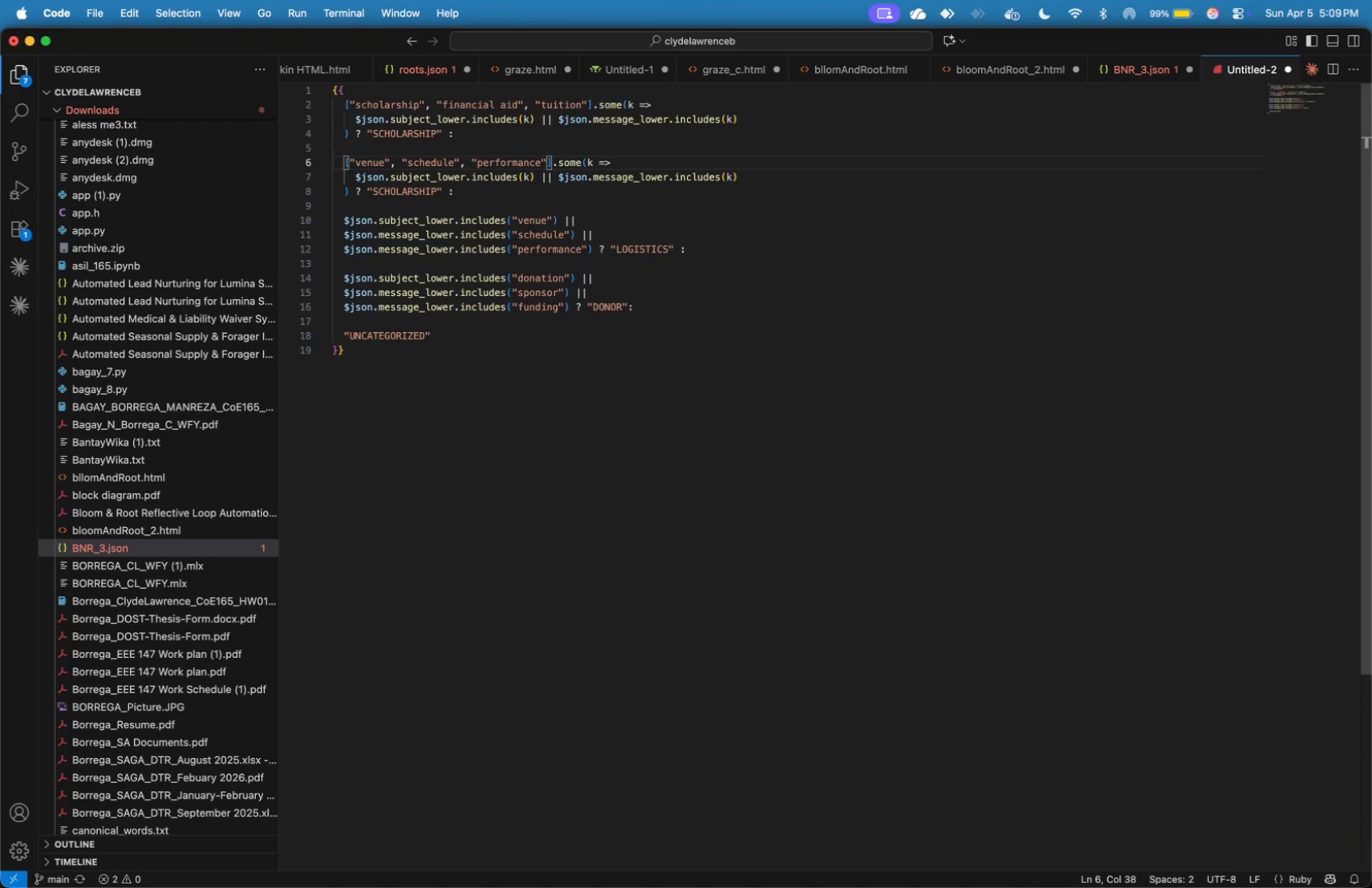 
type(, "reheas)
key(Backspace)
type(rsal)
 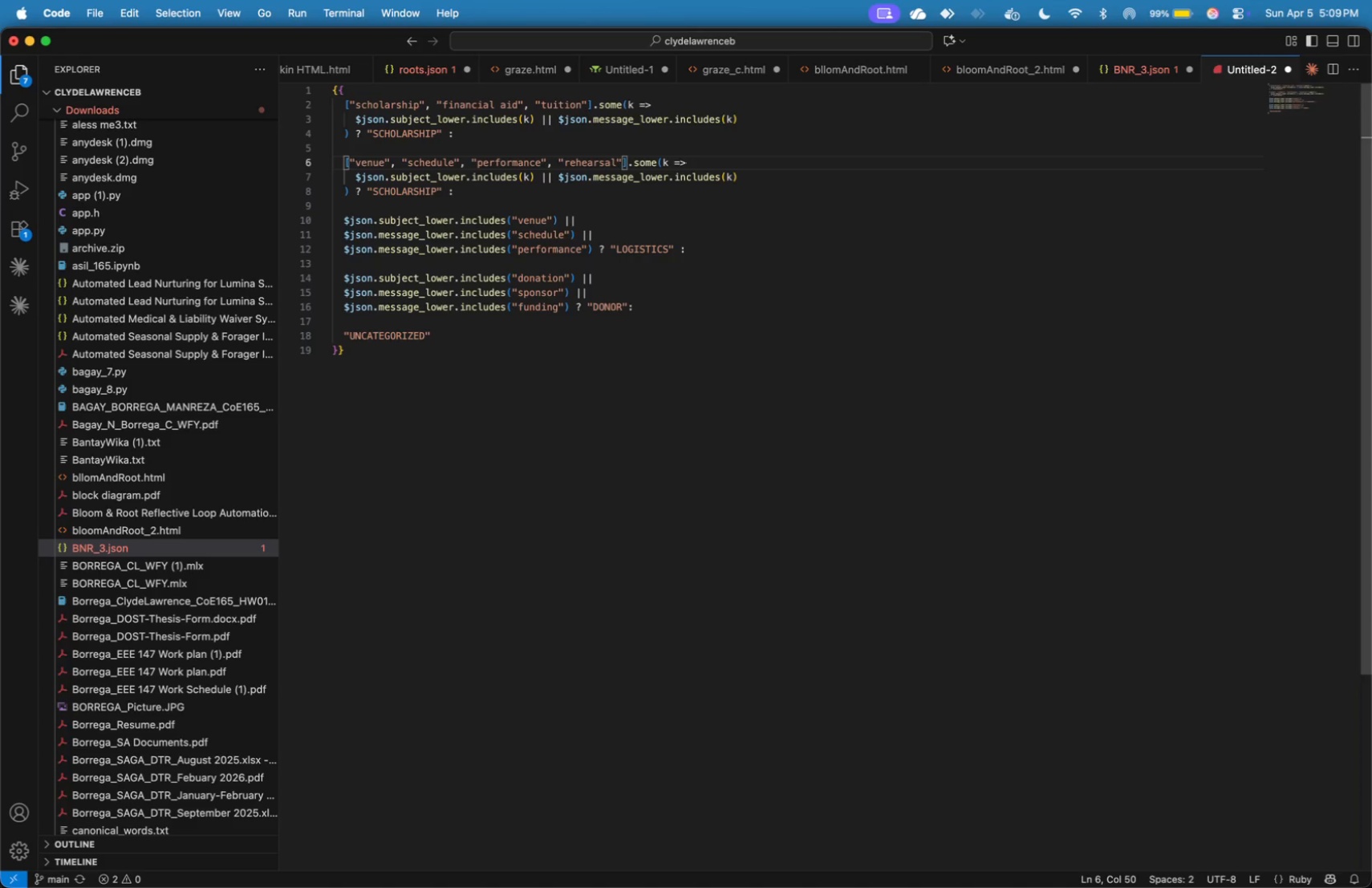 
key(ArrowDown)
 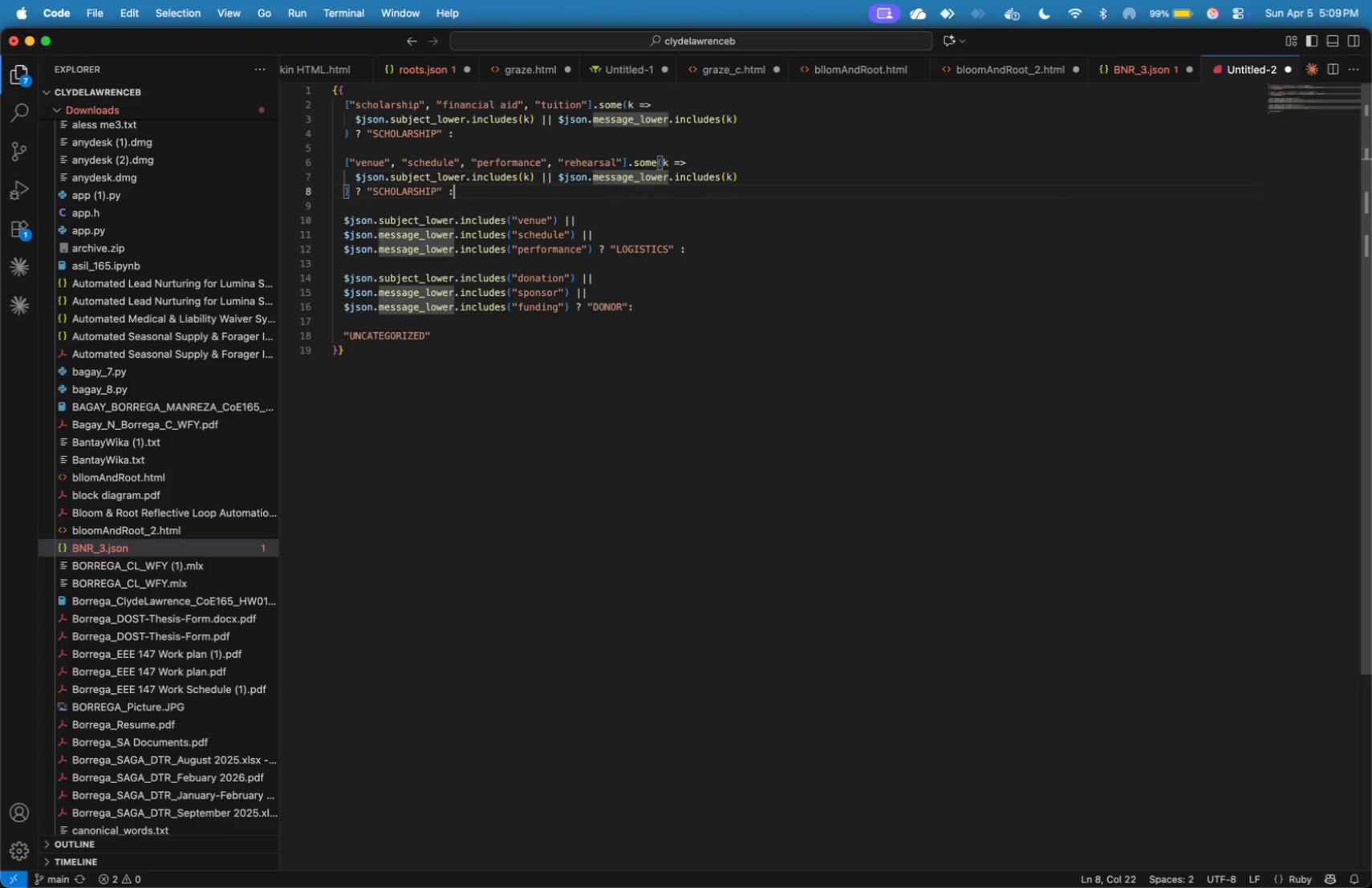 
key(ArrowDown)
 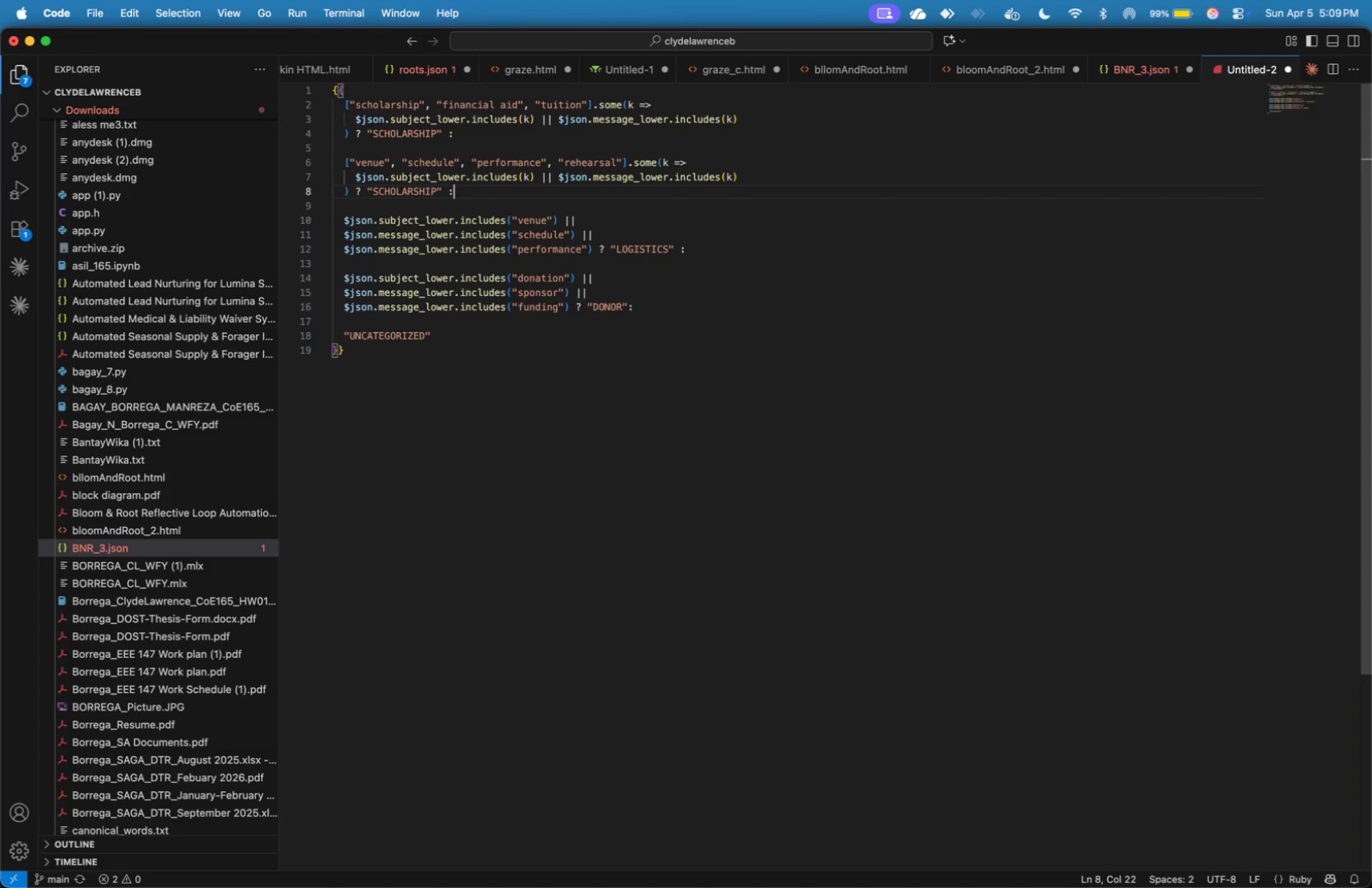 
key(ArrowLeft)
 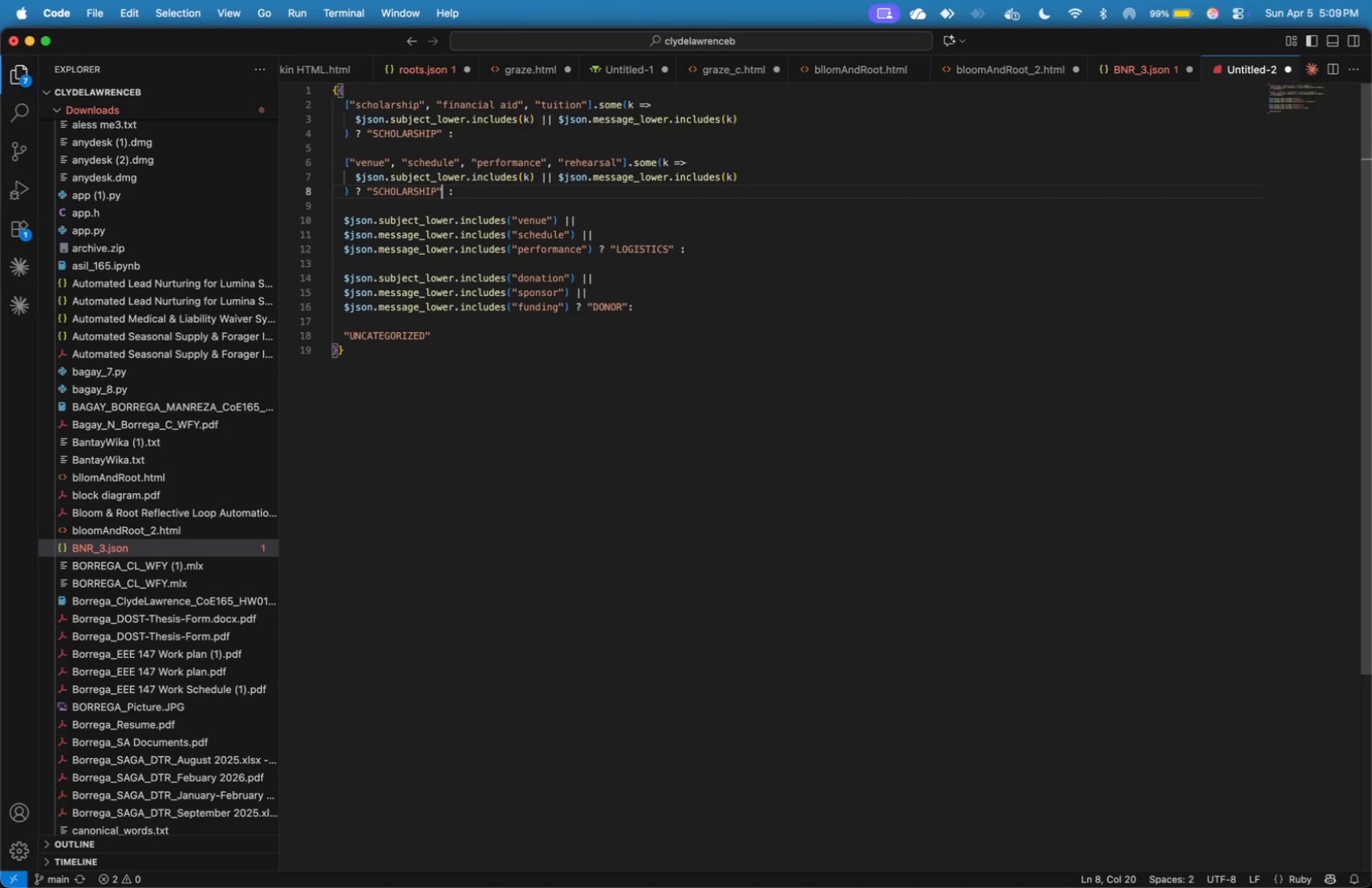 
key(ArrowLeft)
 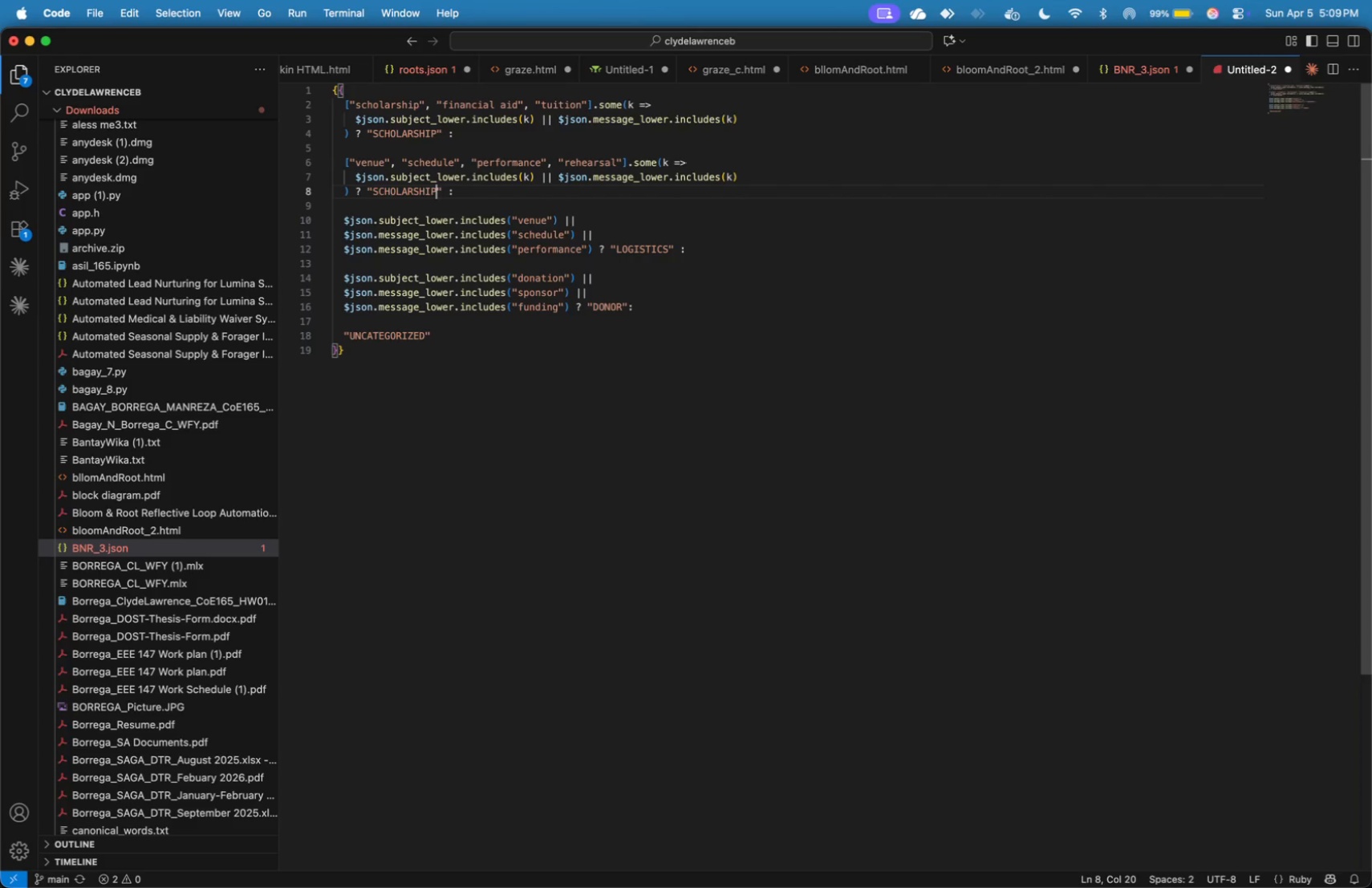 
key(ArrowLeft)
 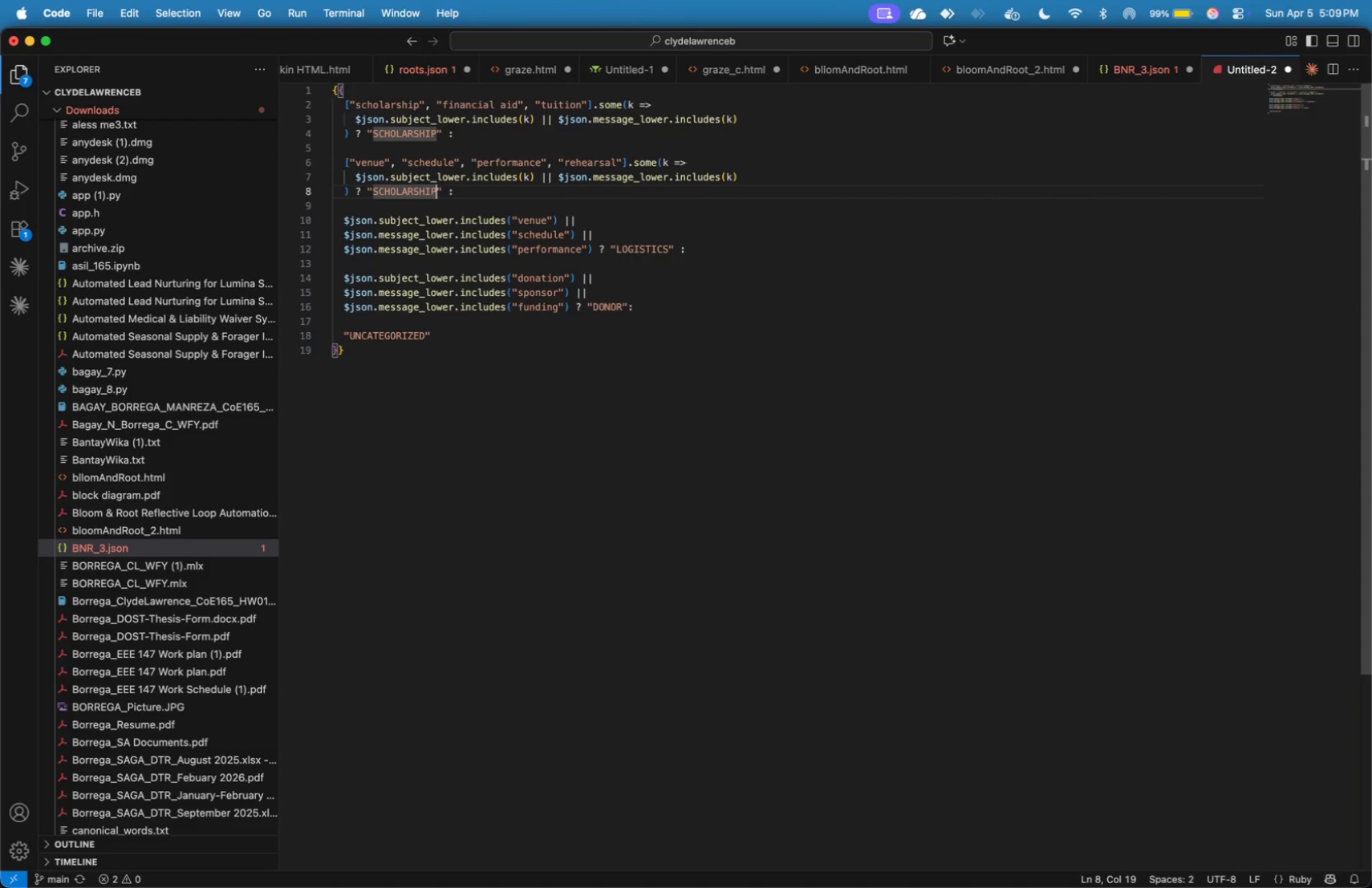 
hold_key(key=ShiftLeft, duration=1.54)
 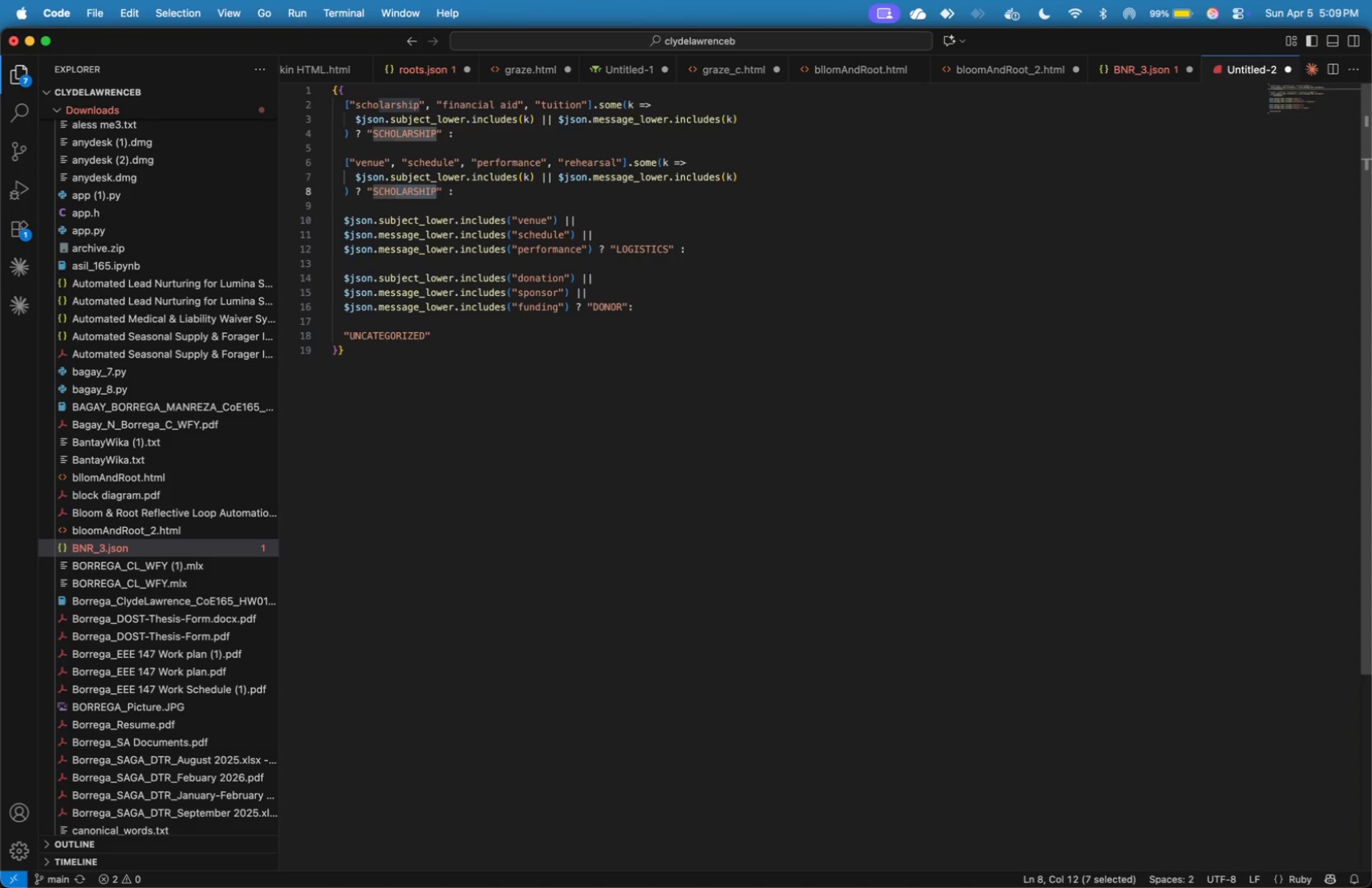 
hold_key(key=ArrowLeft, duration=1.0)
 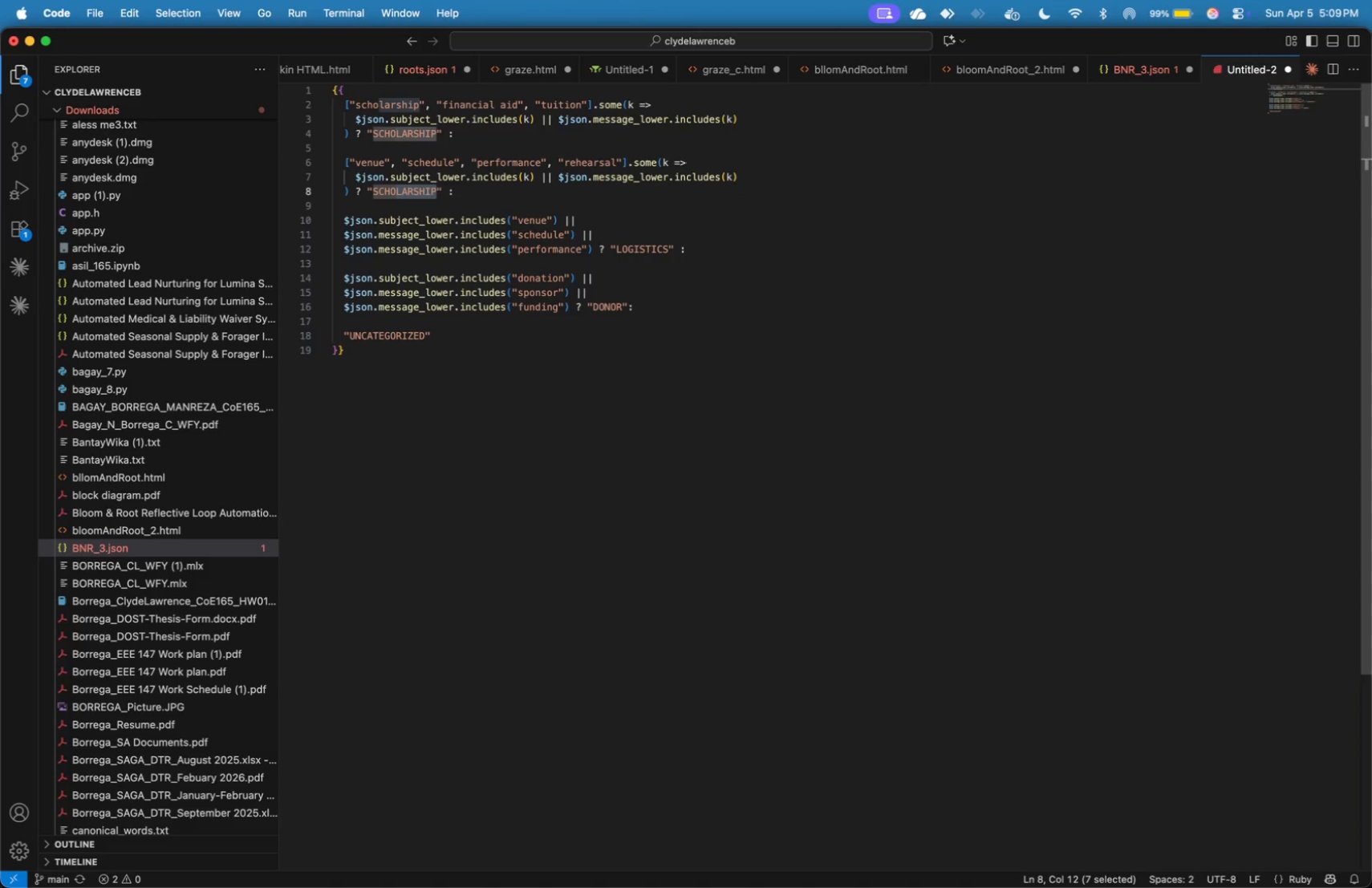 
key(Shift+ArrowLeft)
 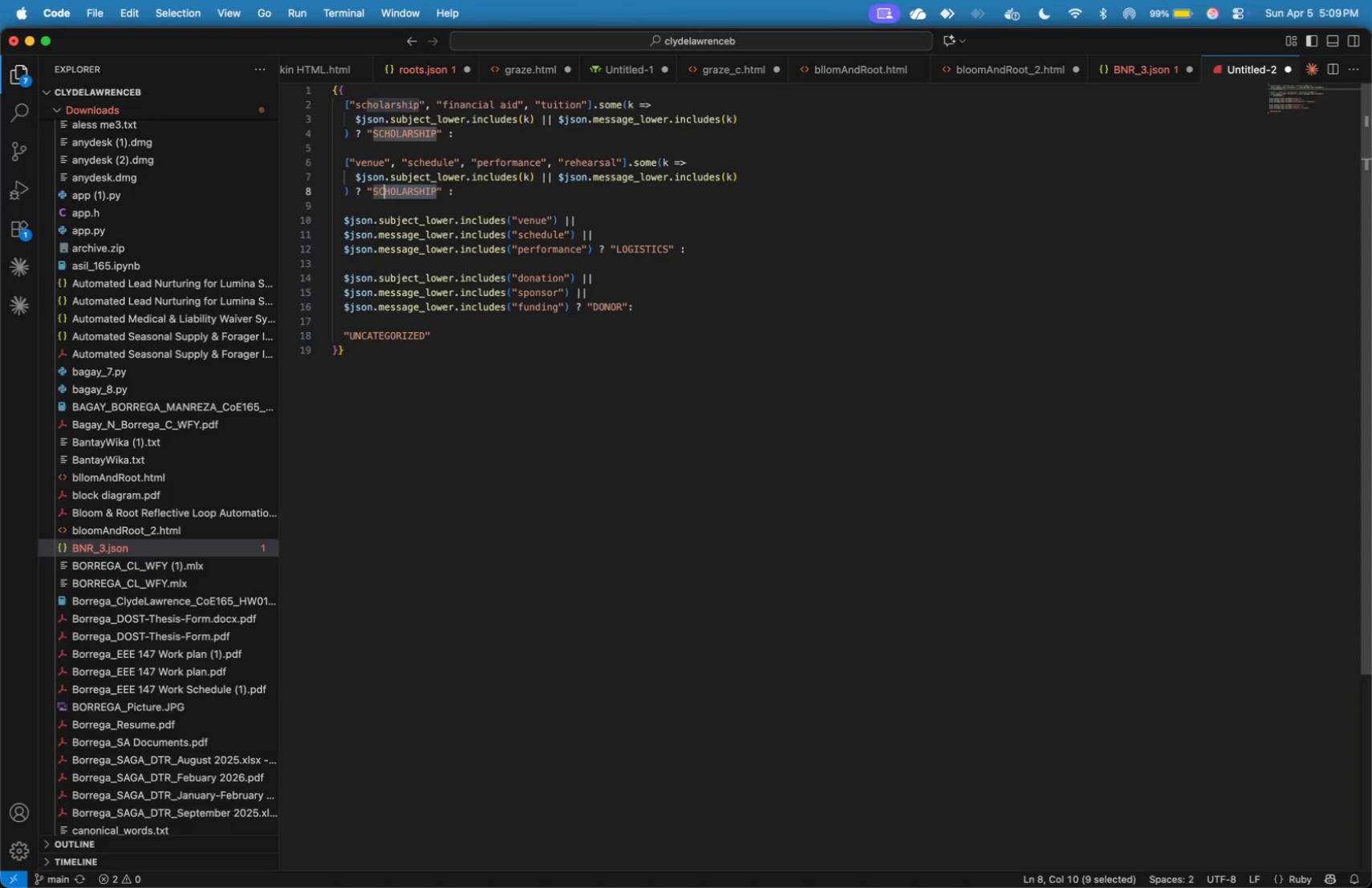 
key(Shift+ArrowLeft)
 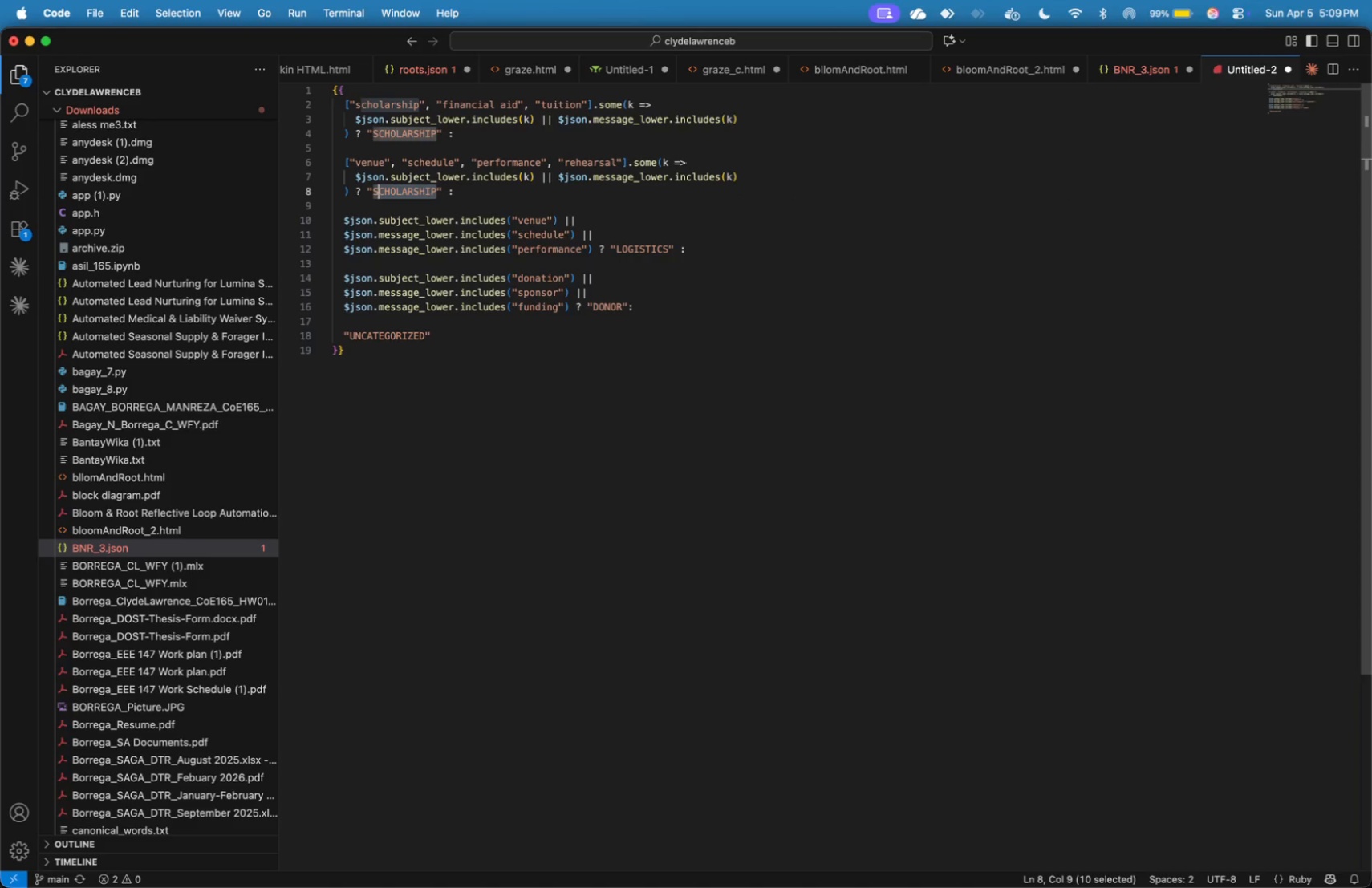 
key(Shift+ArrowLeft)
 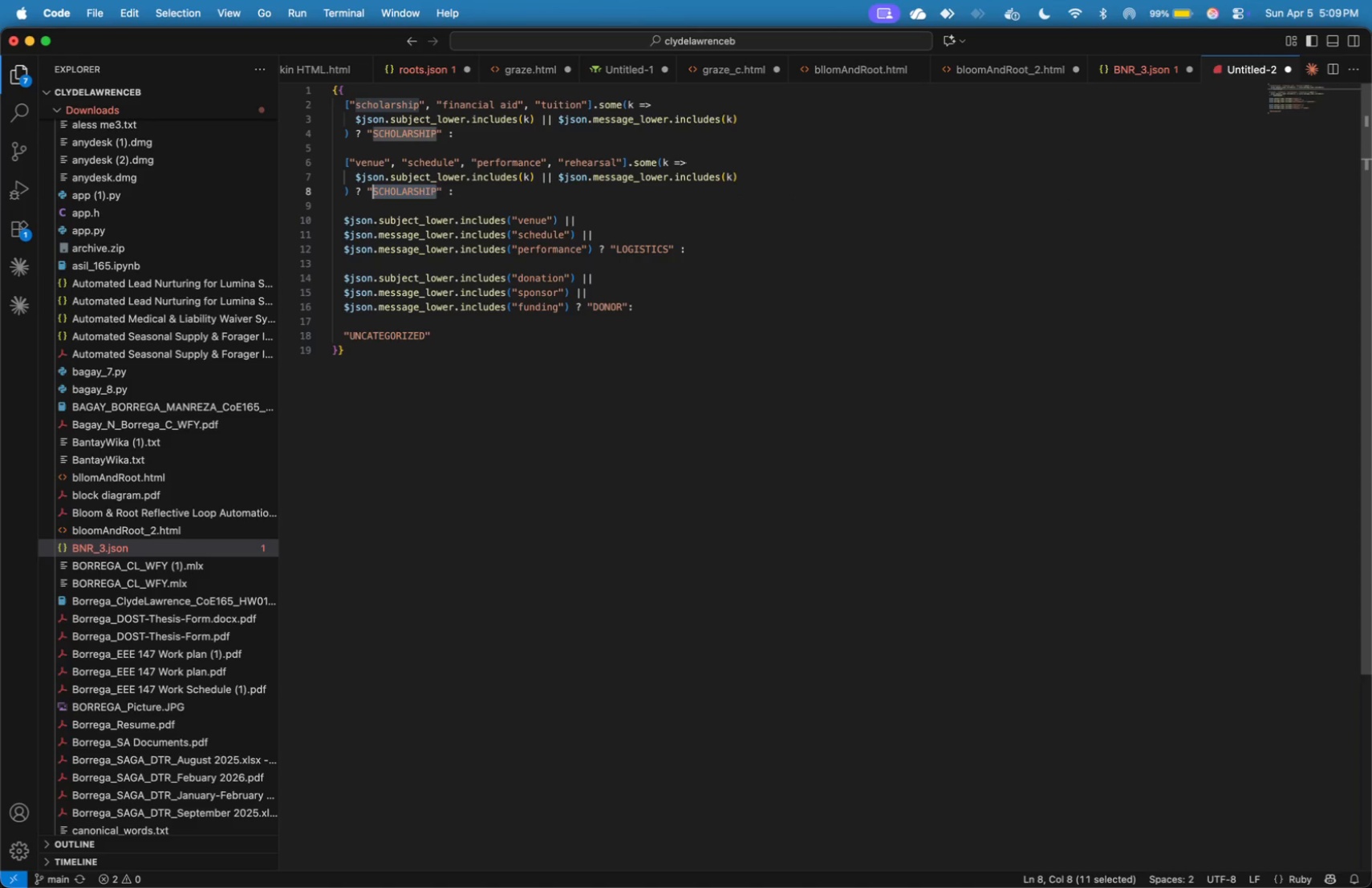 
key(Shift+ArrowLeft)
 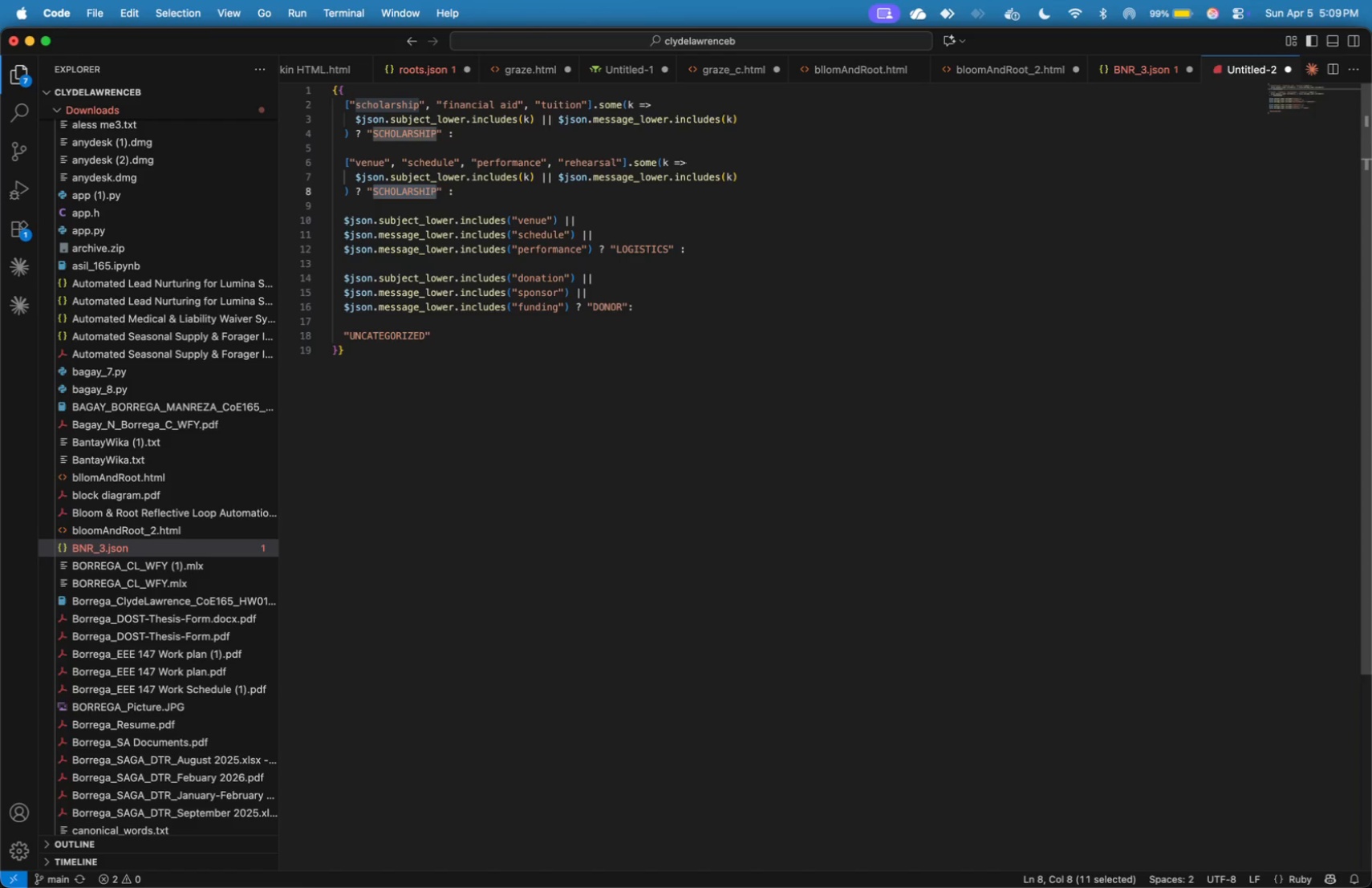 
type(LOGISTICS)
 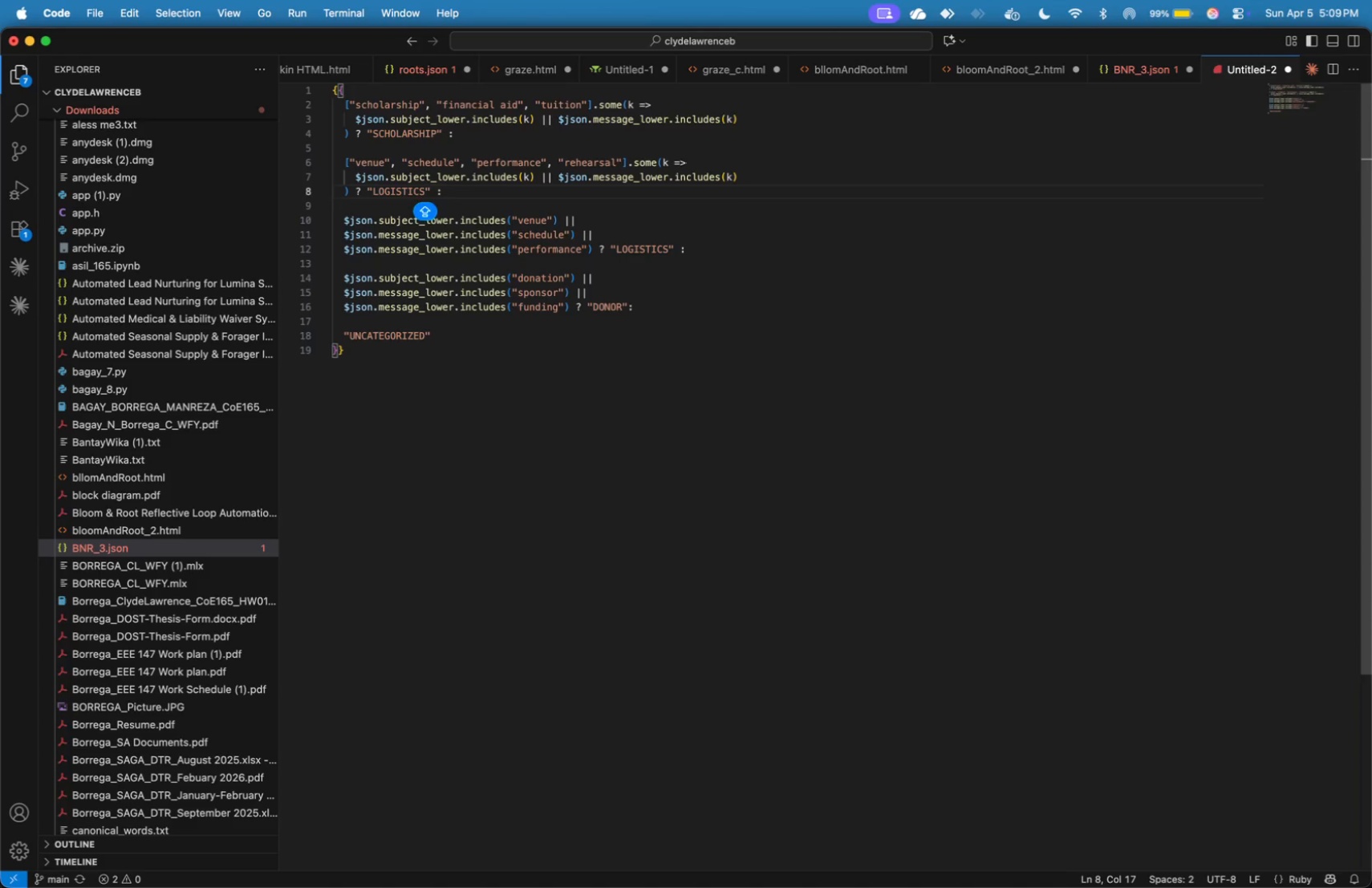 
key(ArrowDown)
 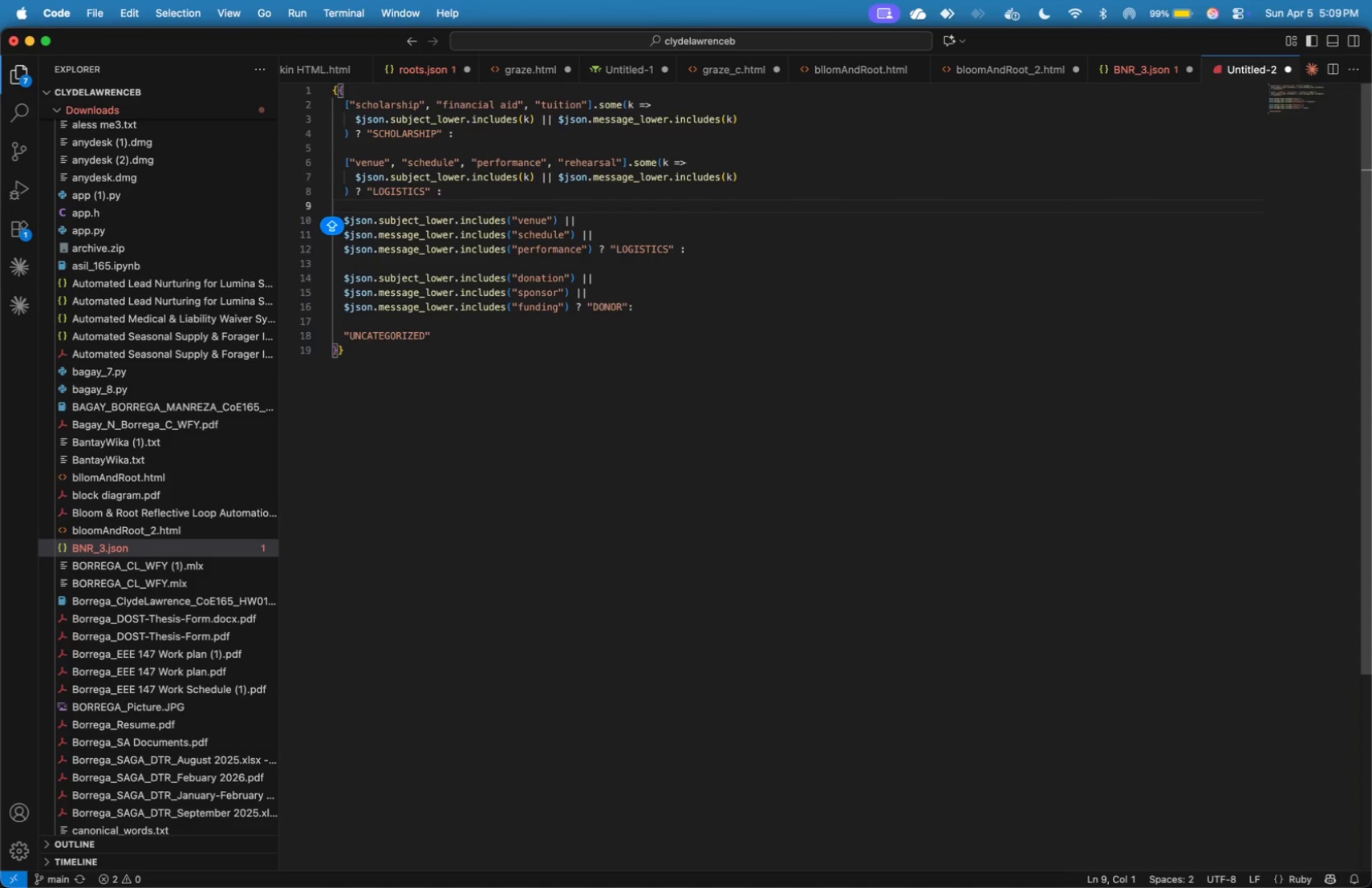 
key(Enter)
 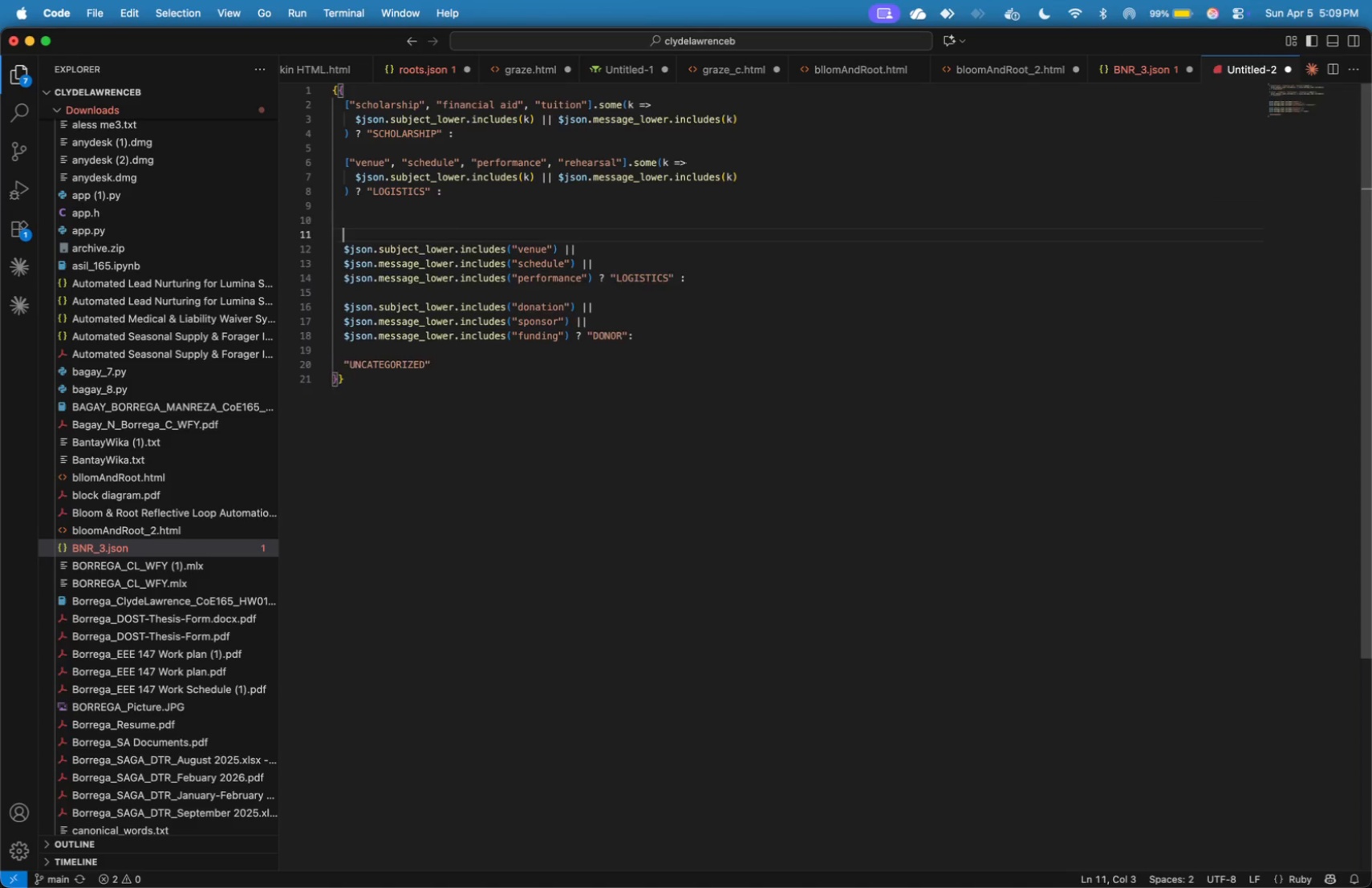 
key(Enter)
 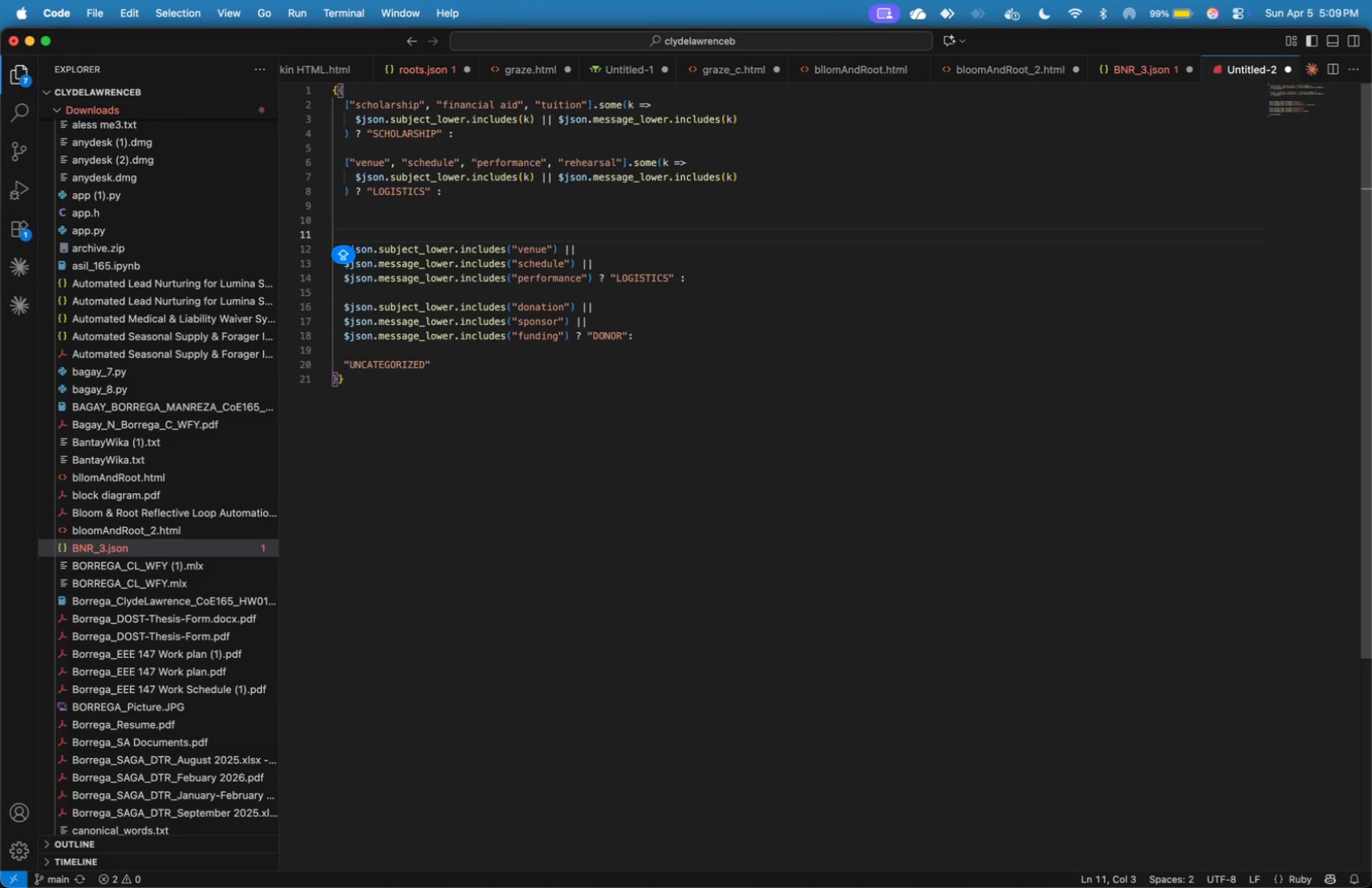 
key(ArrowUp)
 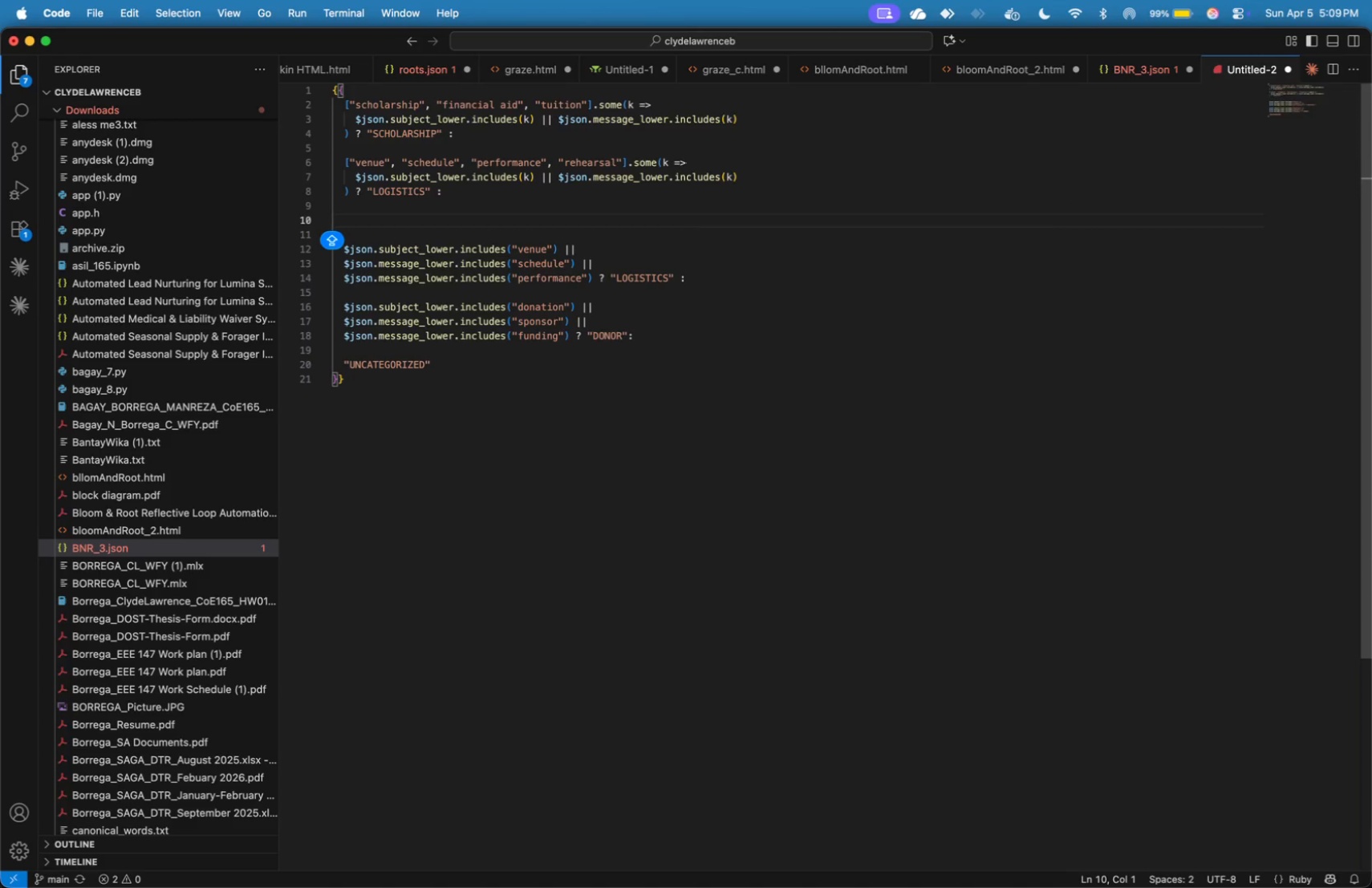 
key(Tab)
 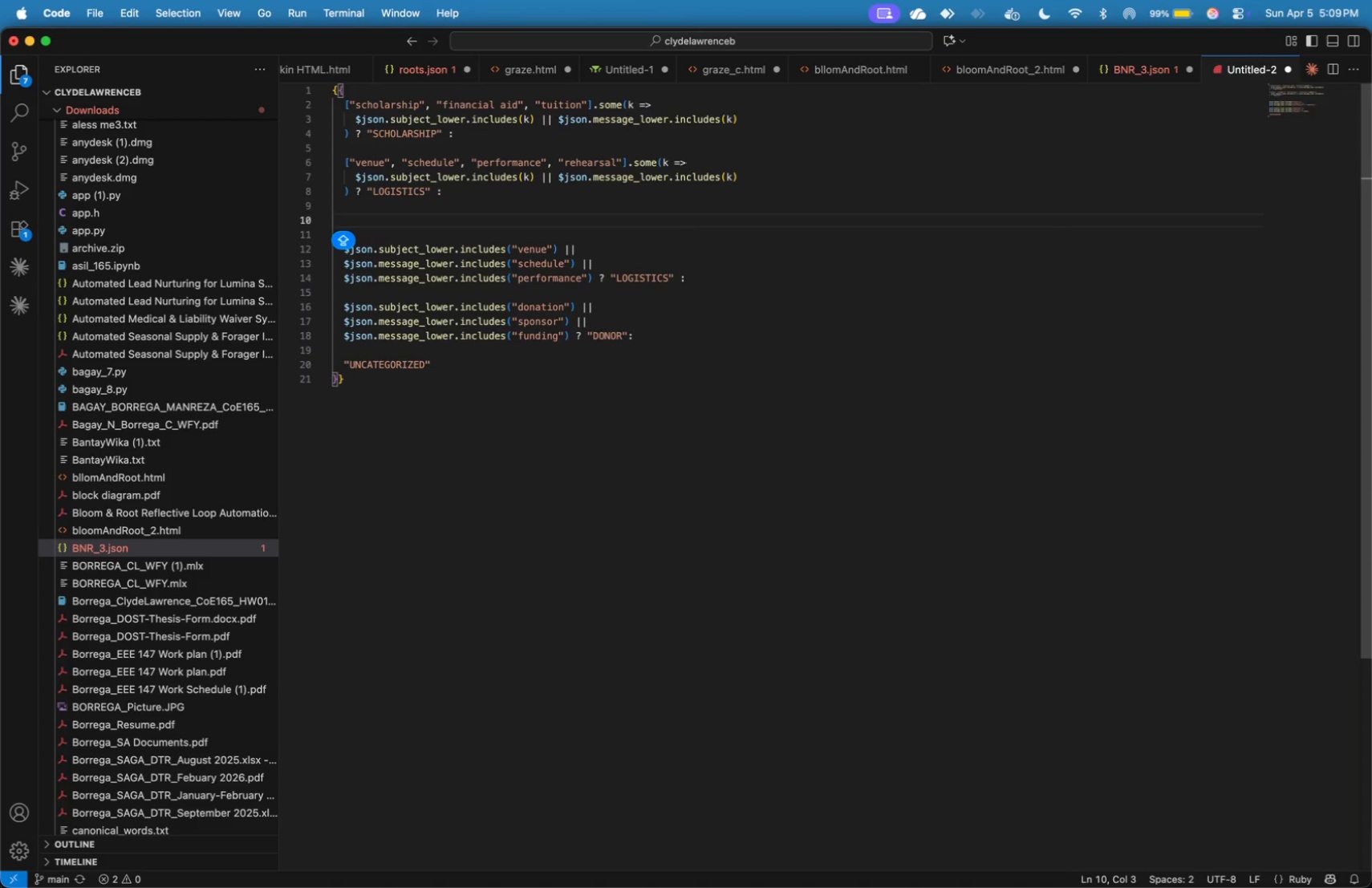 
key(Meta+V)
 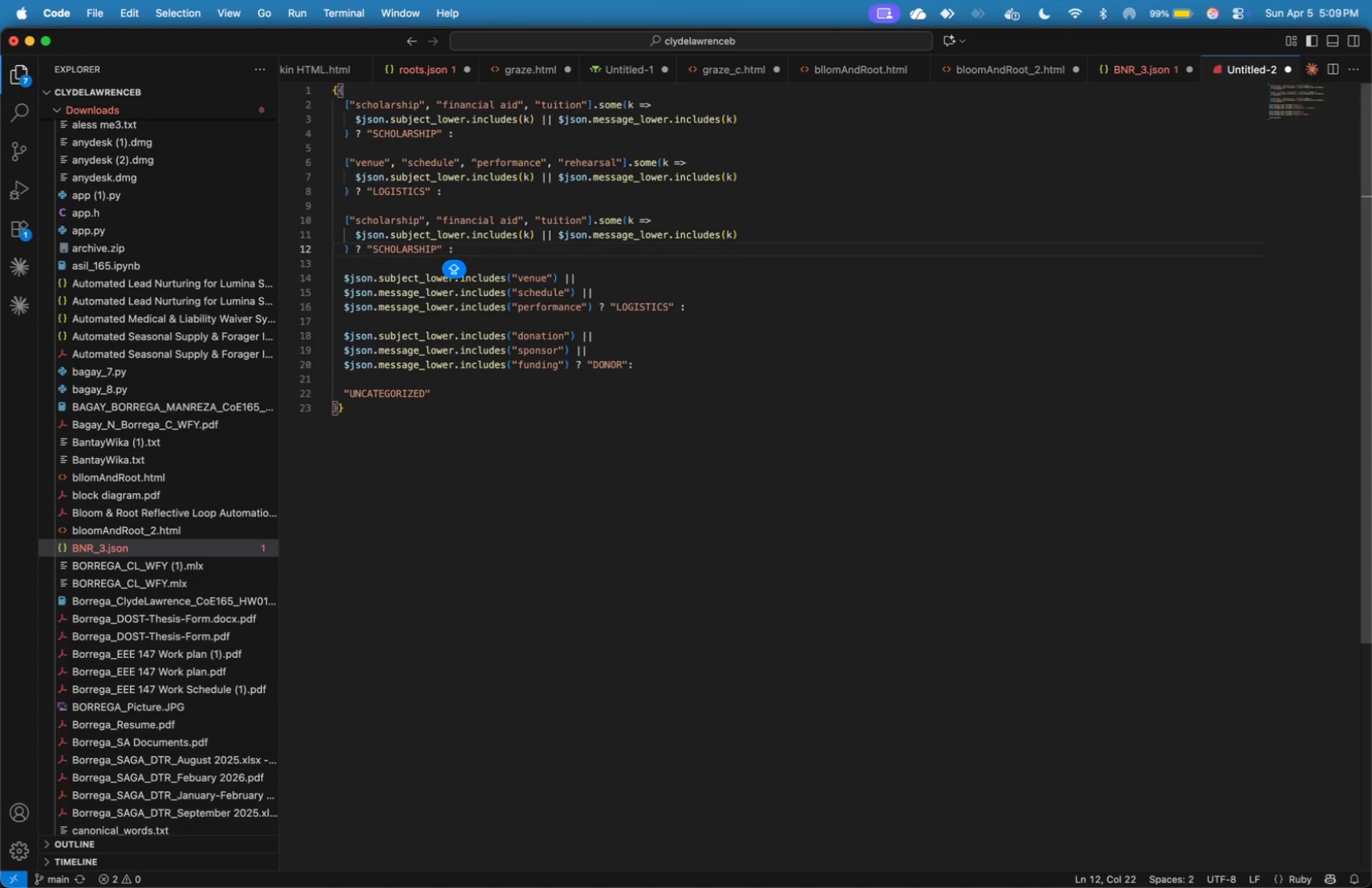 
wait(6.38)
 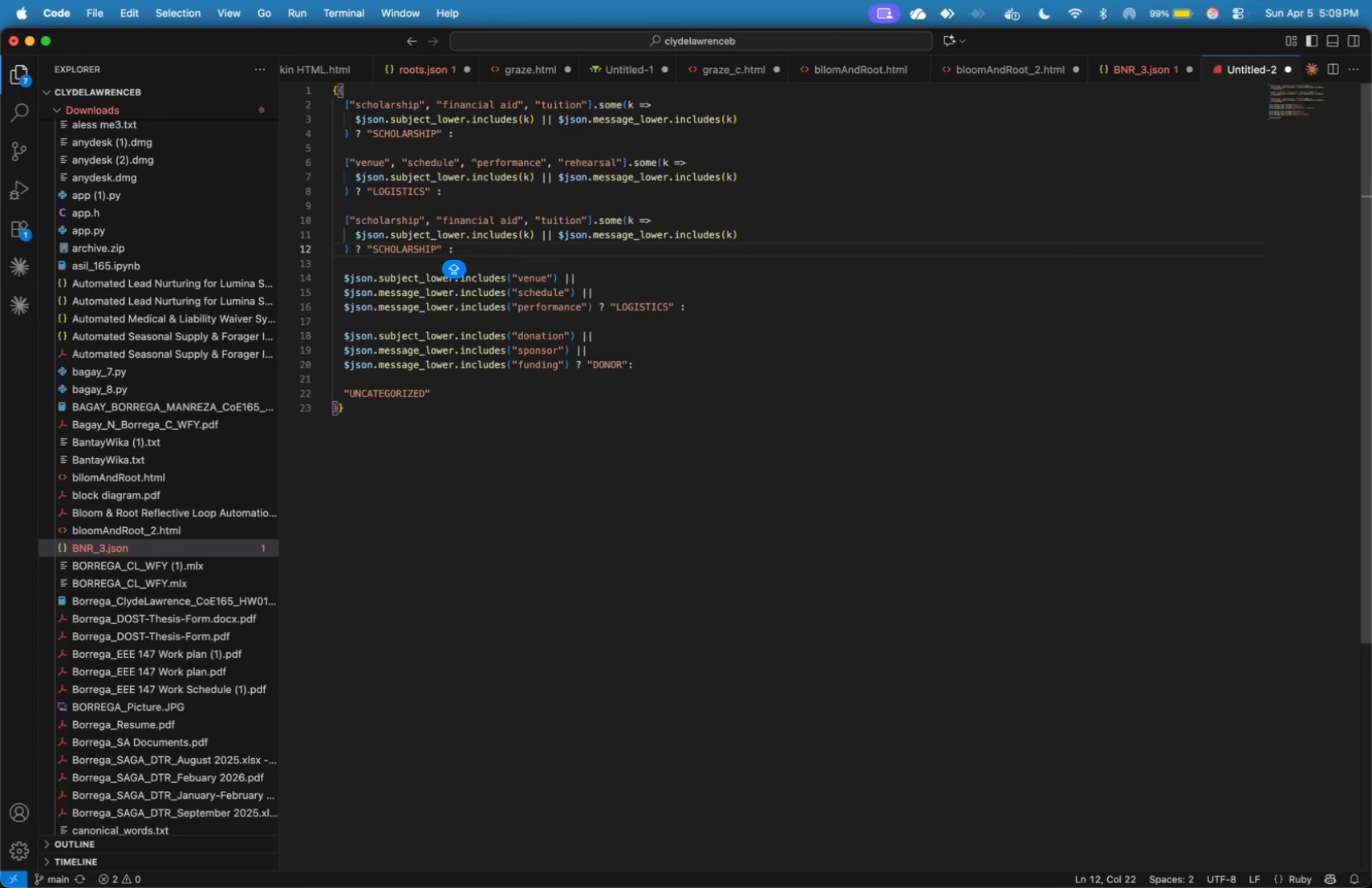 
key(ArrowUp)
 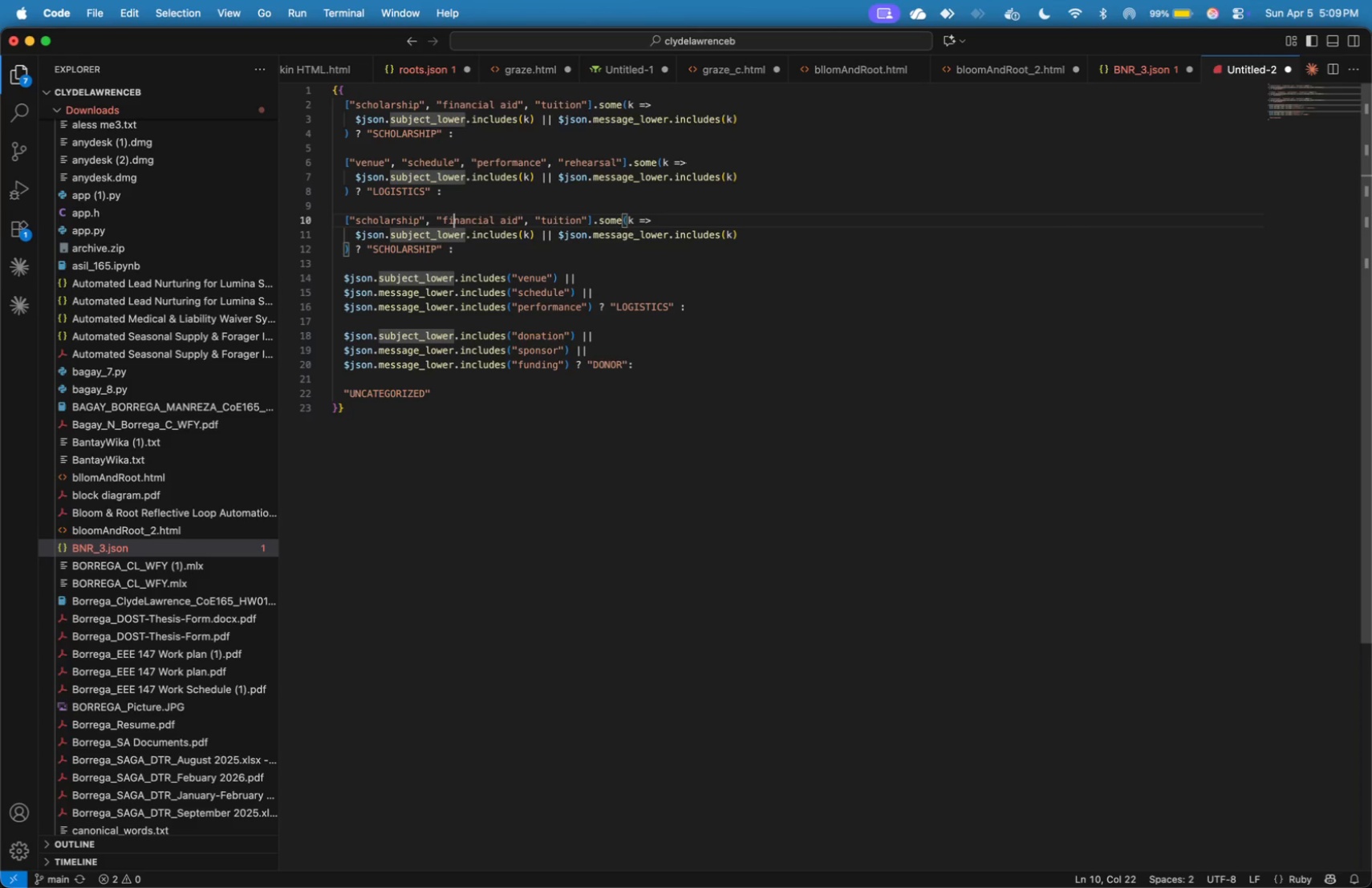 
key(ArrowUp)
 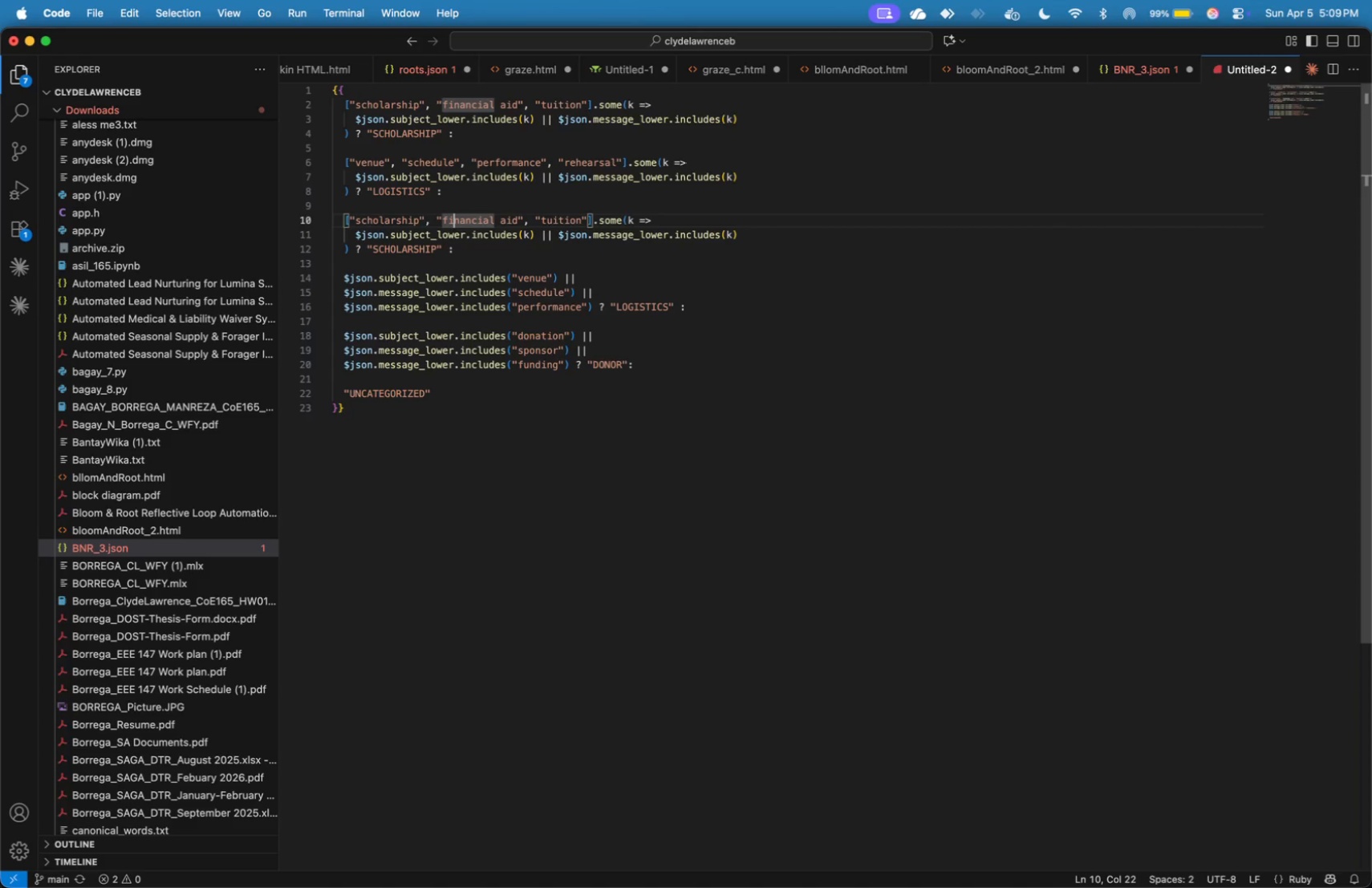 
key(Shift+ShiftLeft)
 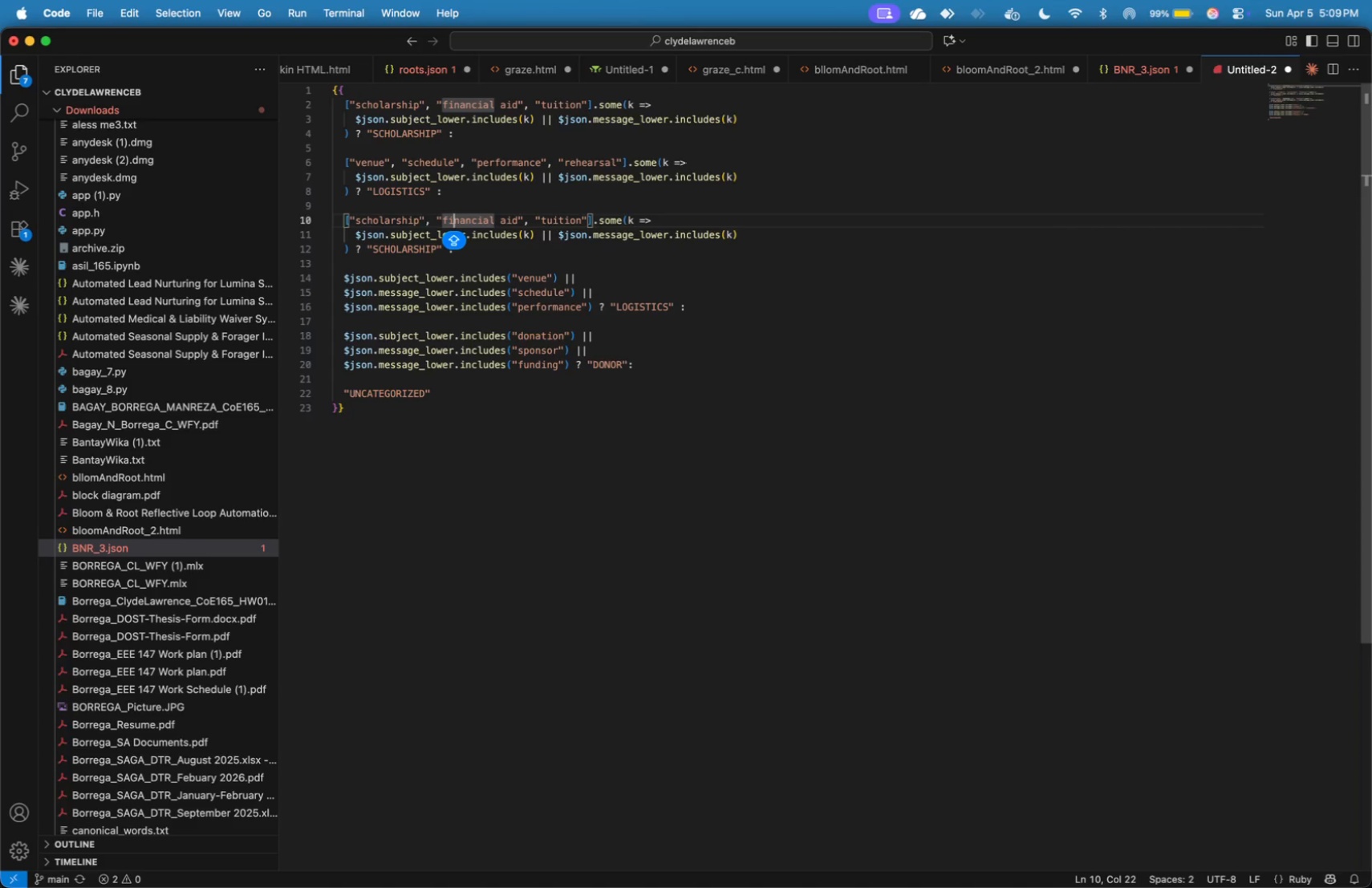 
hold_key(key=ArrowLeft, duration=0.71)
 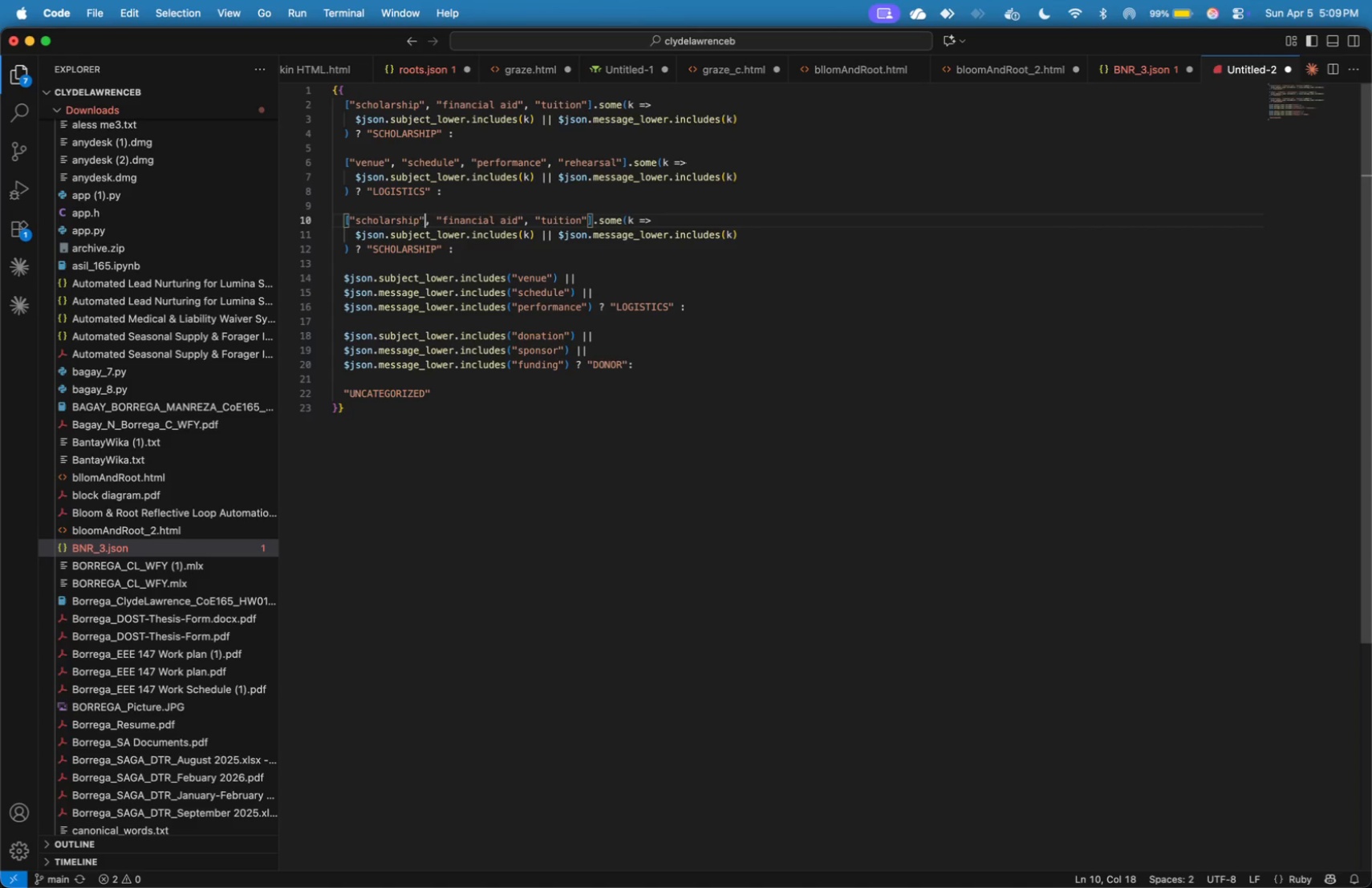 
key(ArrowLeft)
 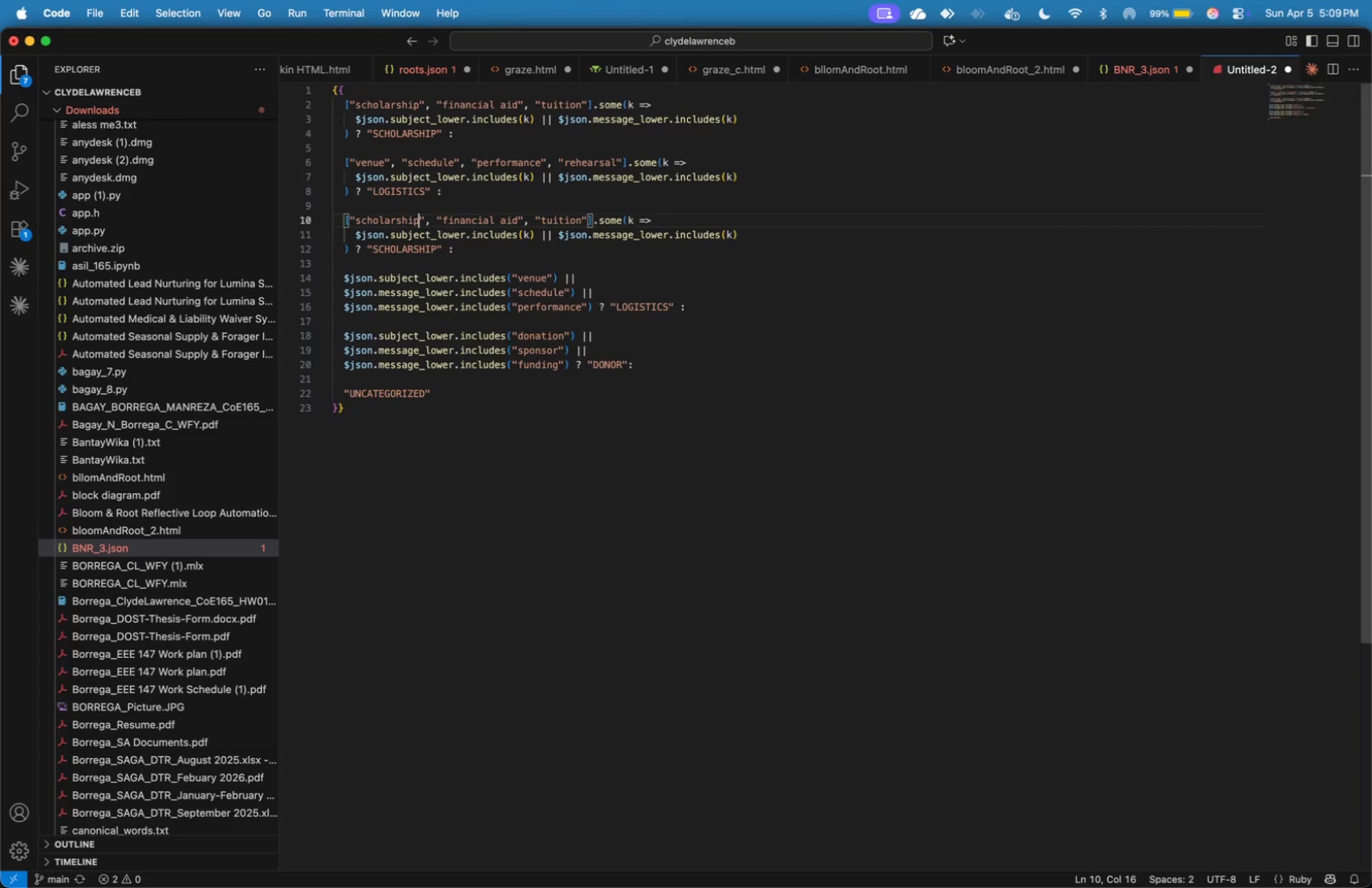 
key(ArrowLeft)
 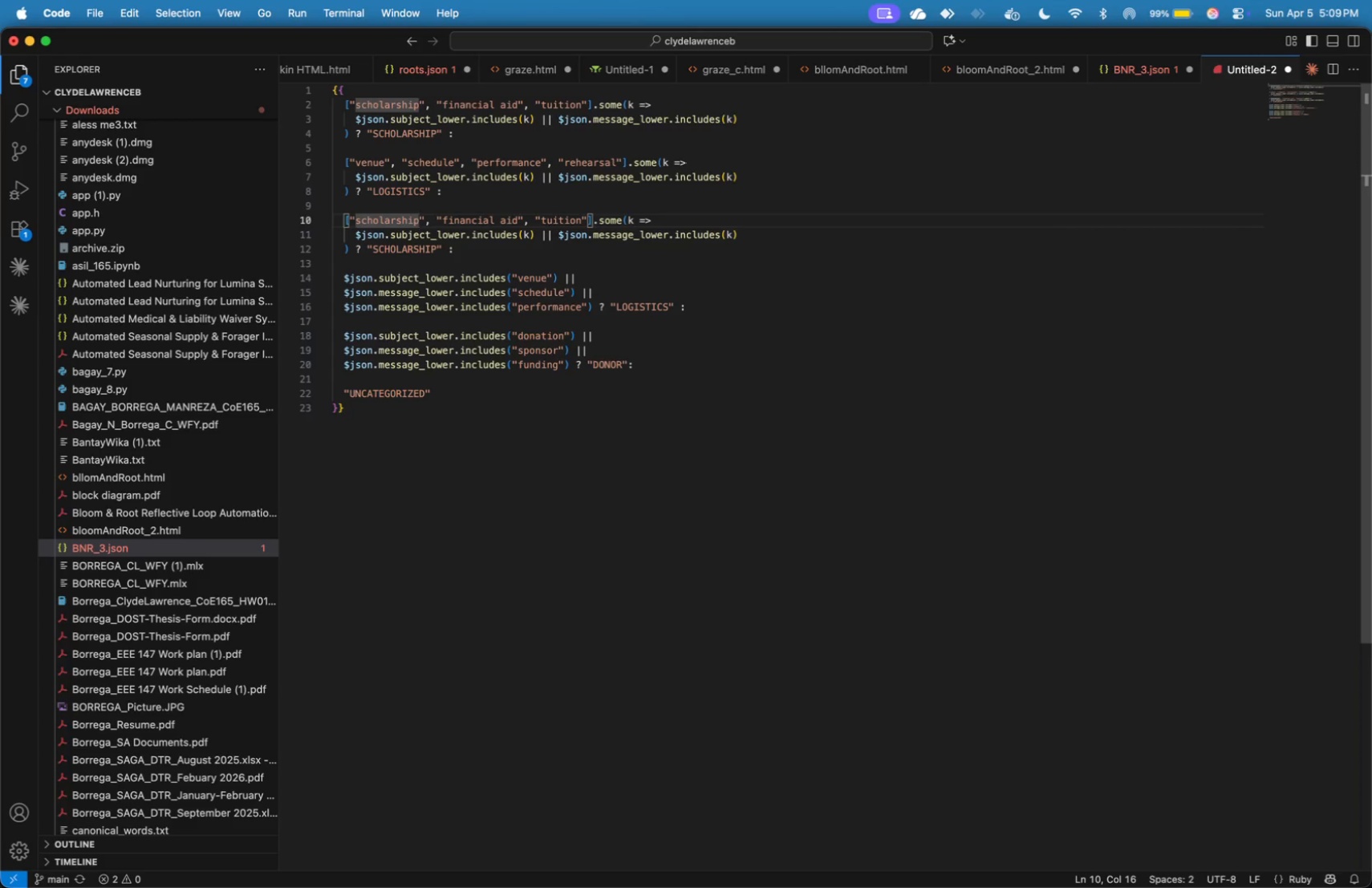 
key(Backspace)
key(Backspace)
key(Backspace)
key(Backspace)
key(Backspace)
key(Backspace)
key(Backspace)
key(Backspace)
key(Backspace)
key(Backspace)
key(Backspace)
type(DO)
key(Backspace)
key(Backspace)
type(donation)
 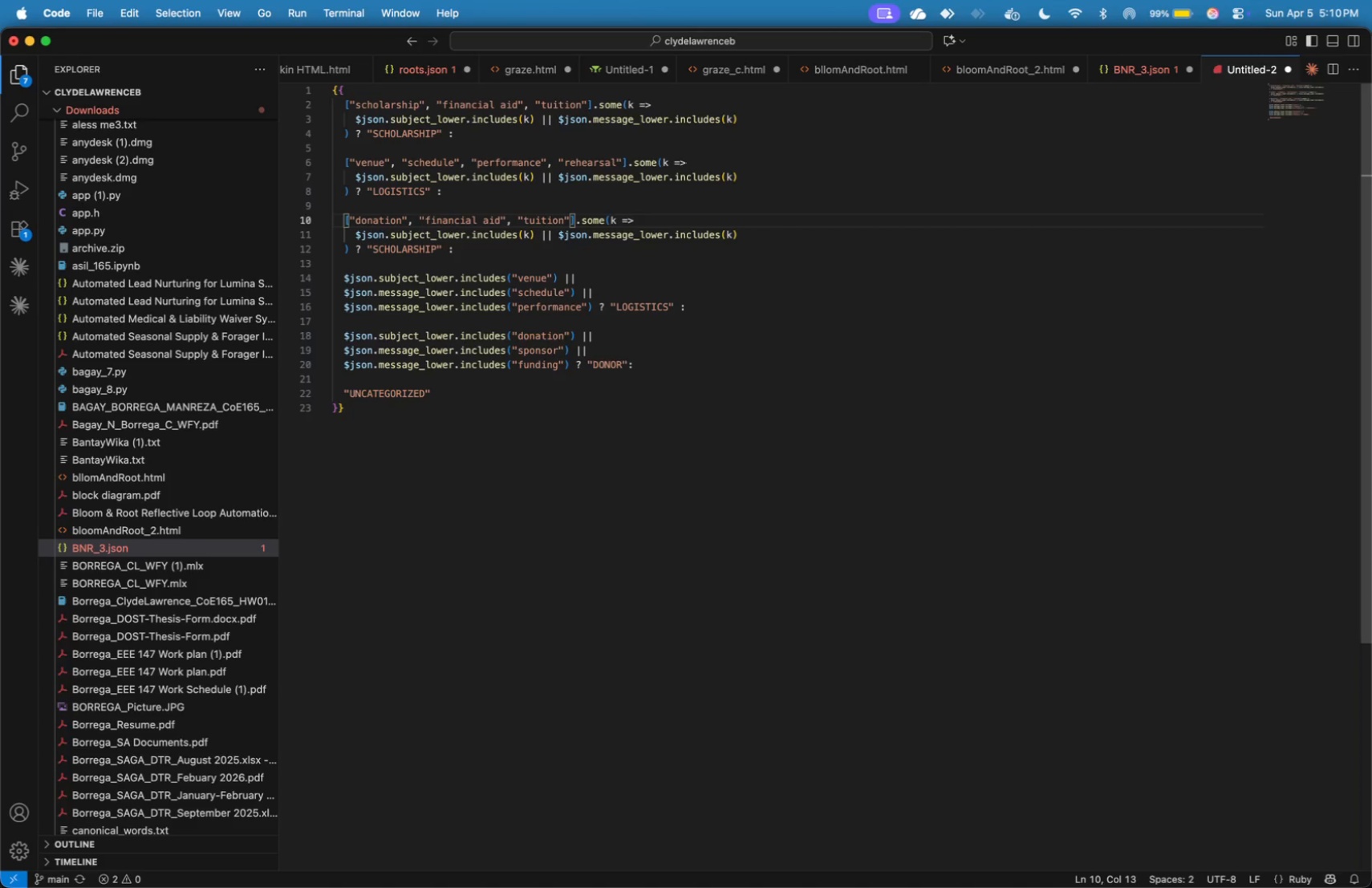 
key(ArrowRight)
 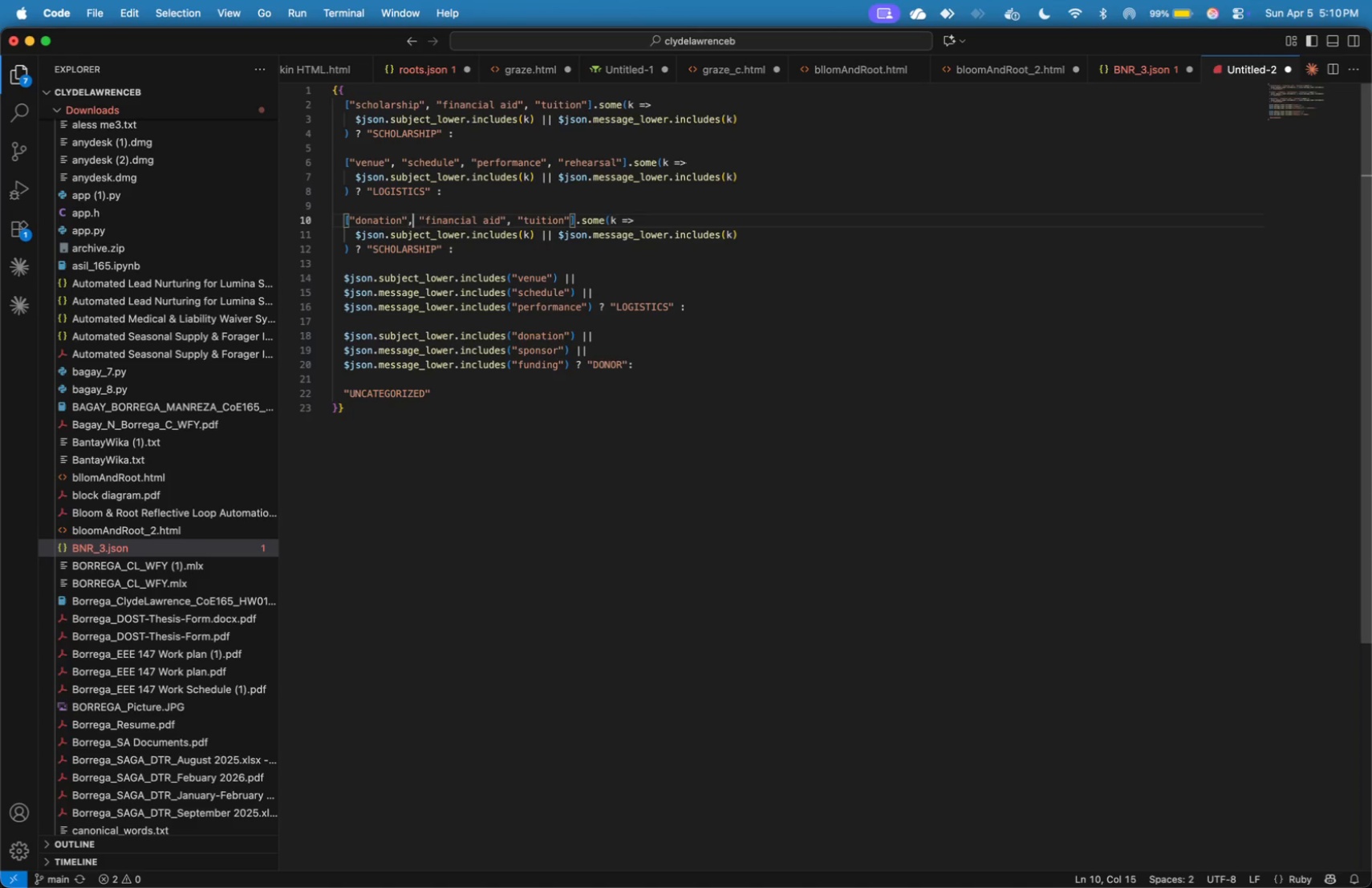 
key(ArrowRight)
 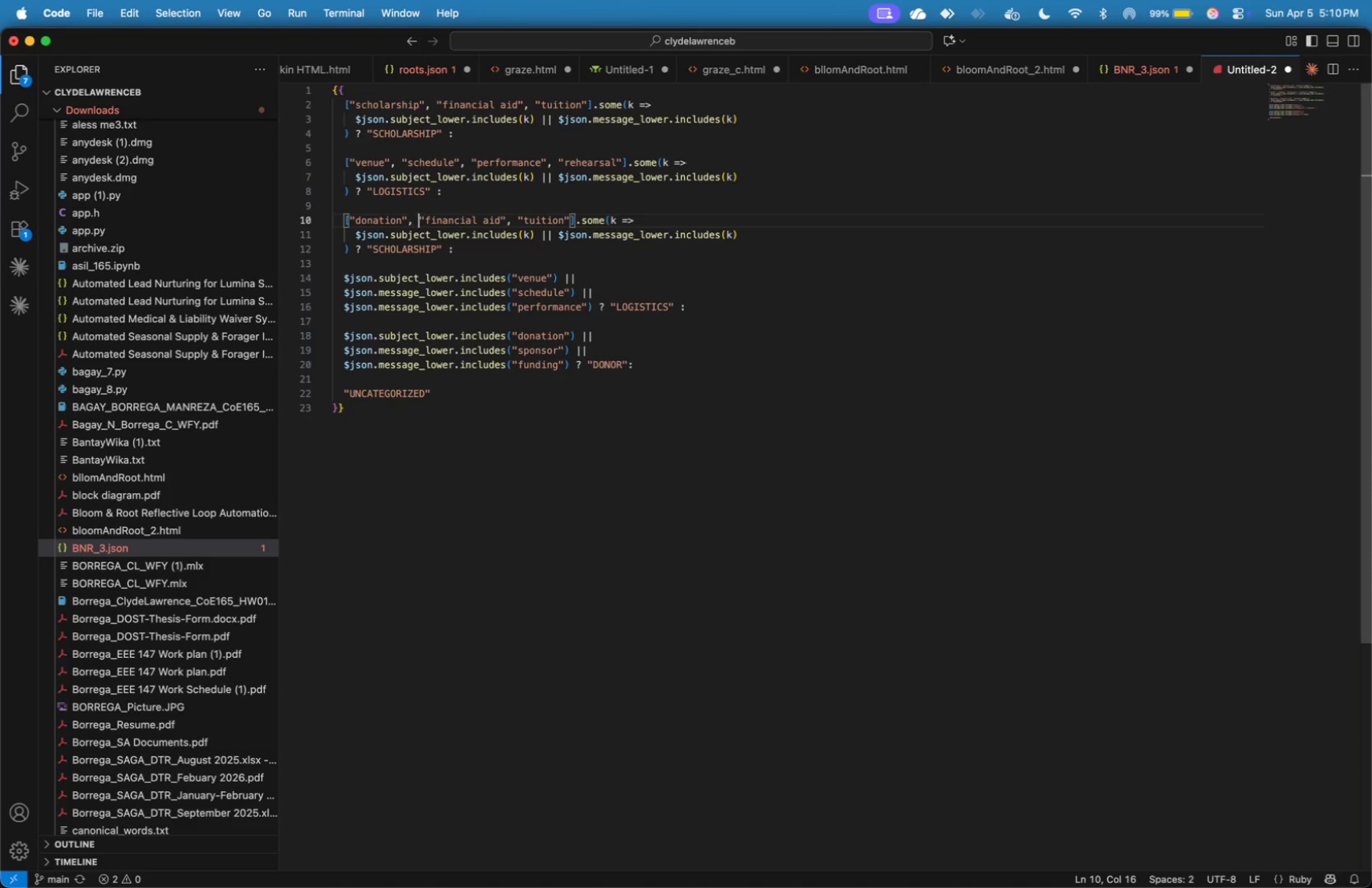 
key(ArrowRight)
 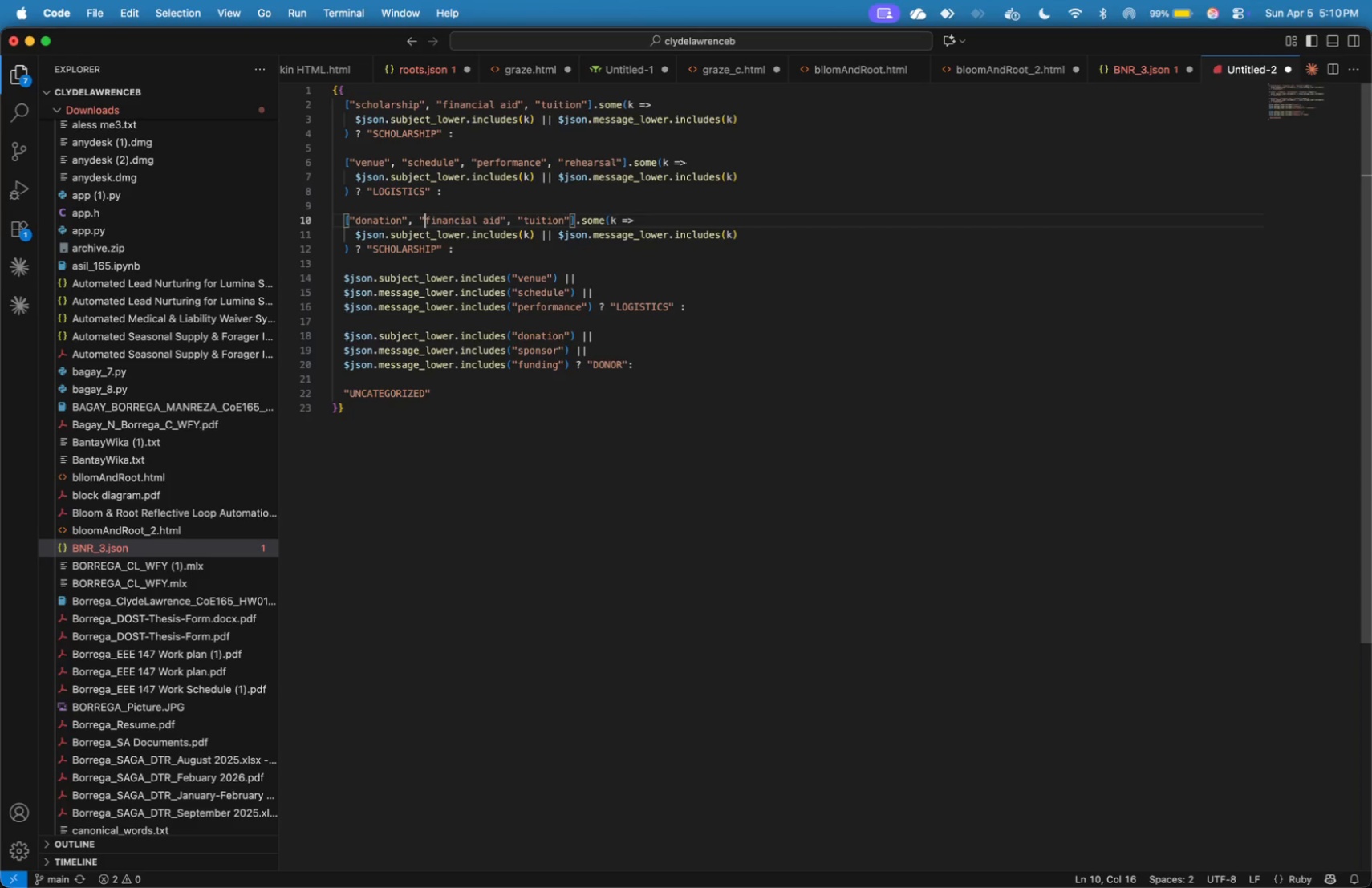 
key(ArrowRight)
 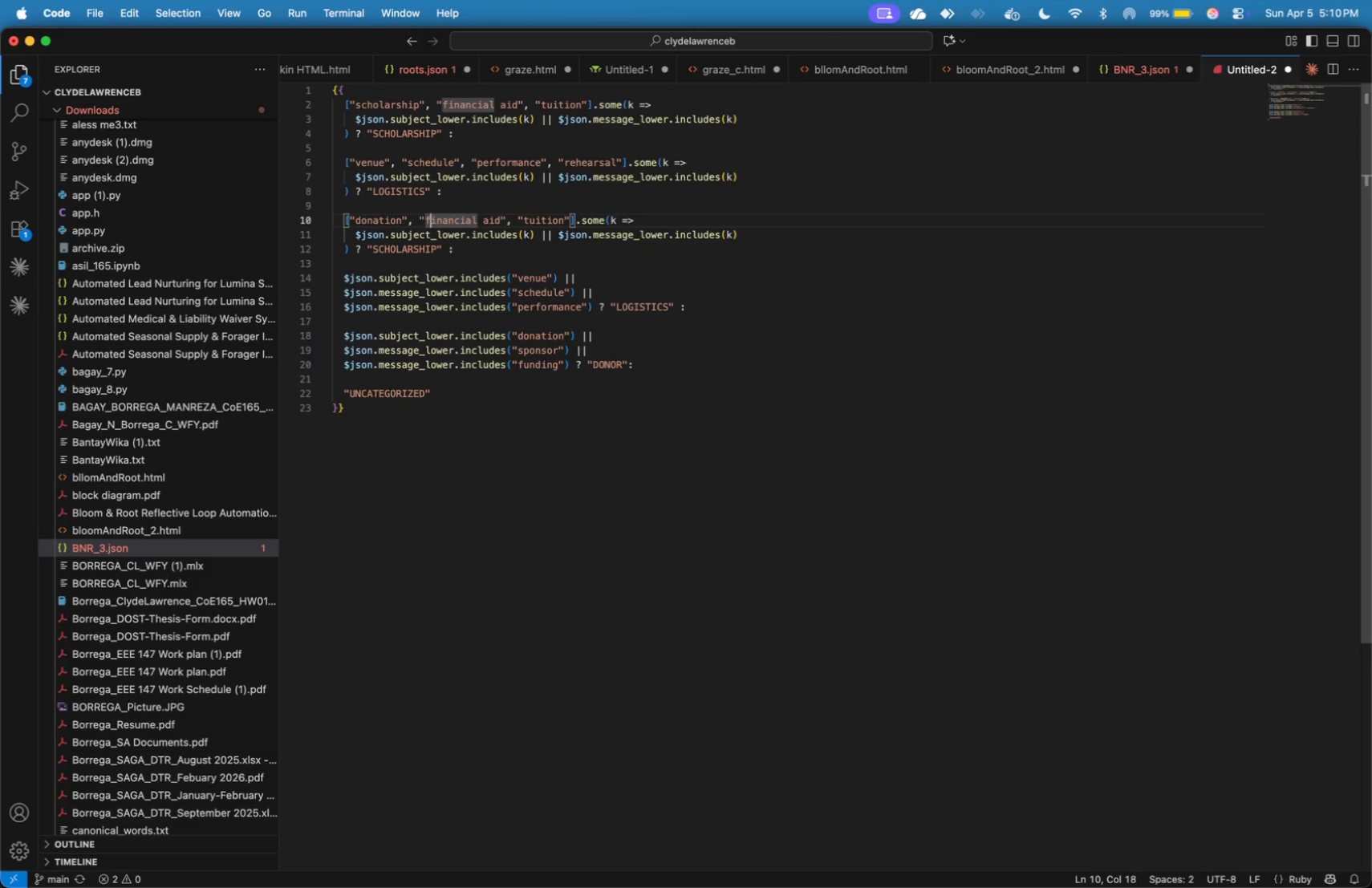 
key(ArrowRight)
 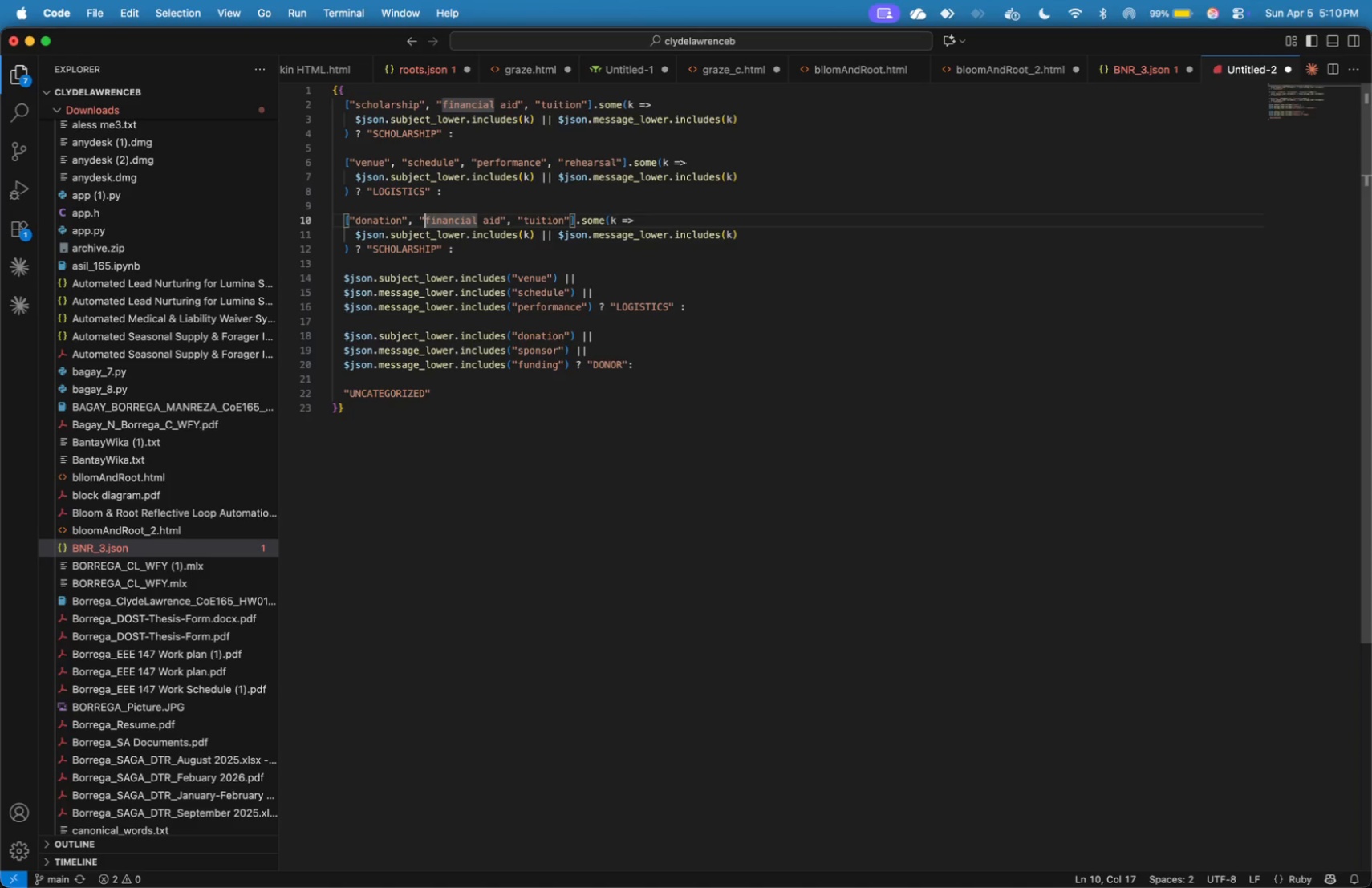 
key(ArrowLeft)
 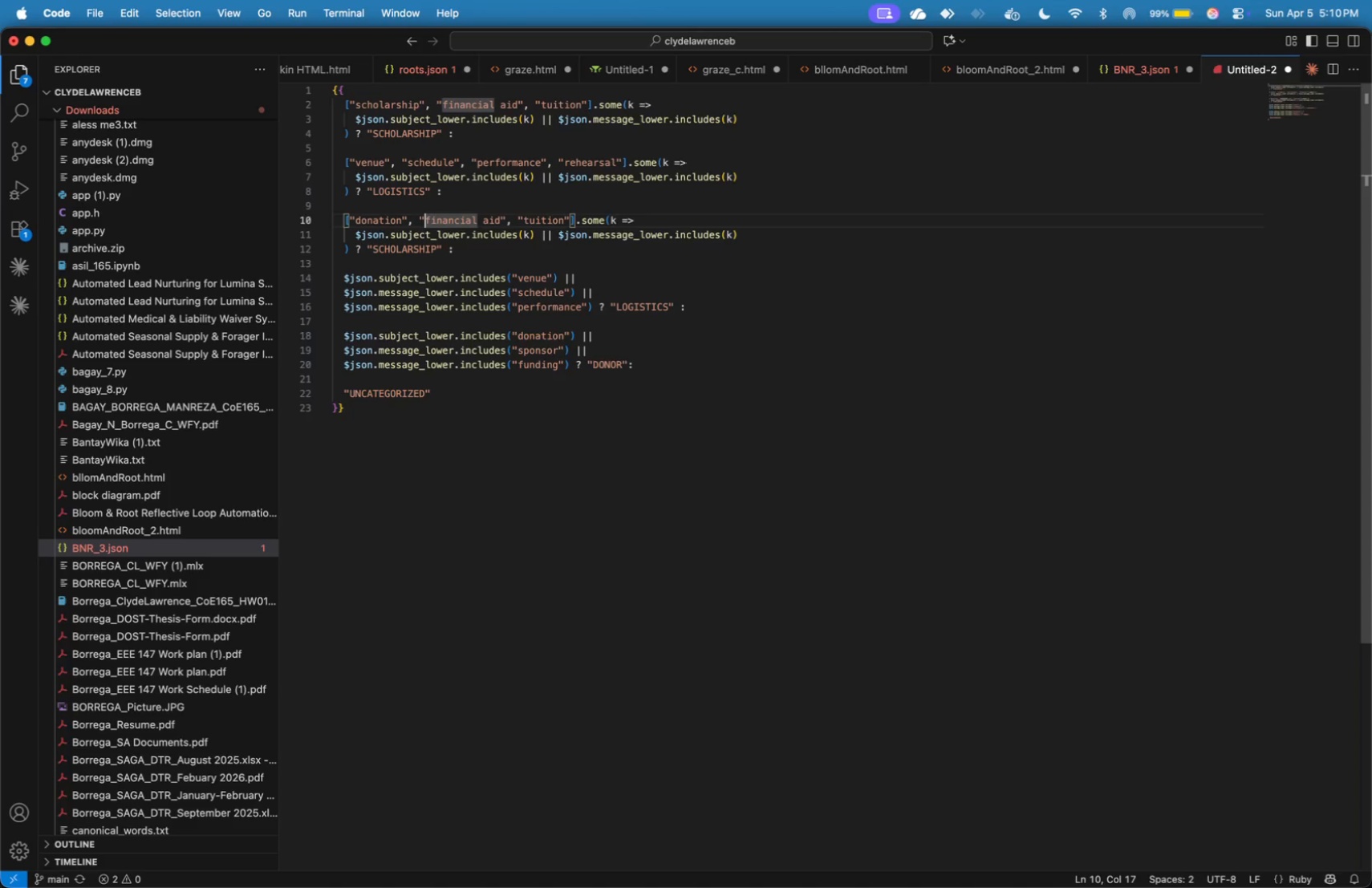 
hold_key(key=ArrowRight, duration=1.08)
 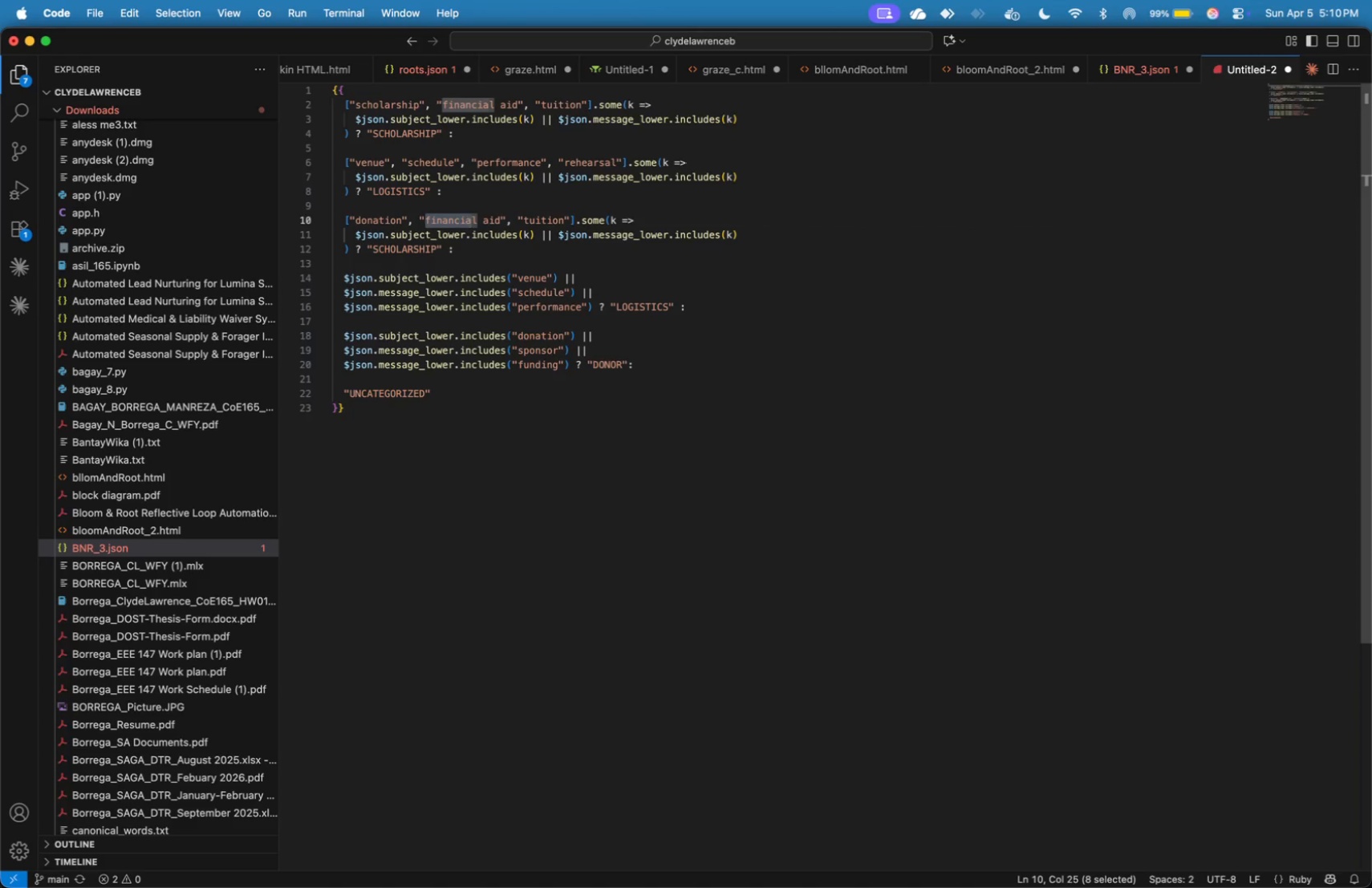 
key(Shift+ArrowRight)
 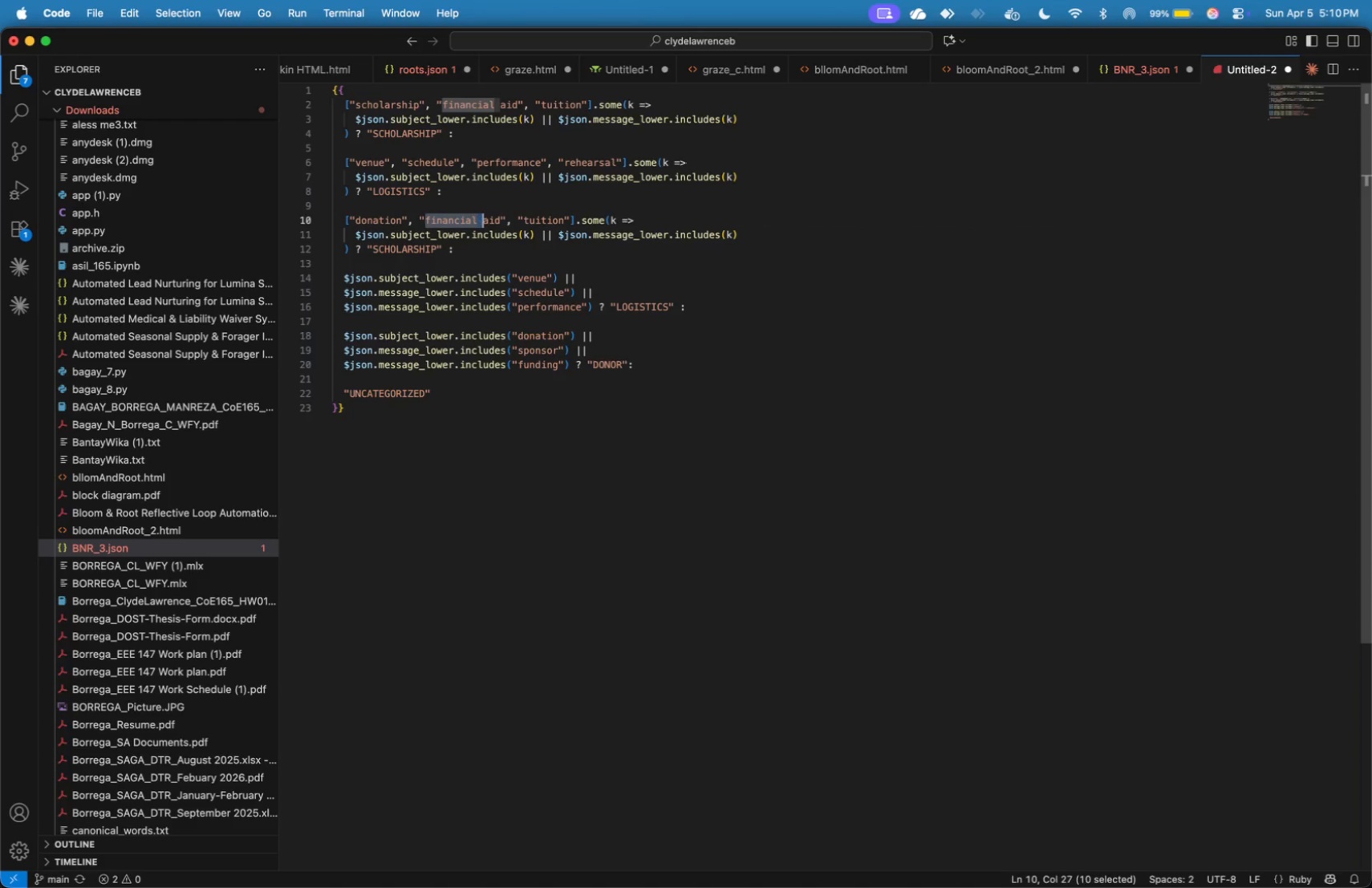 
key(Shift+ArrowRight)
 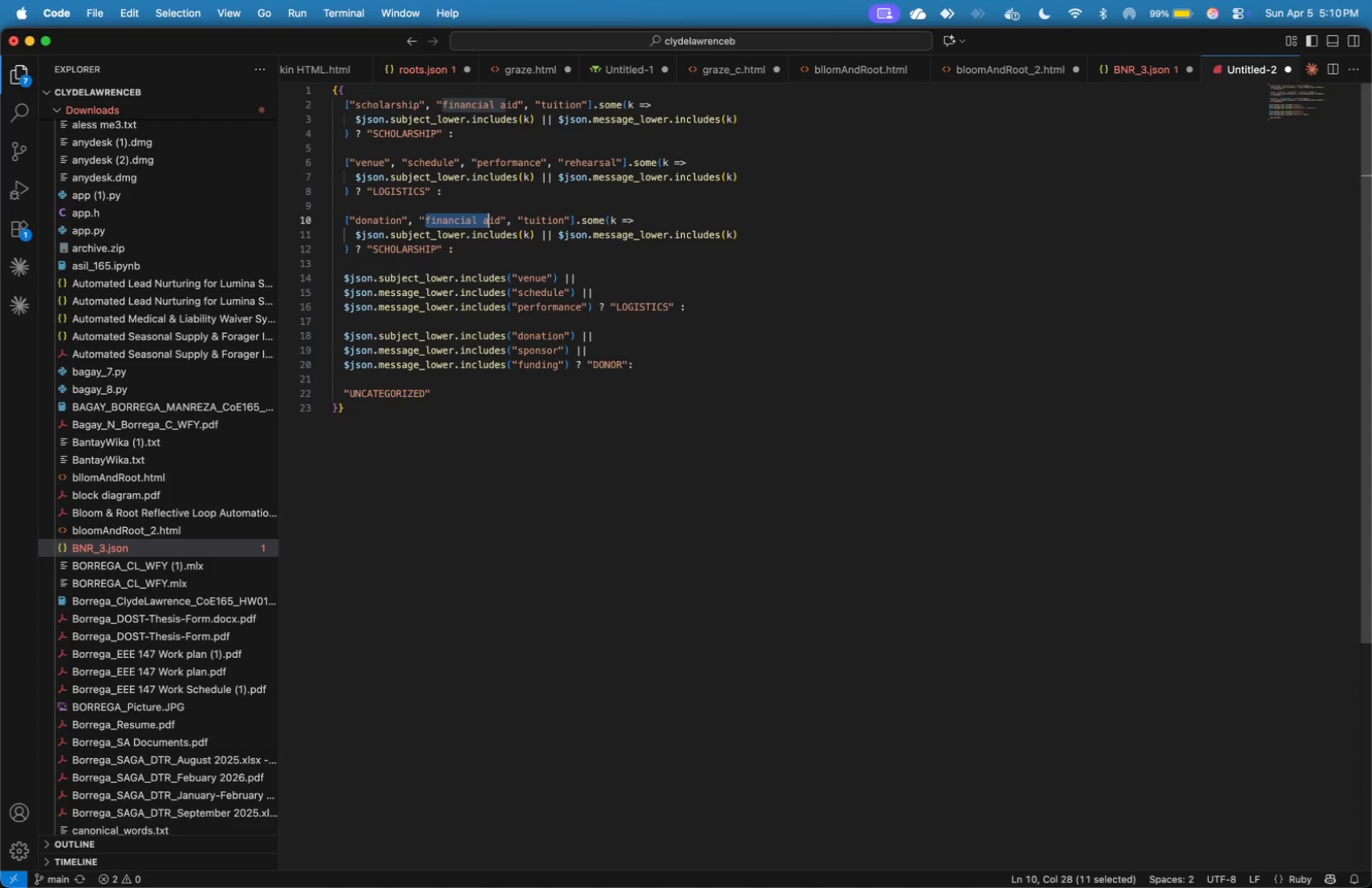 
key(Shift+ArrowRight)
 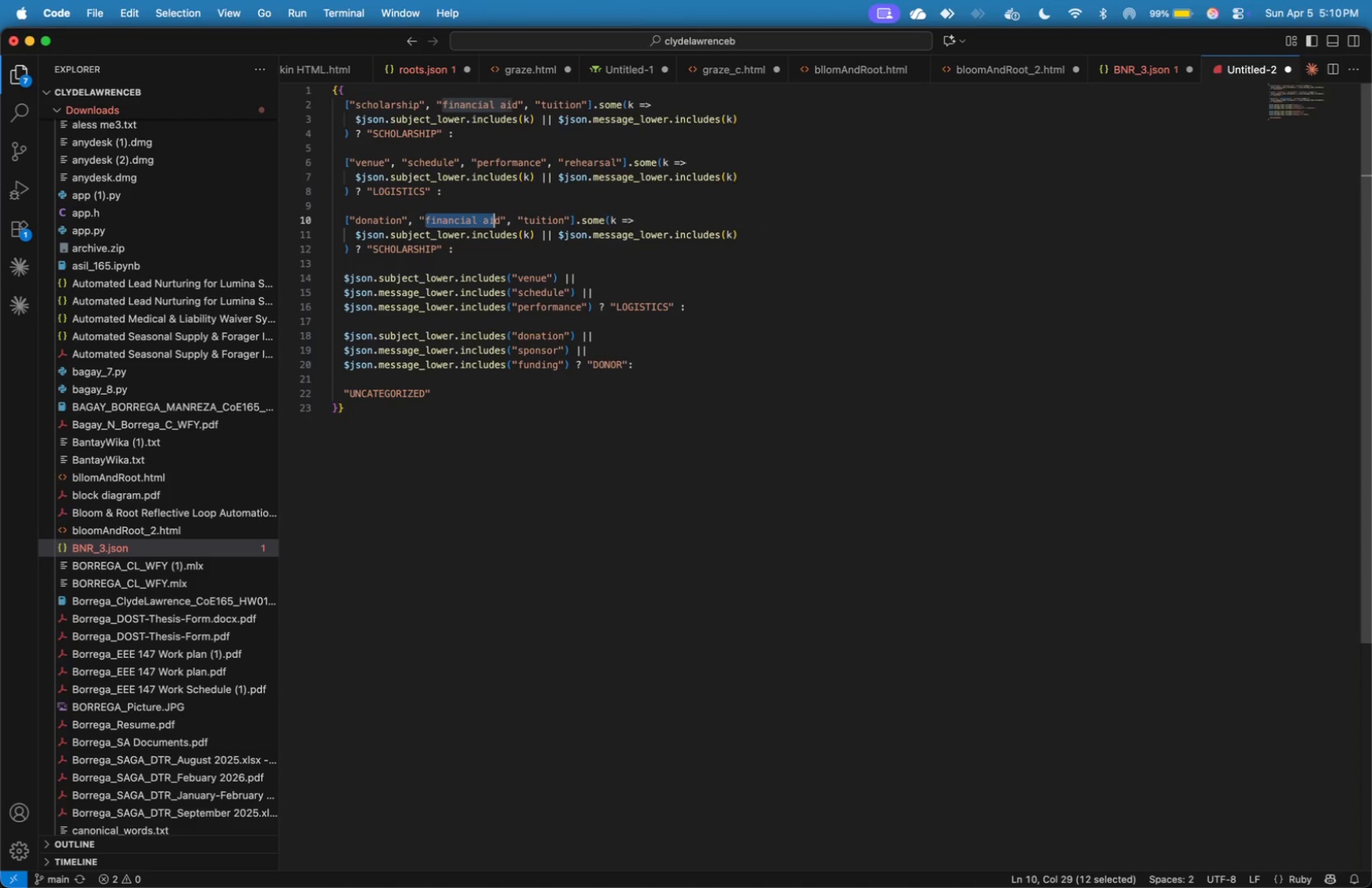 
key(Shift+ArrowRight)
 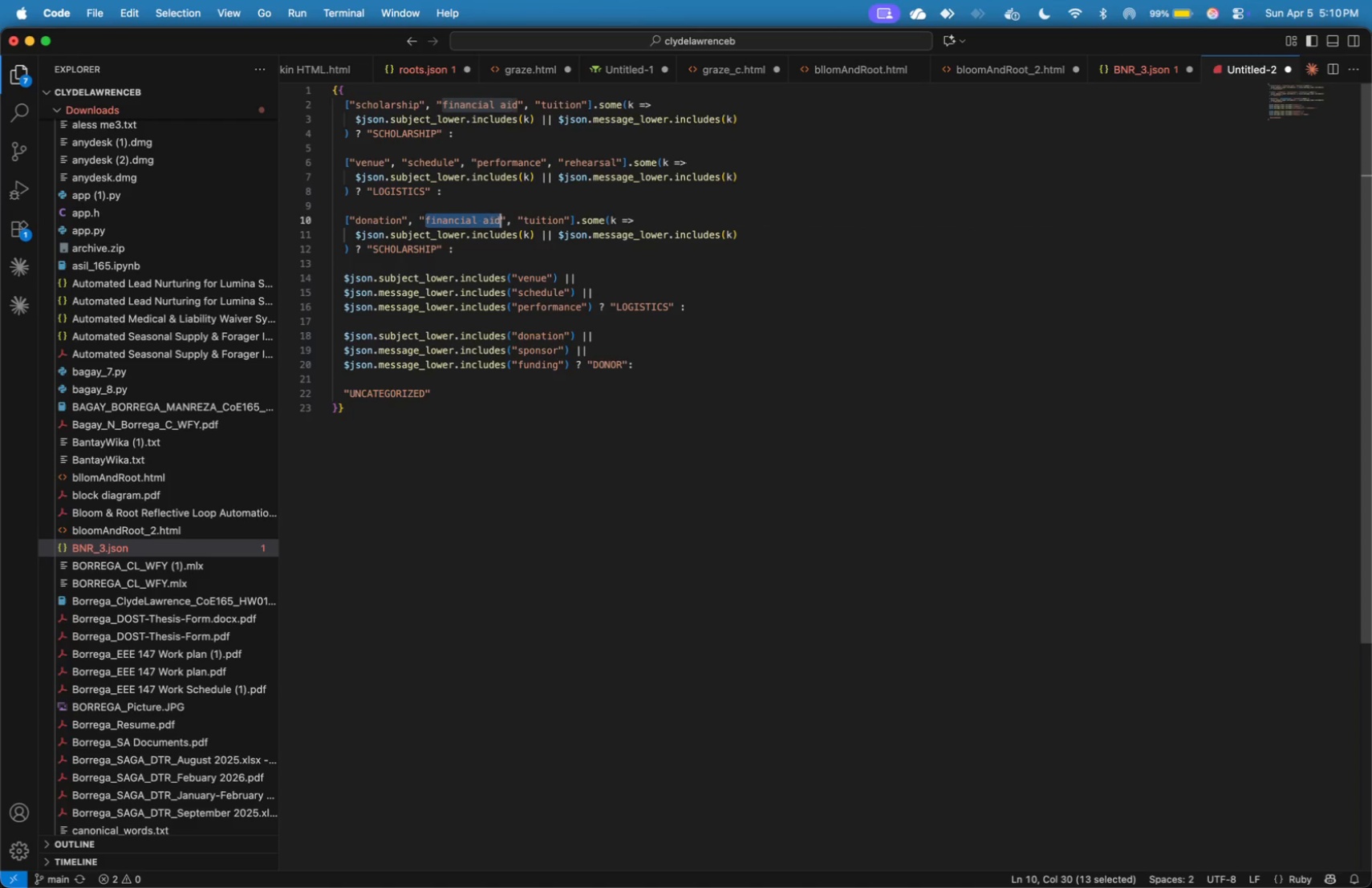 
key(Shift+ArrowRight)
 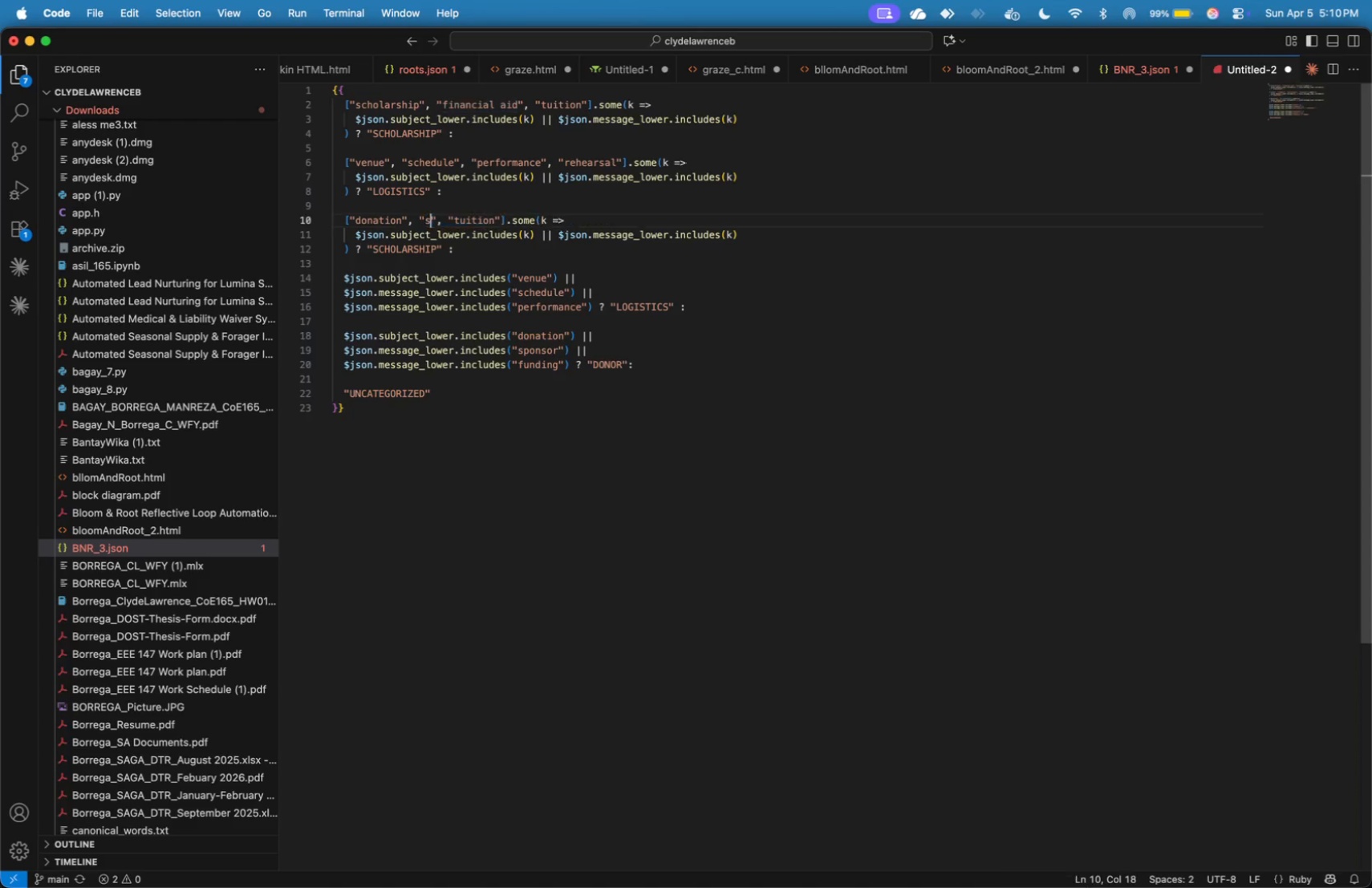 
type(sppnsor)
 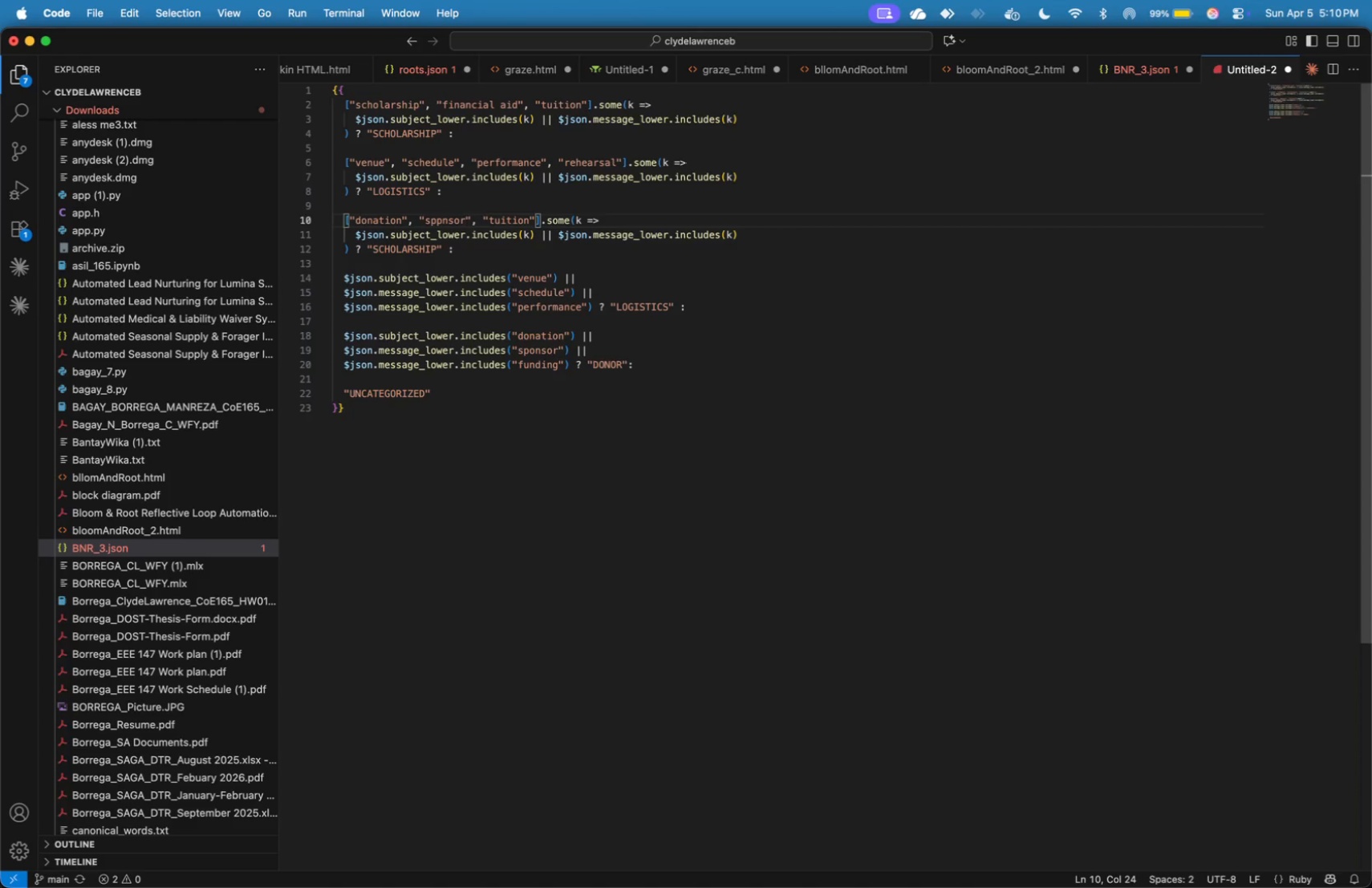 
key(ArrowRight)
 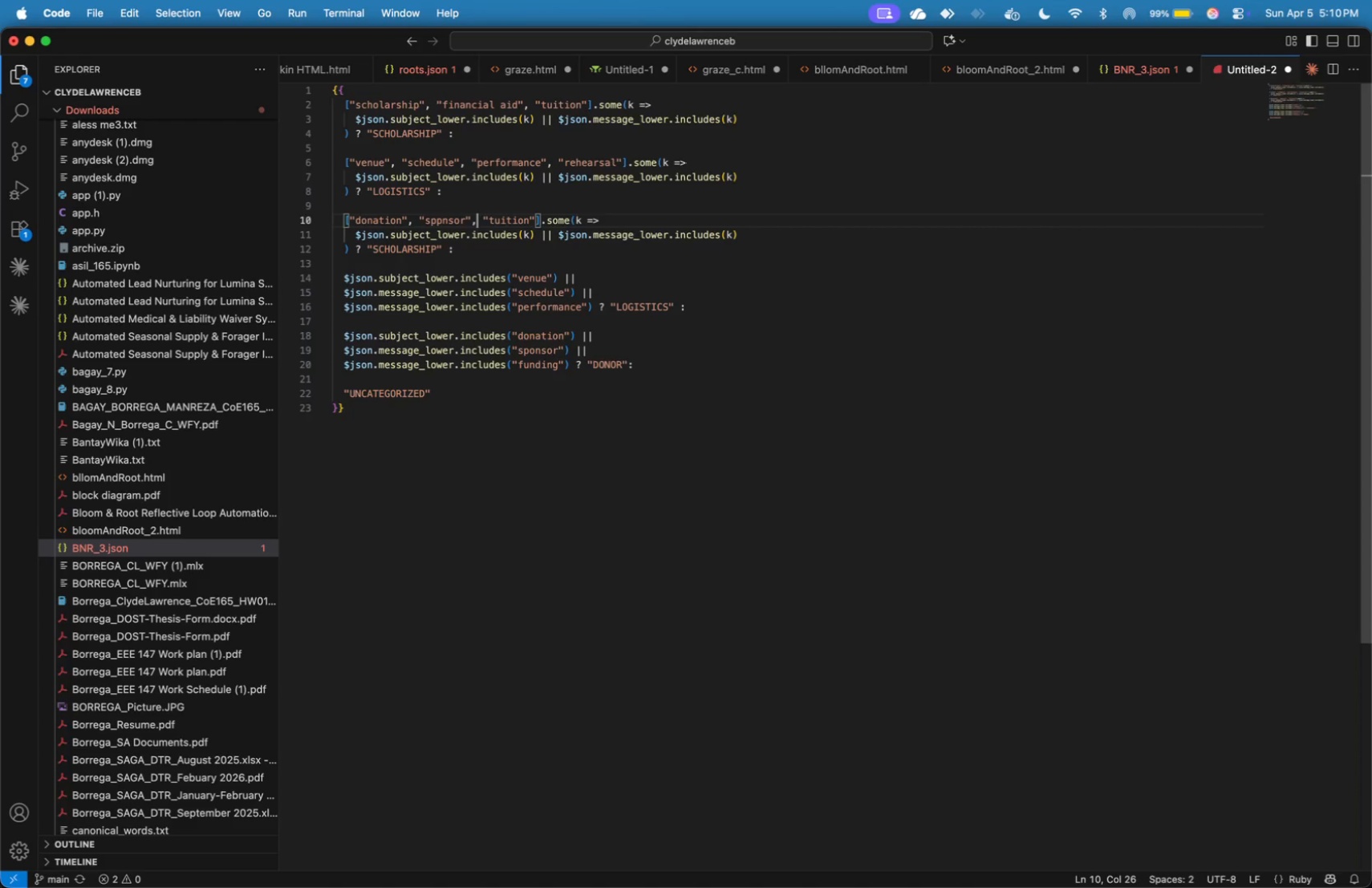 
key(ArrowRight)
 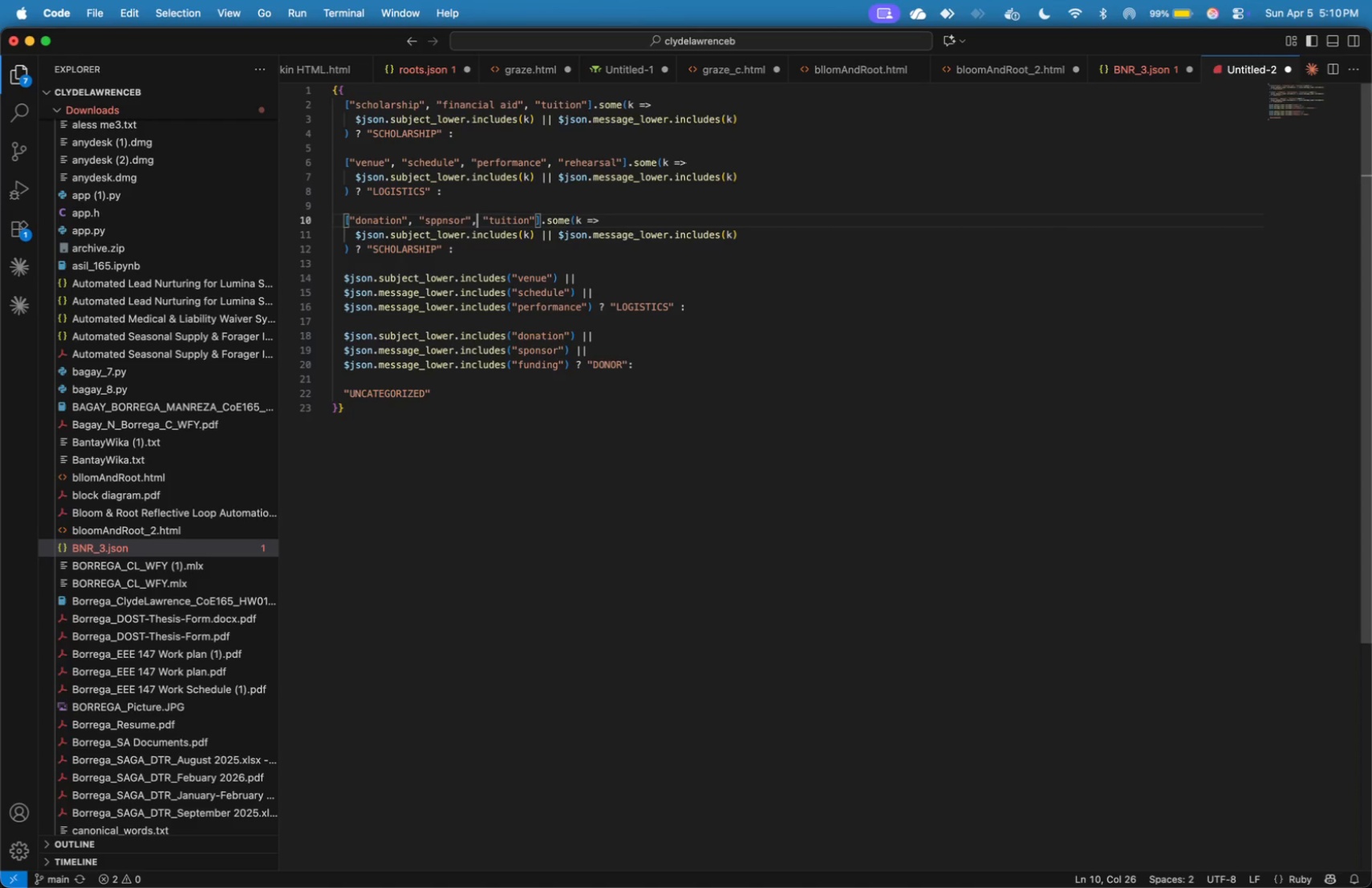 
key(ArrowLeft)
 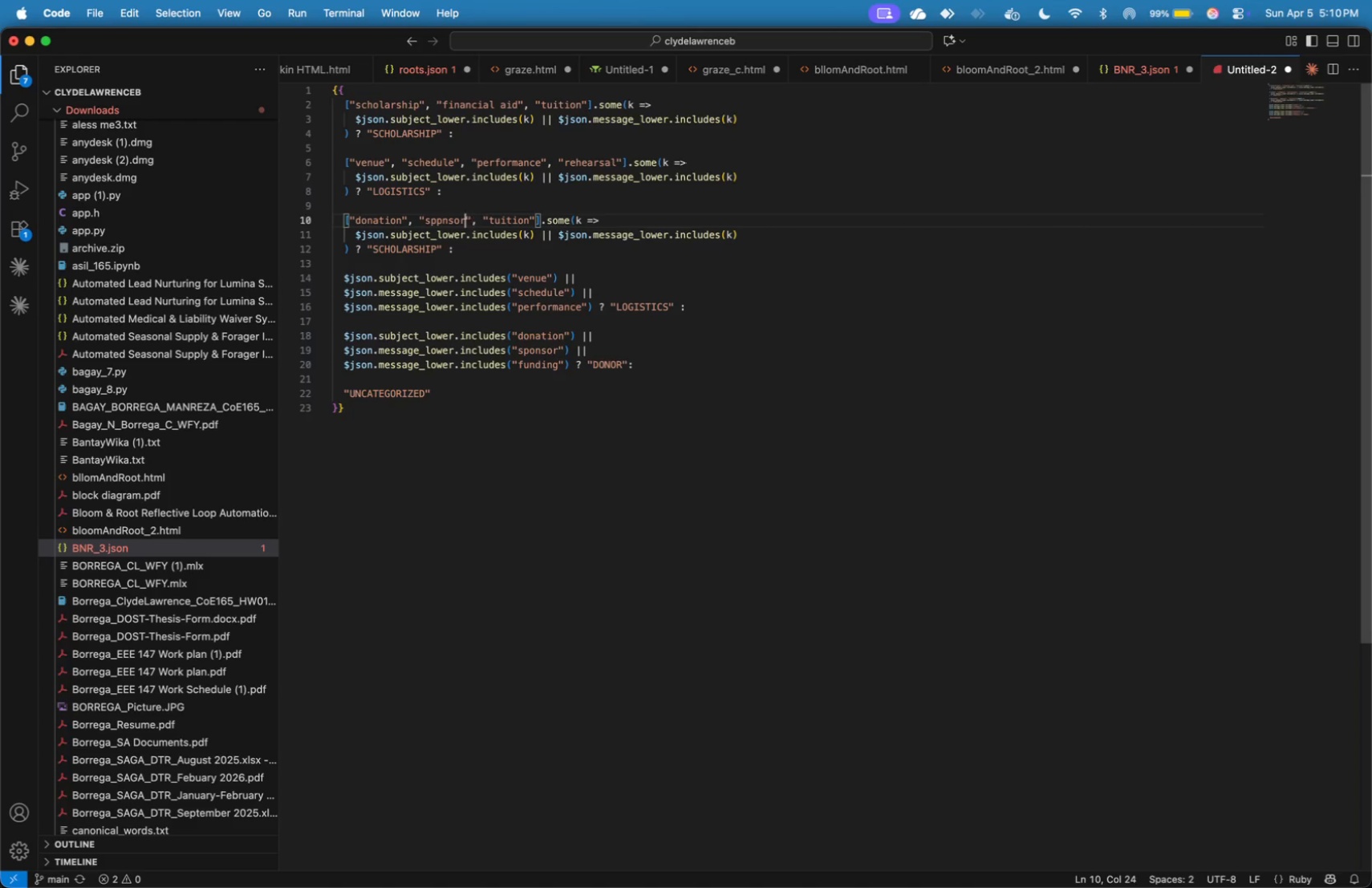 
key(ArrowLeft)
 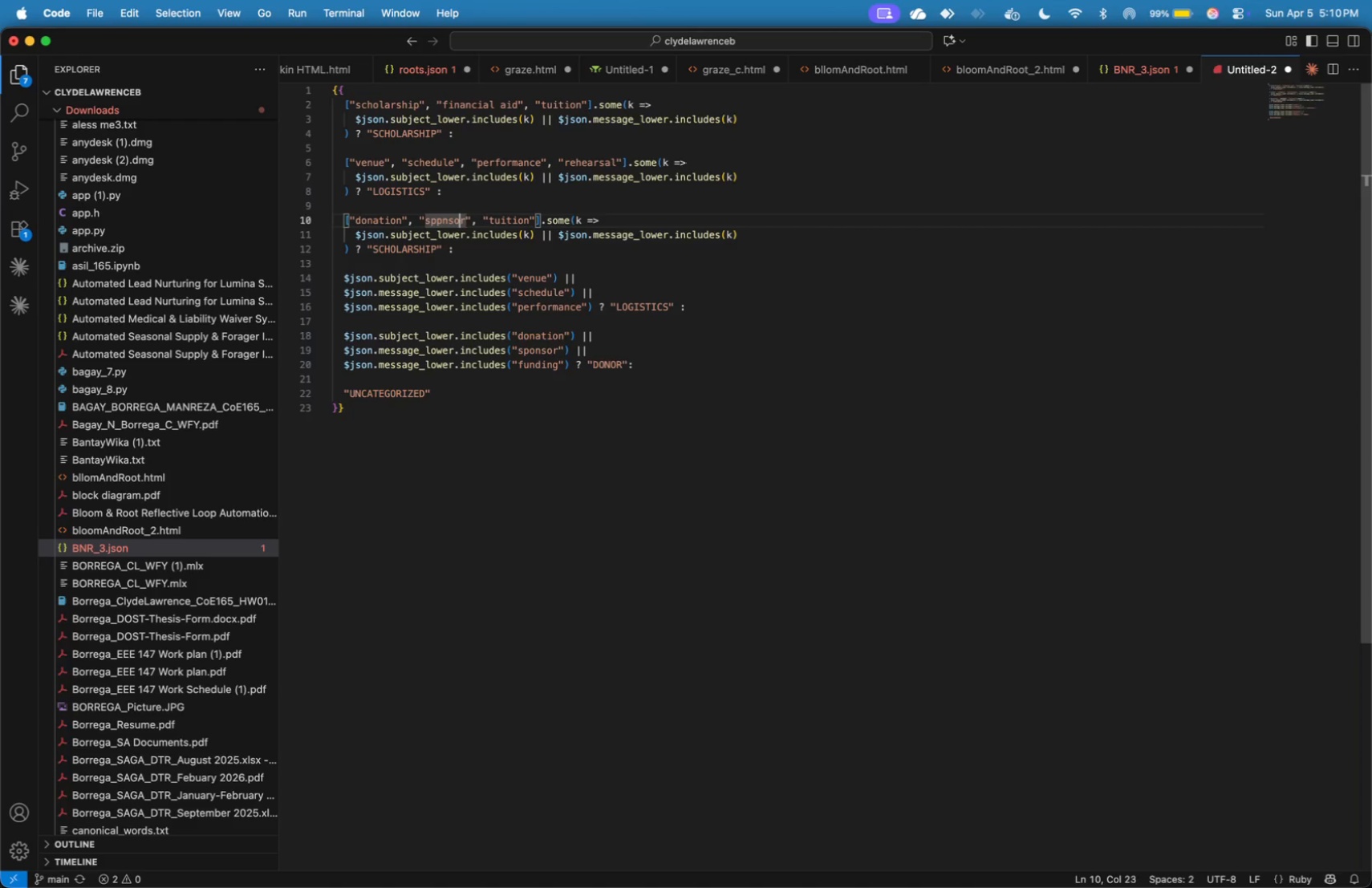 
key(ArrowLeft)
 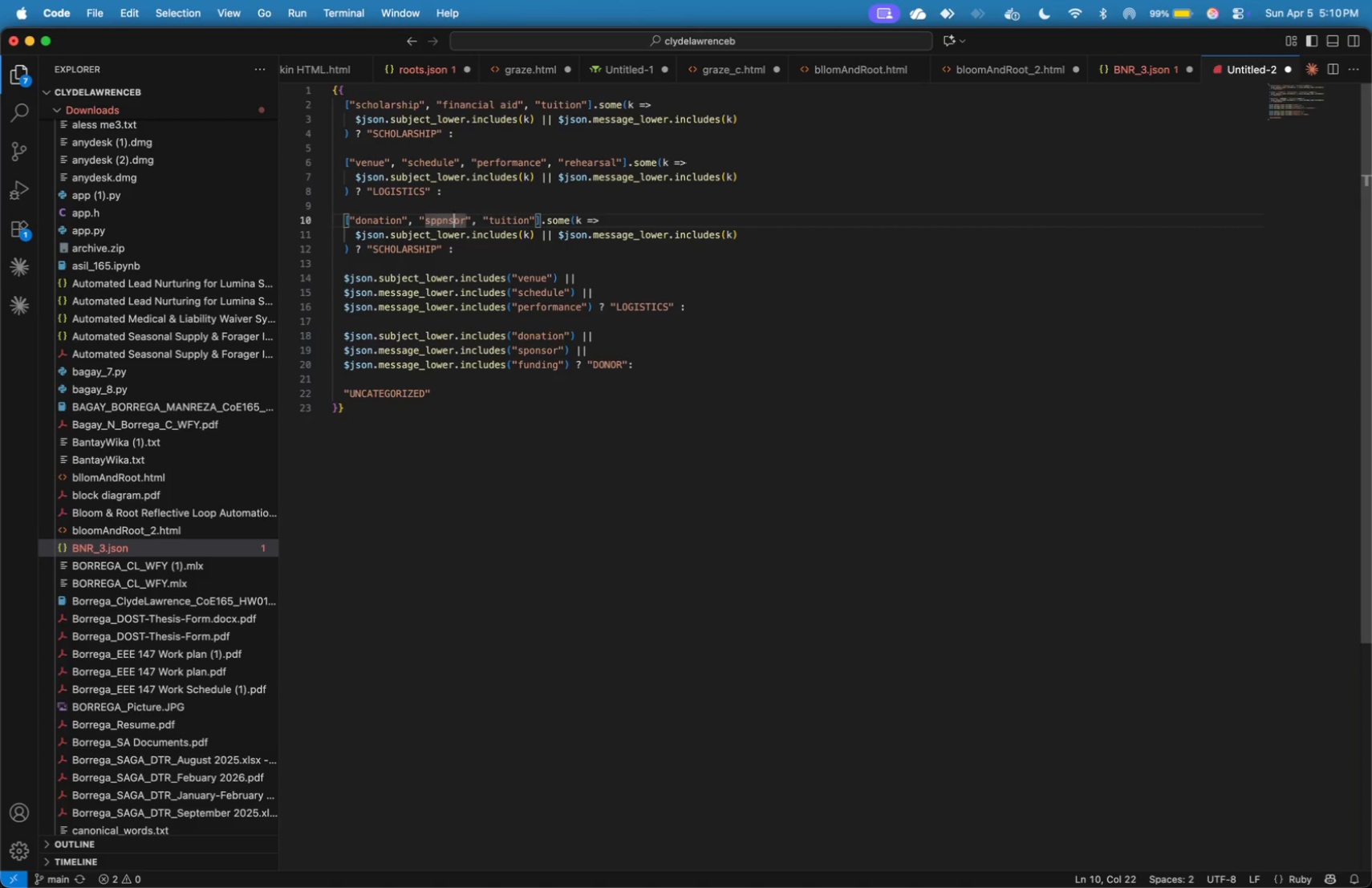 
key(ArrowLeft)
 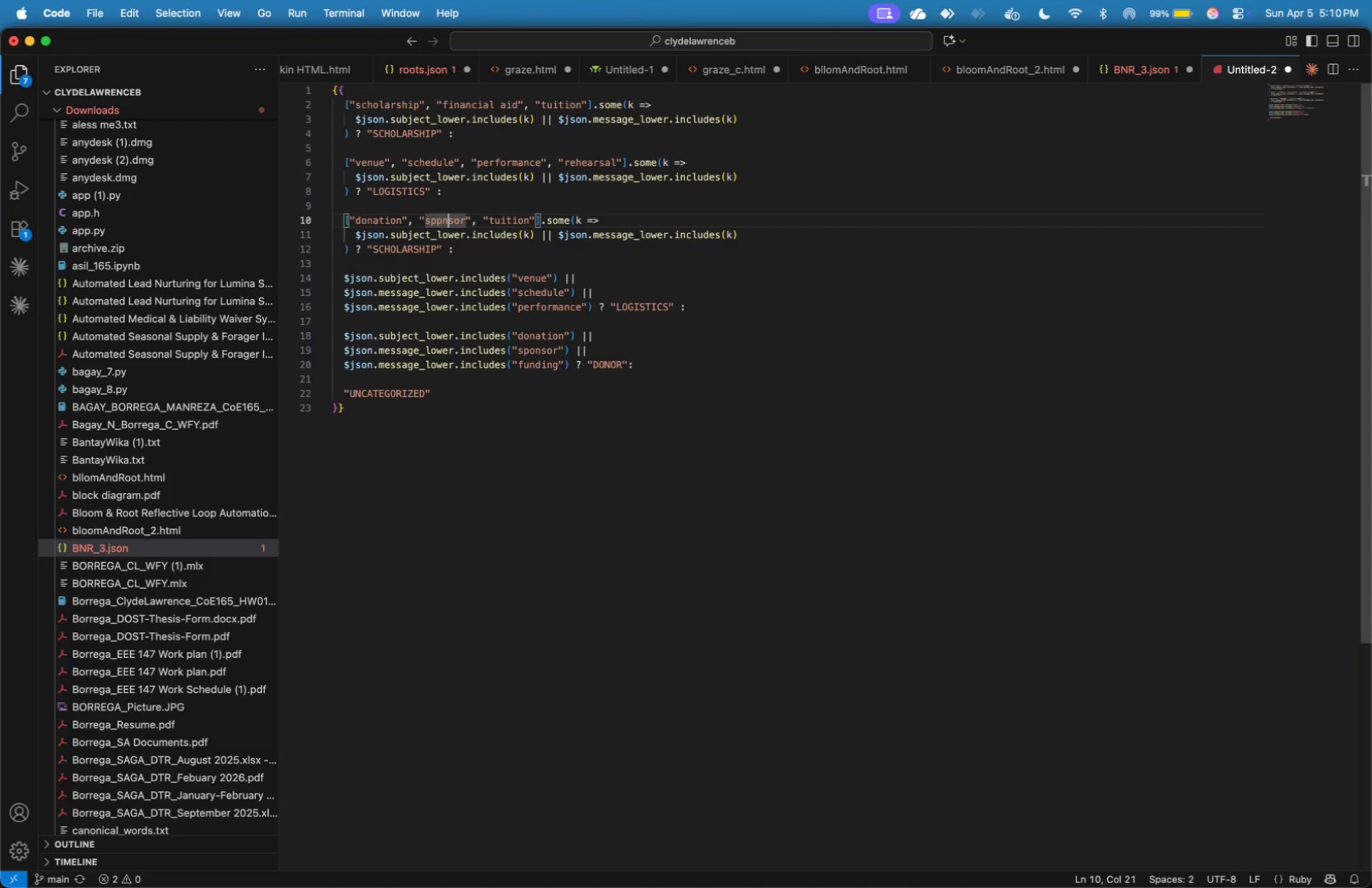 
key(ArrowLeft)
 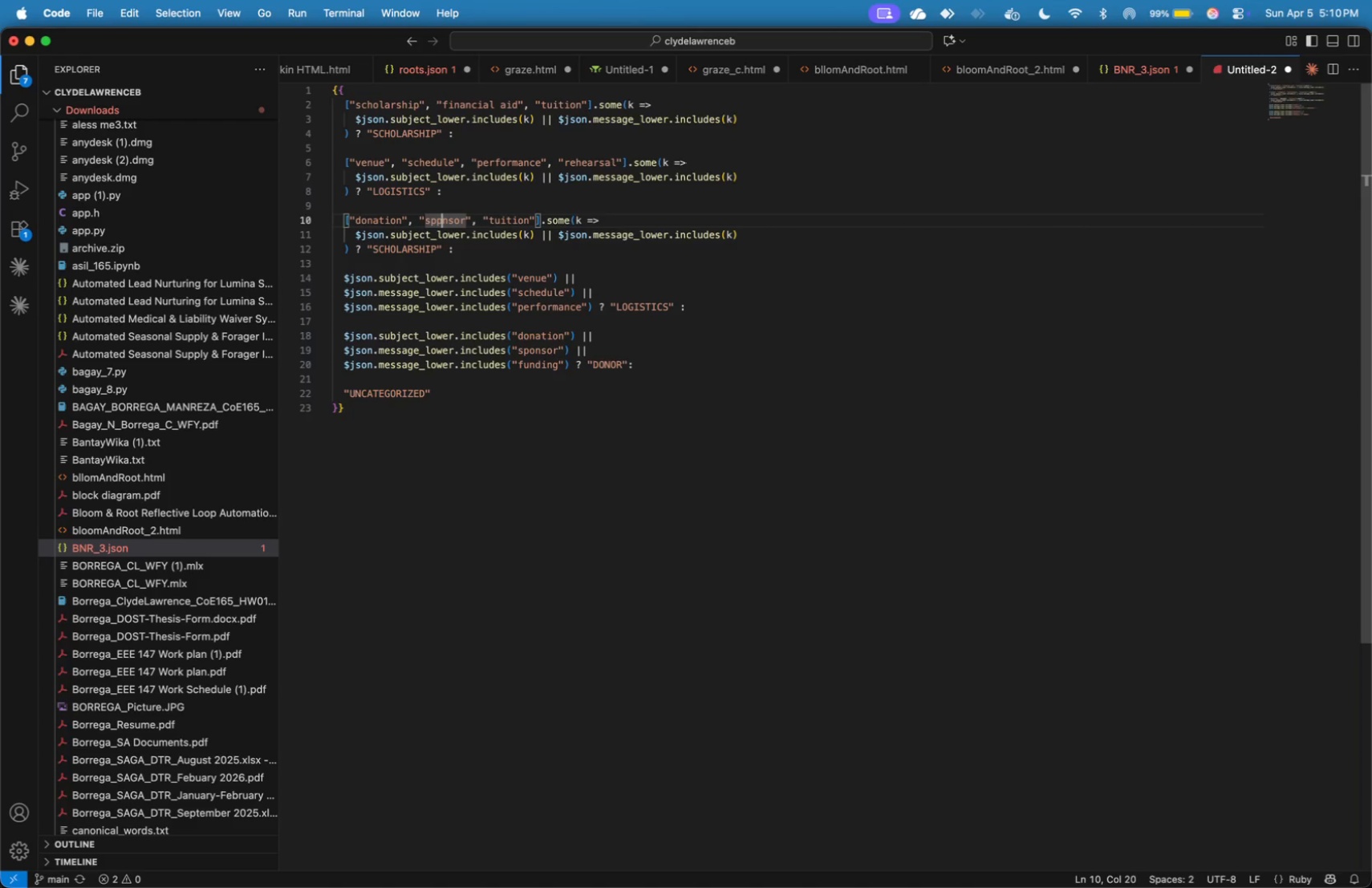 
key(ArrowLeft)
 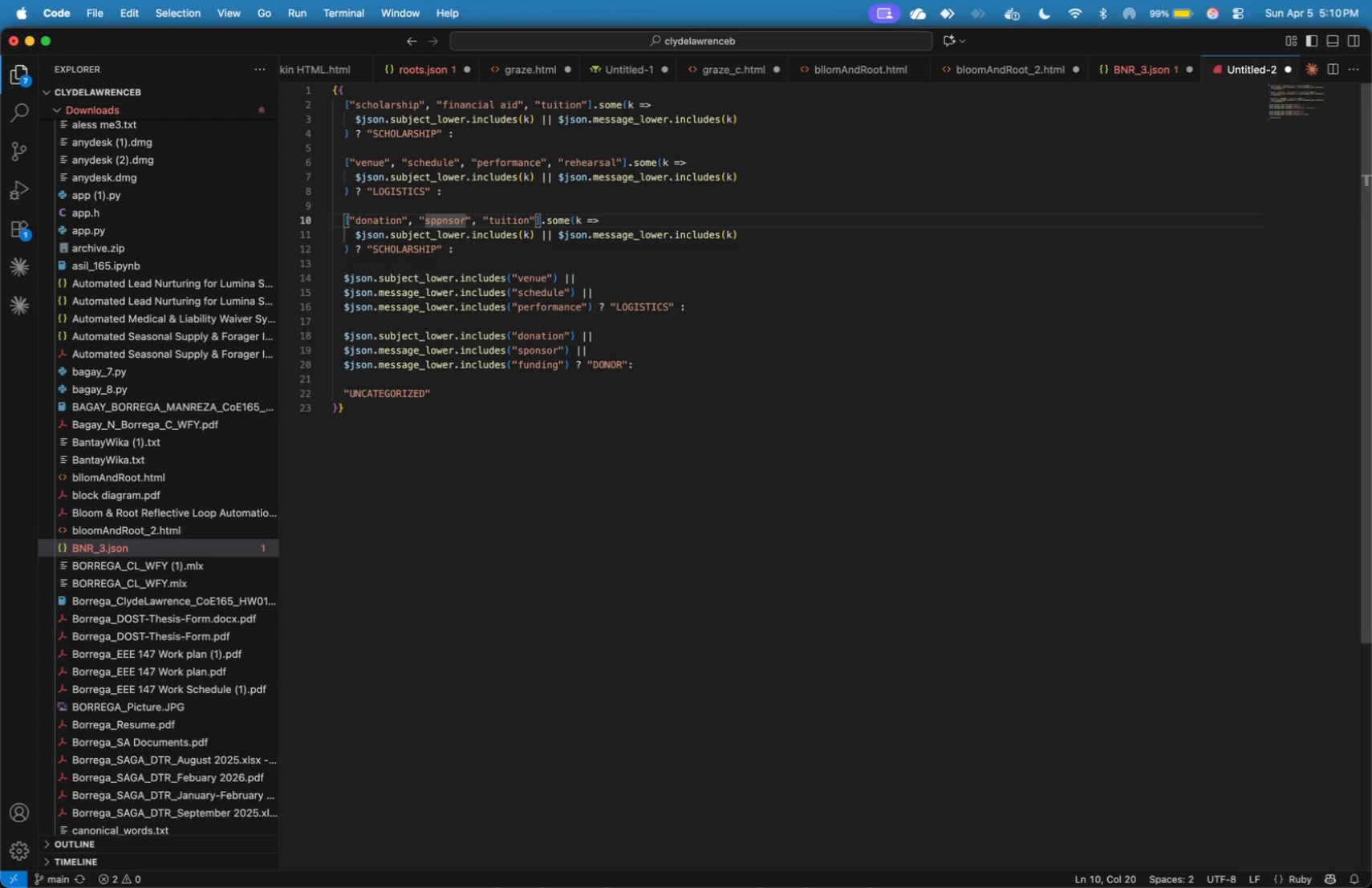 
key(Backspace)
 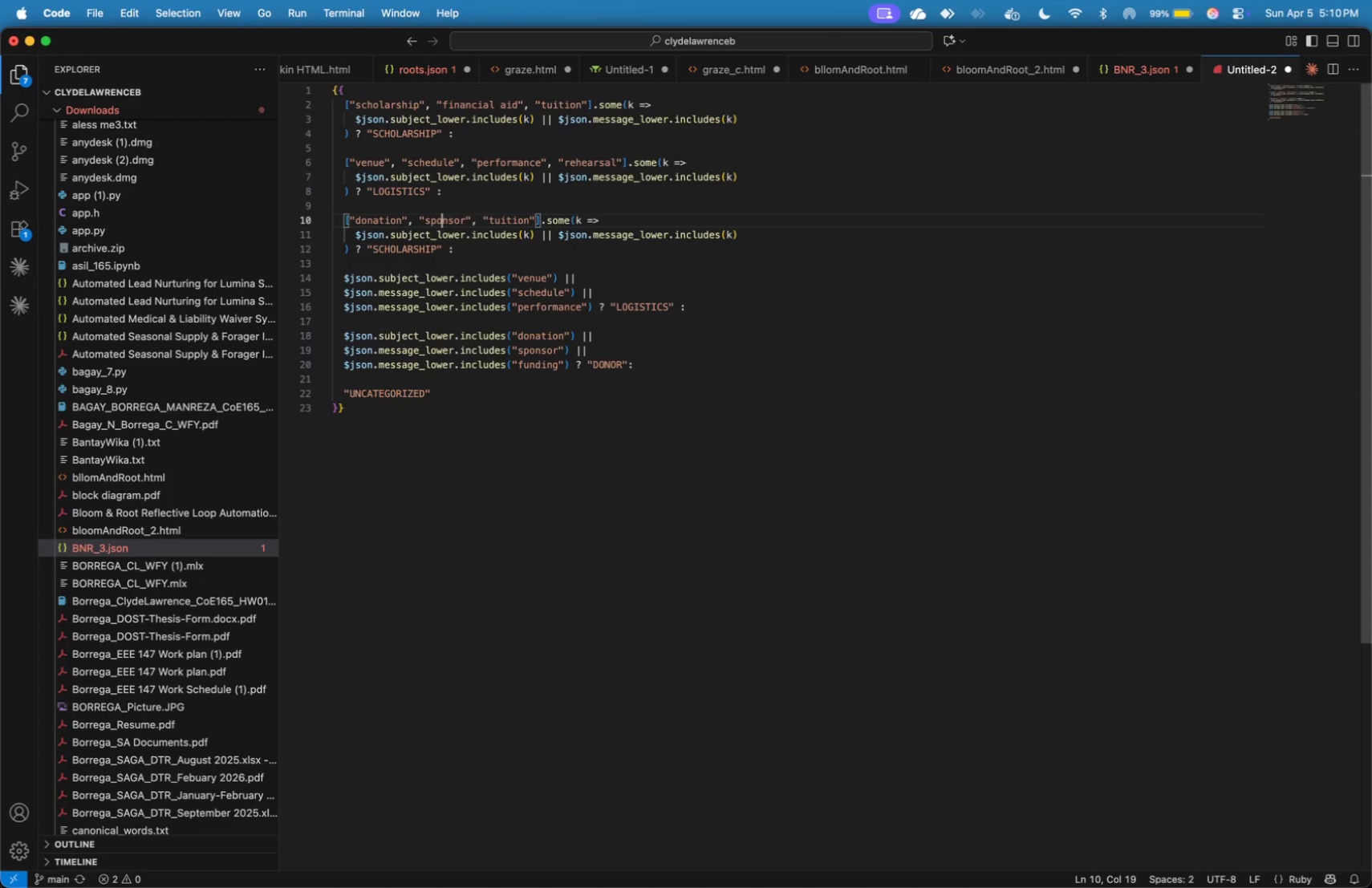 
key(O)
 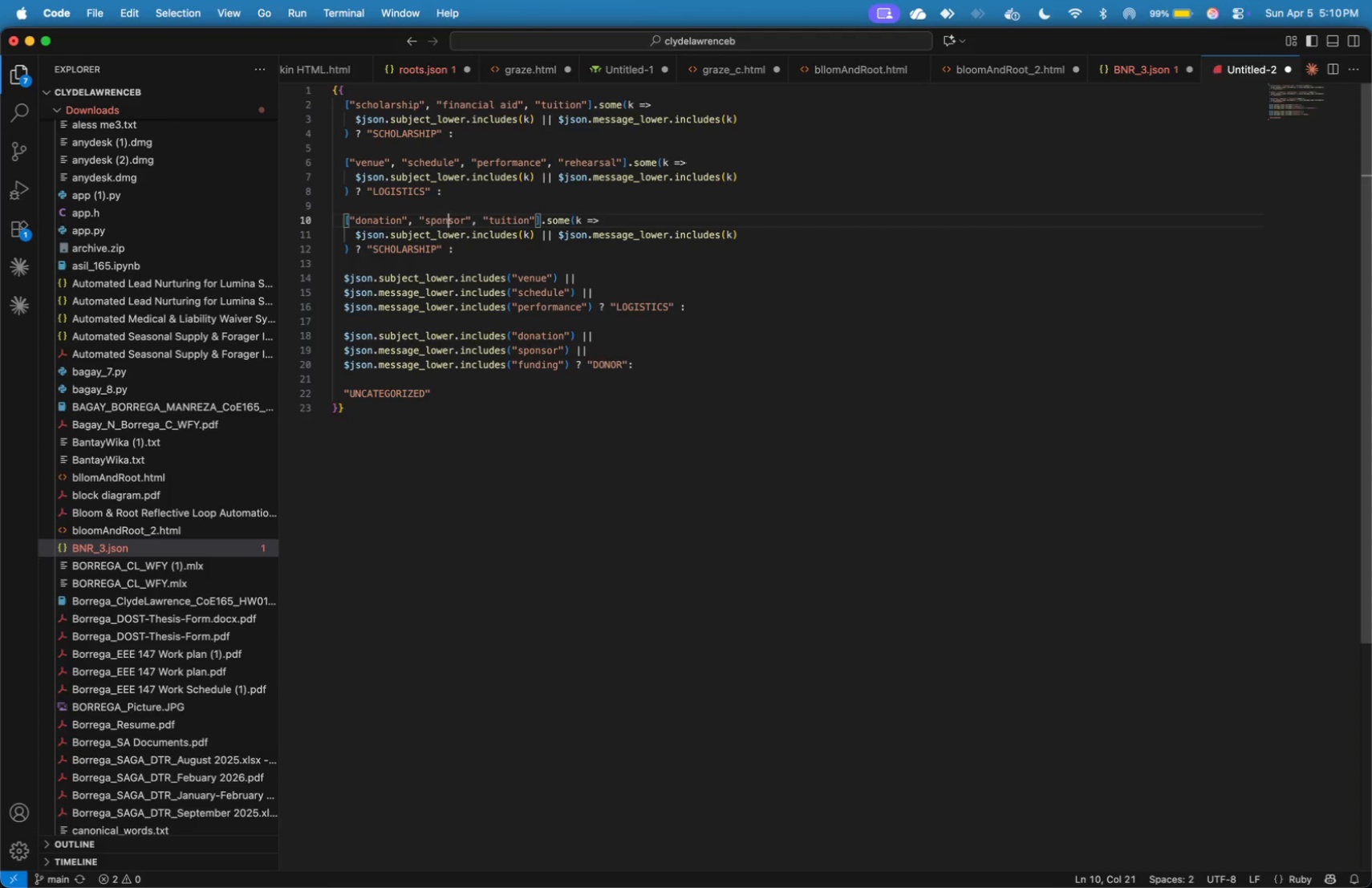 
key(ArrowRight)
 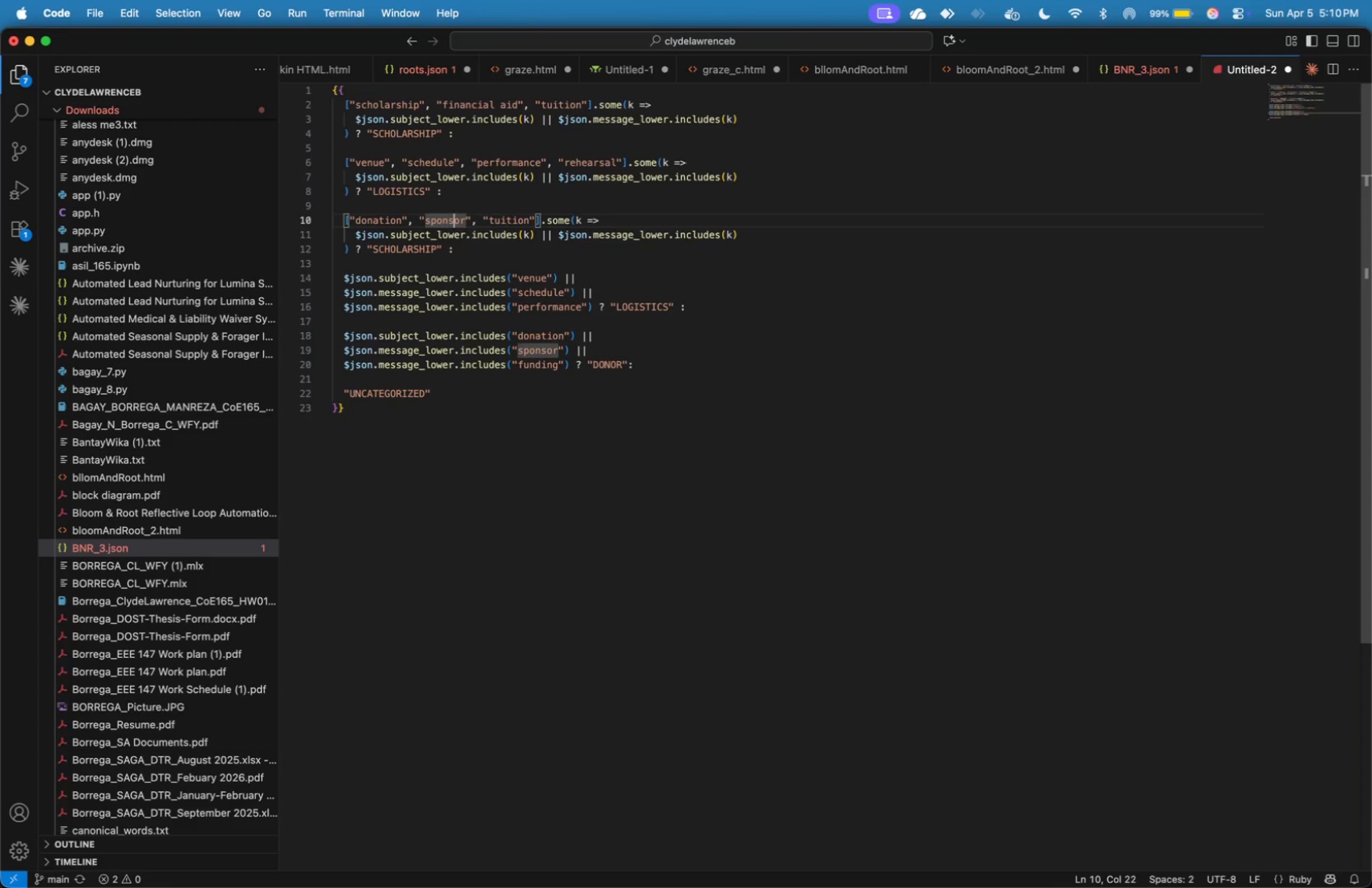 
key(ArrowRight)
 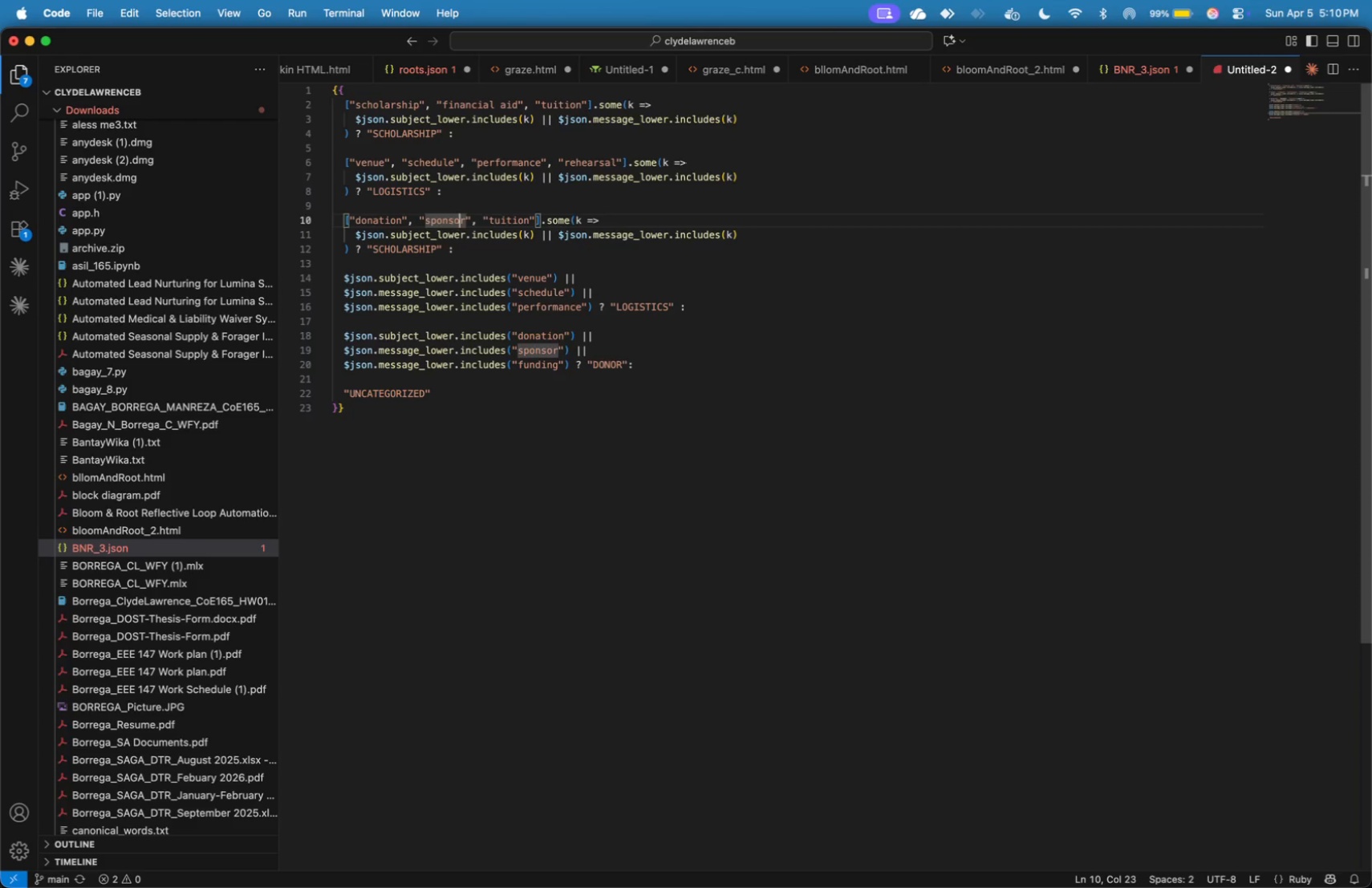 
key(ArrowRight)
 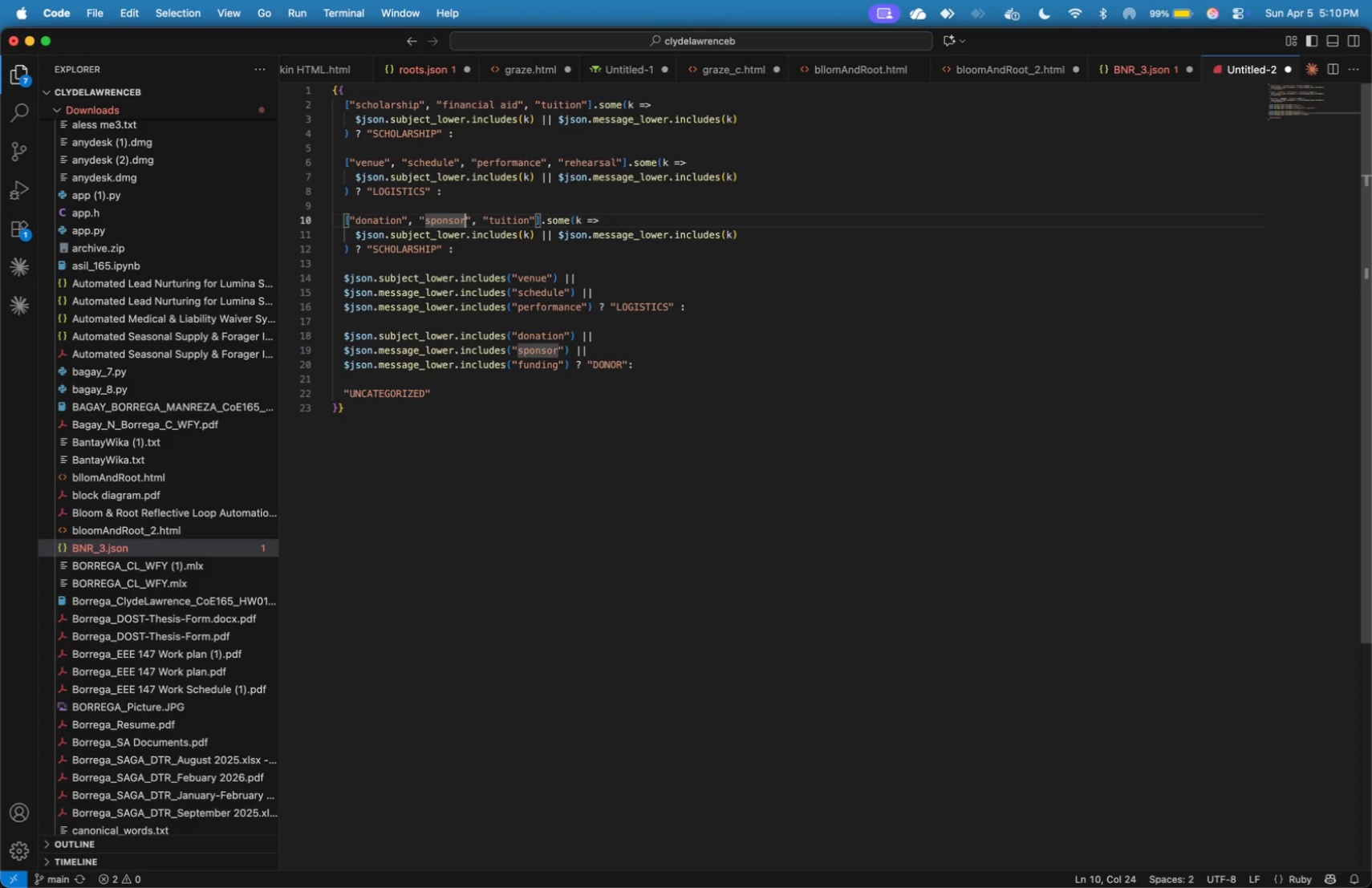 
key(ArrowRight)
 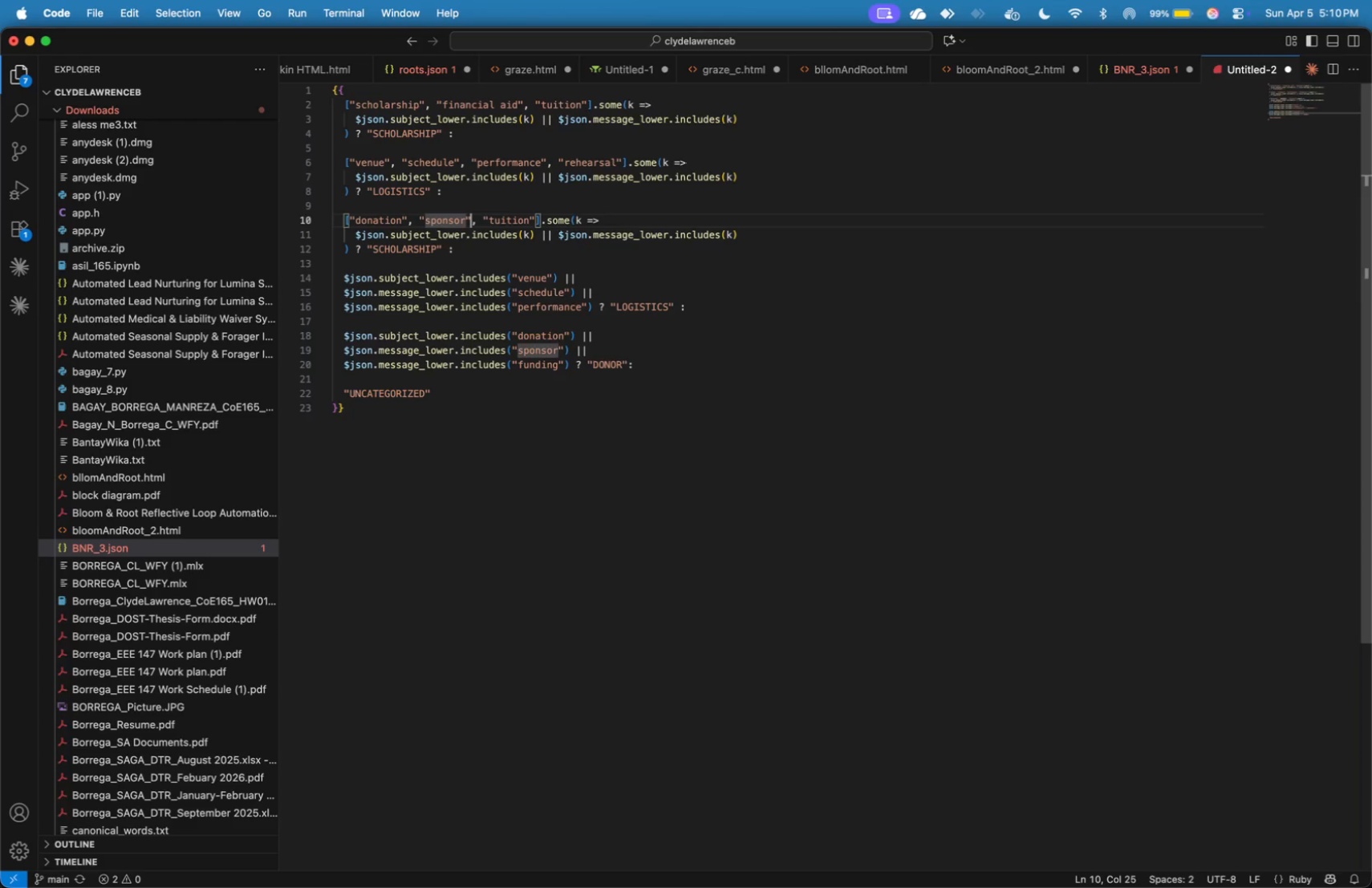 
key(ArrowRight)
 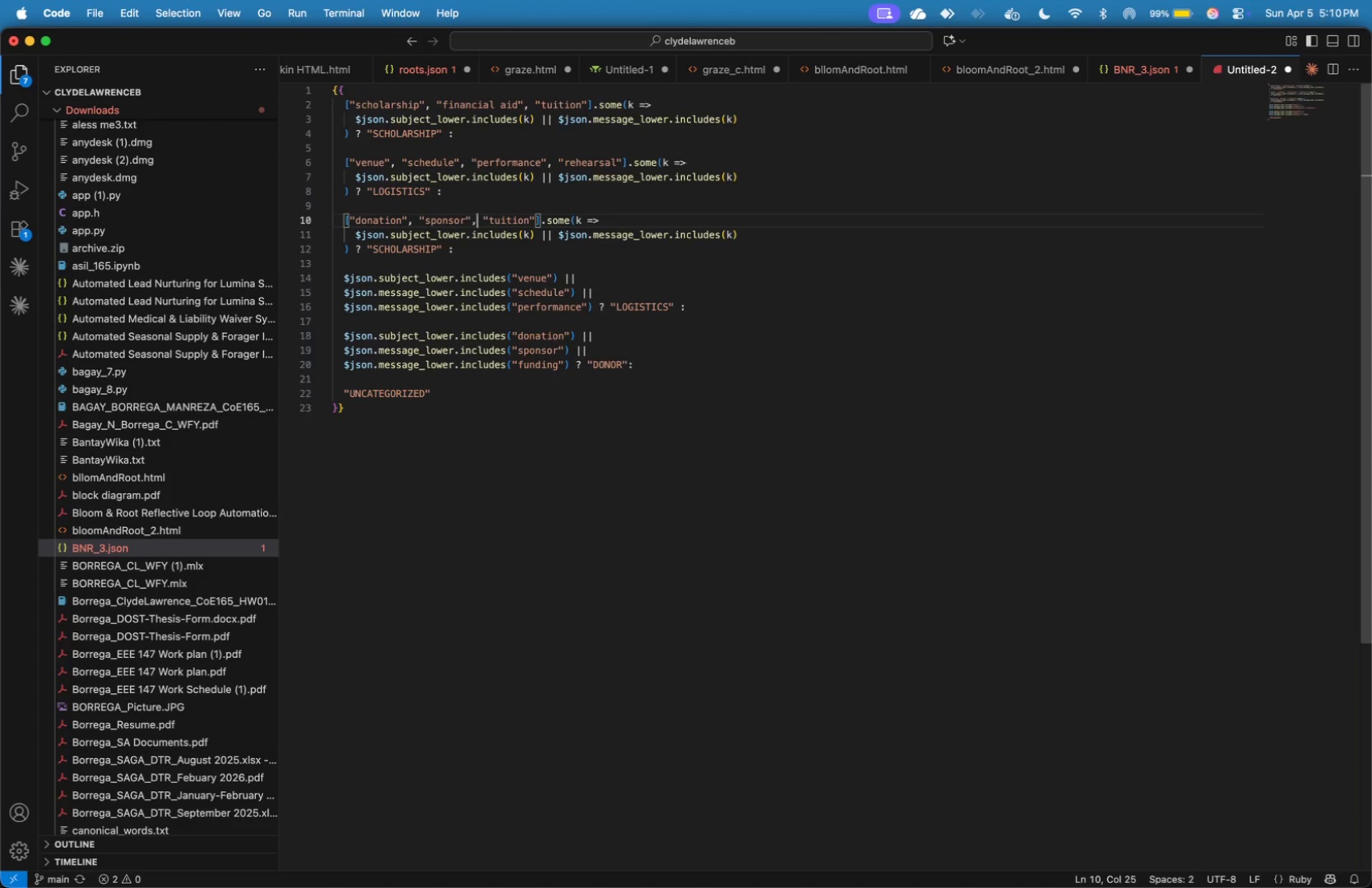 
key(ArrowRight)
 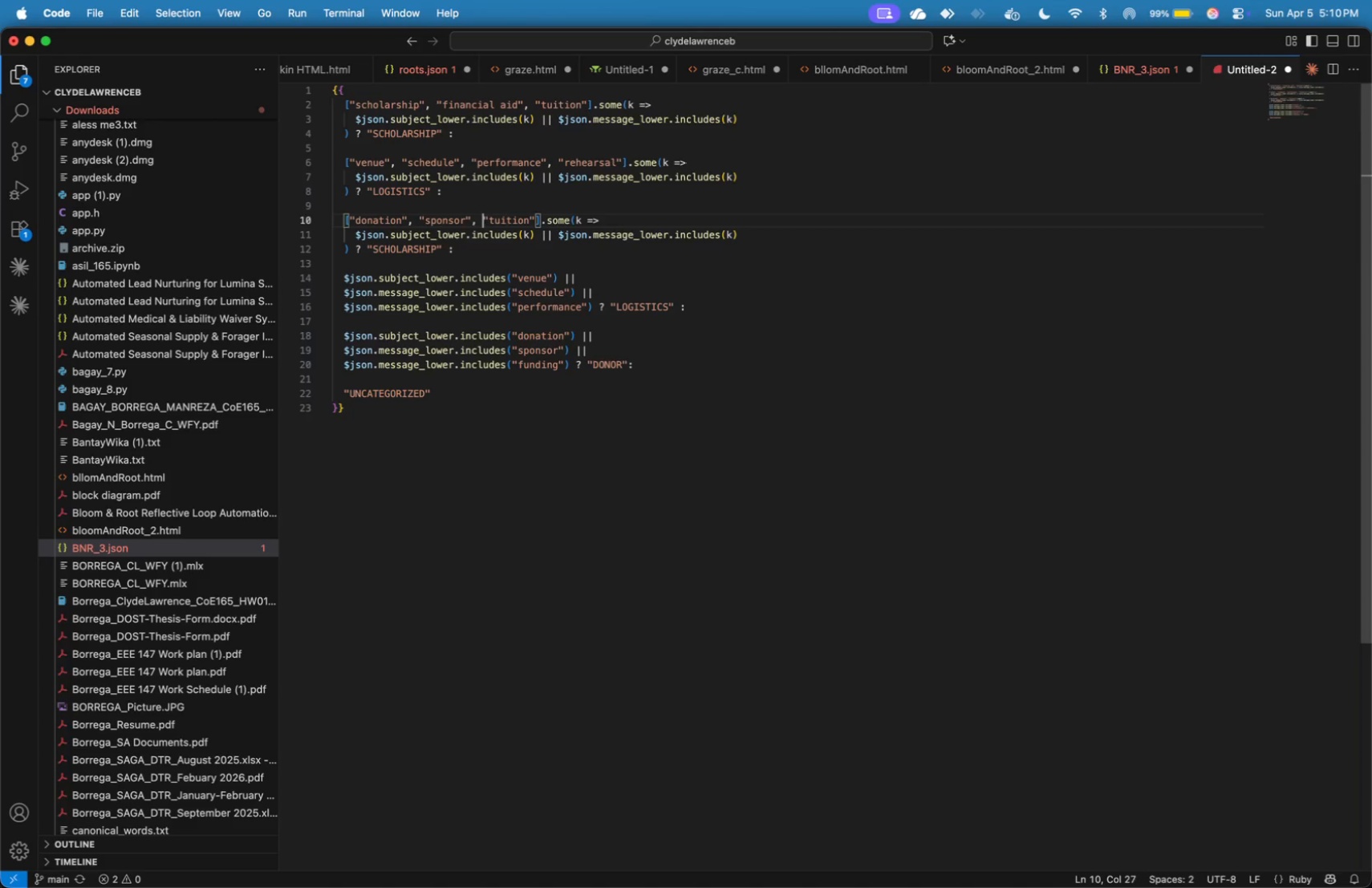 
key(ArrowRight)
 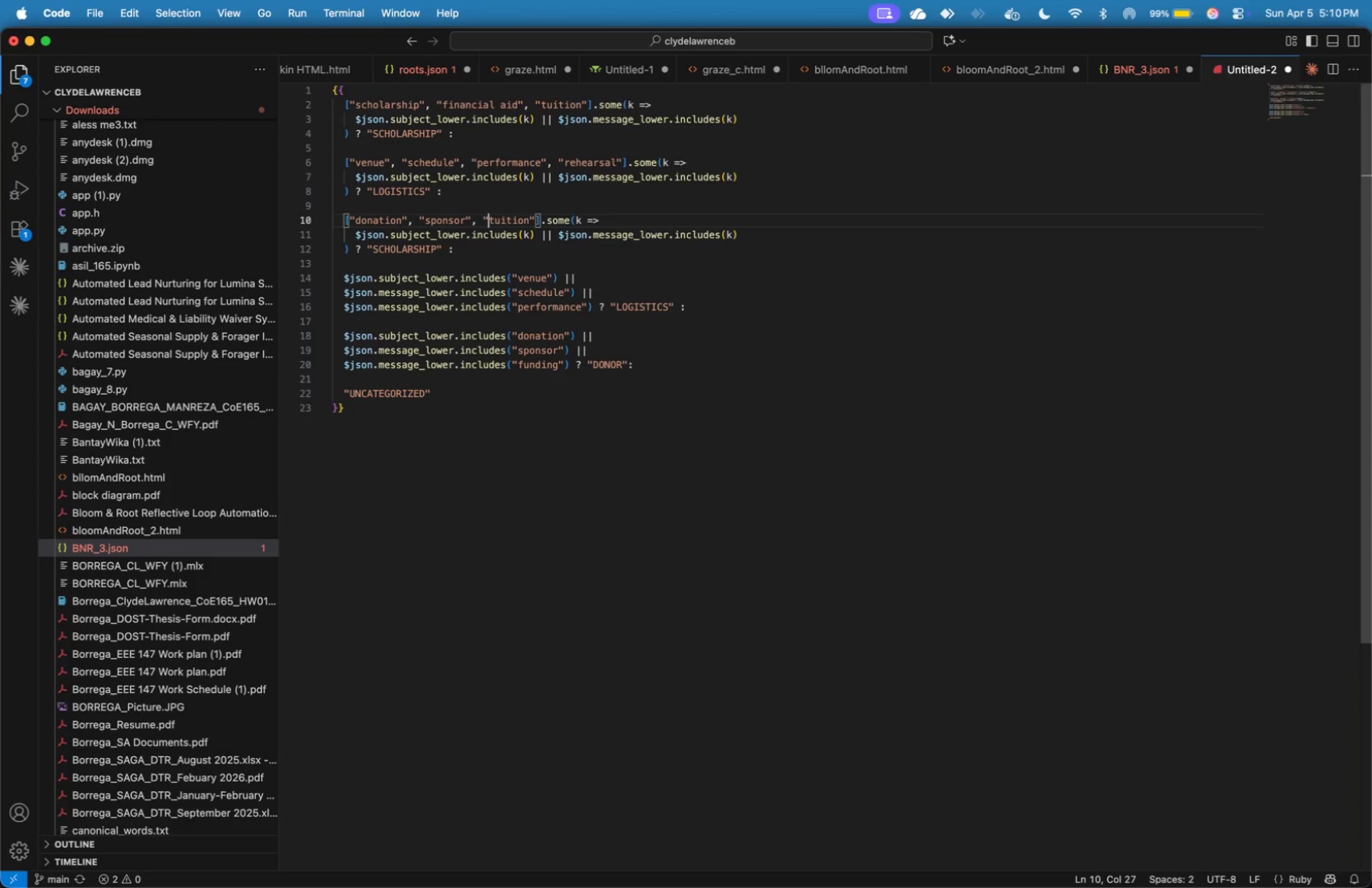 
key(ArrowRight)
 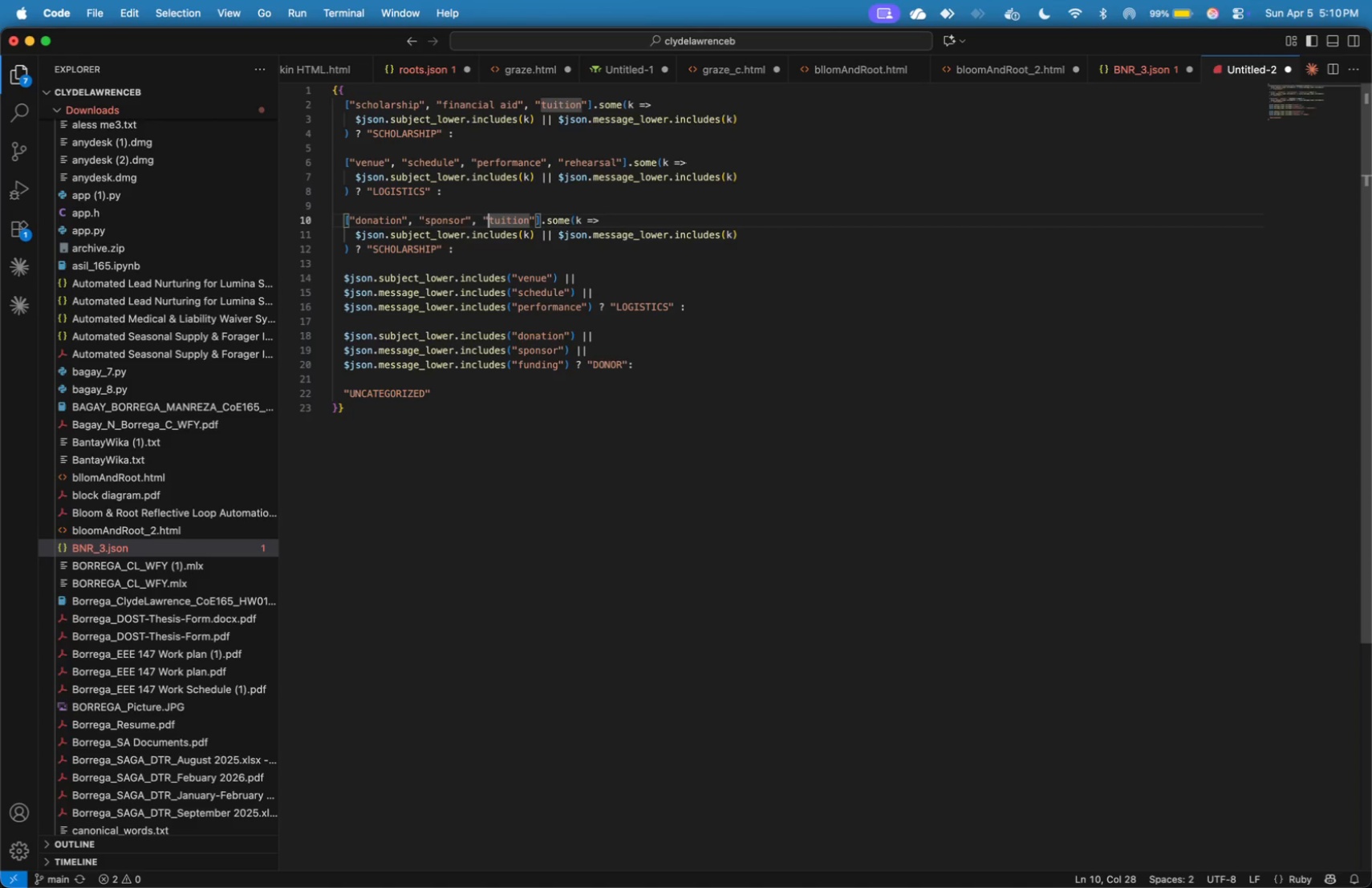 
hold_key(key=ShiftLeft, duration=2.55)
 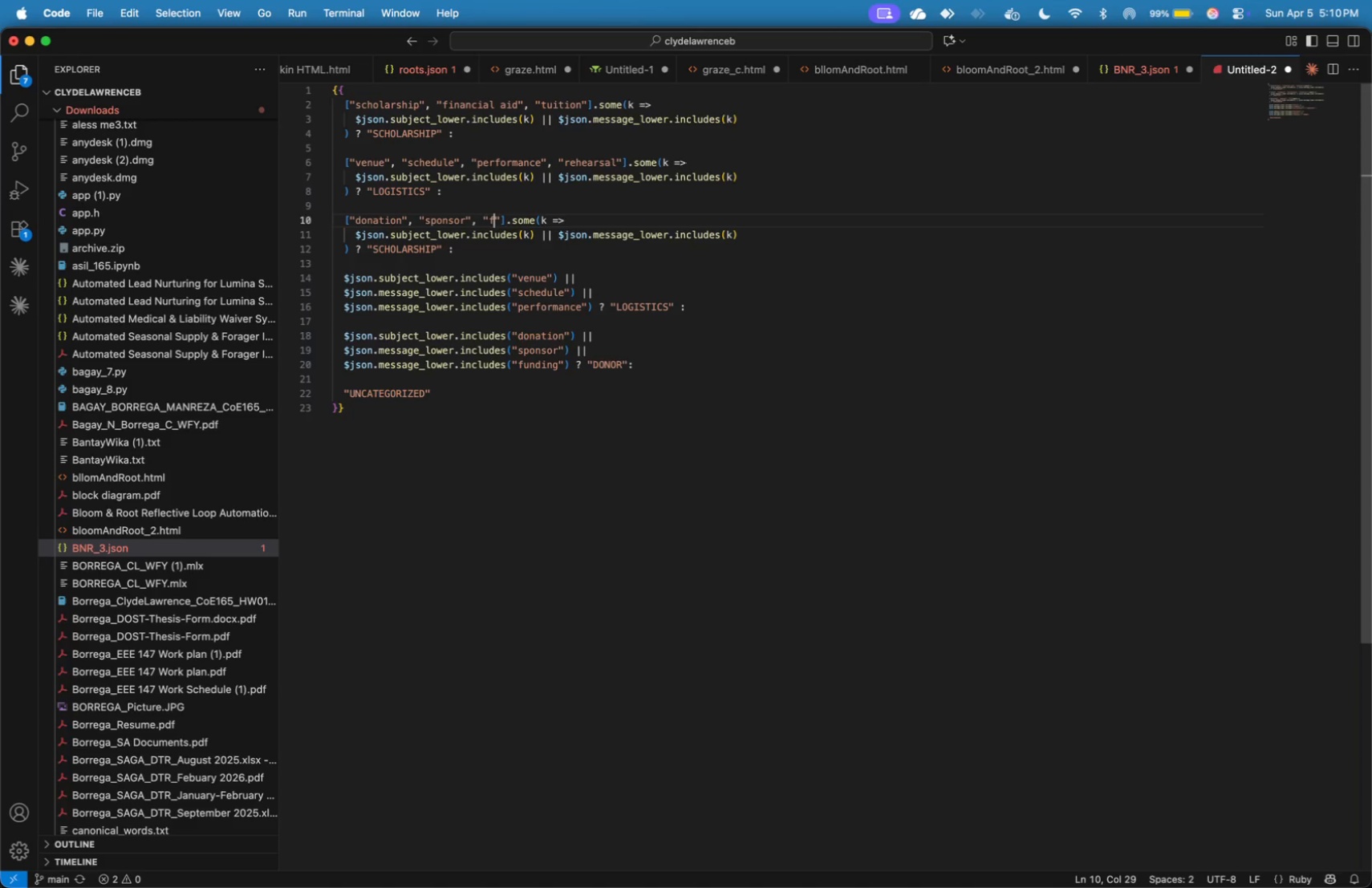 
hold_key(key=ArrowRight, duration=0.96)
 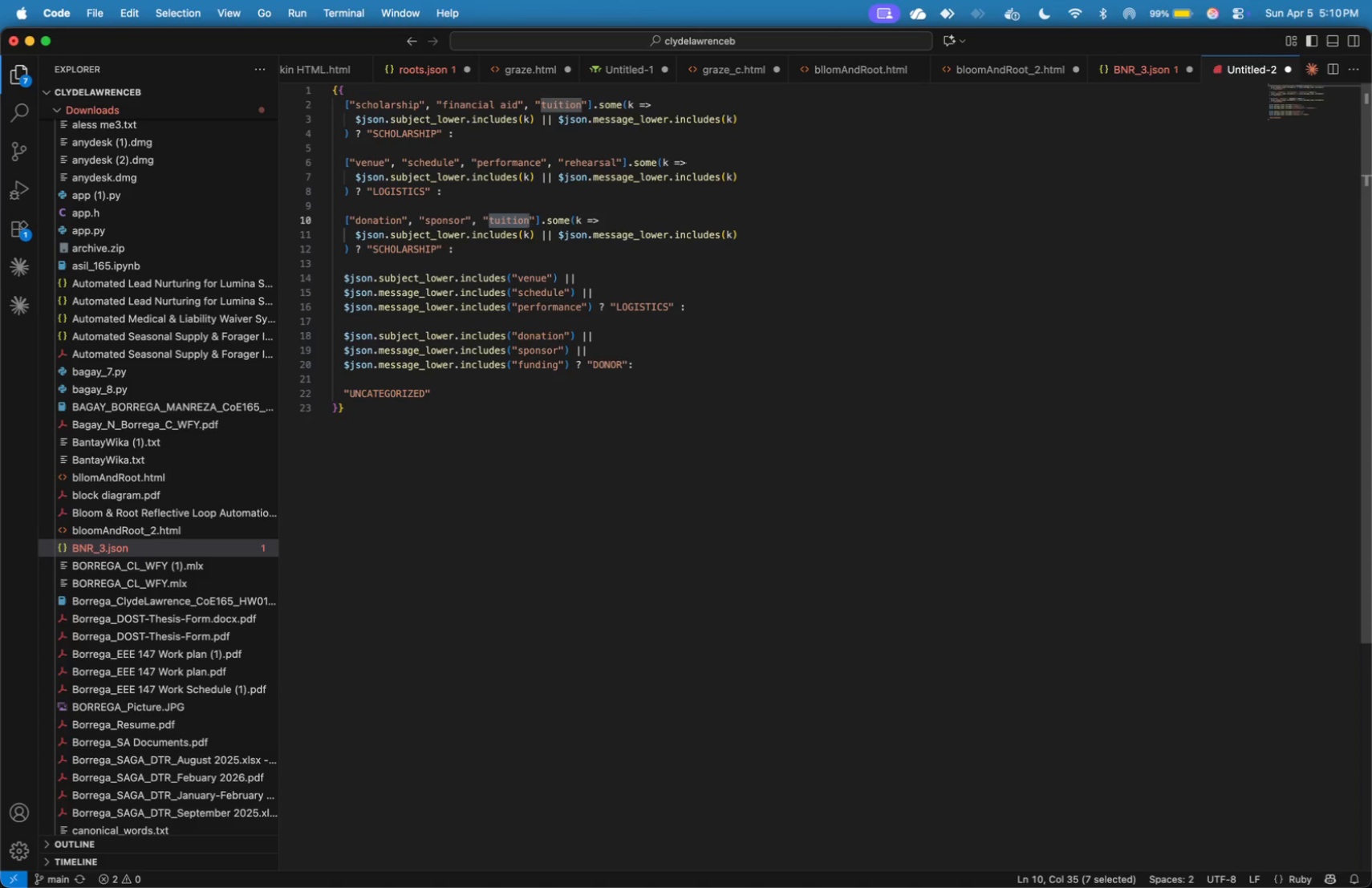 
type(funding)
 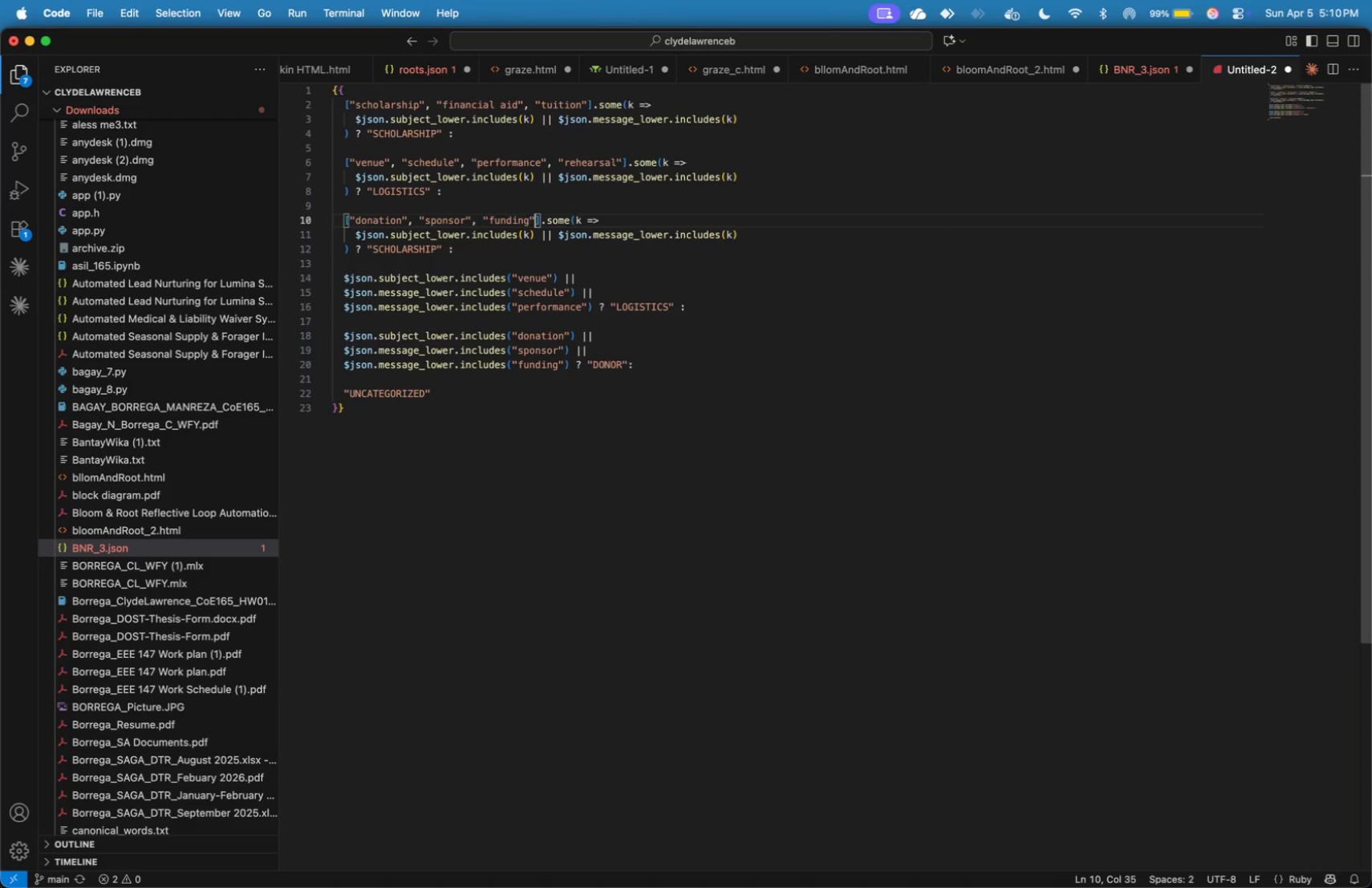 
key(ArrowRight)
 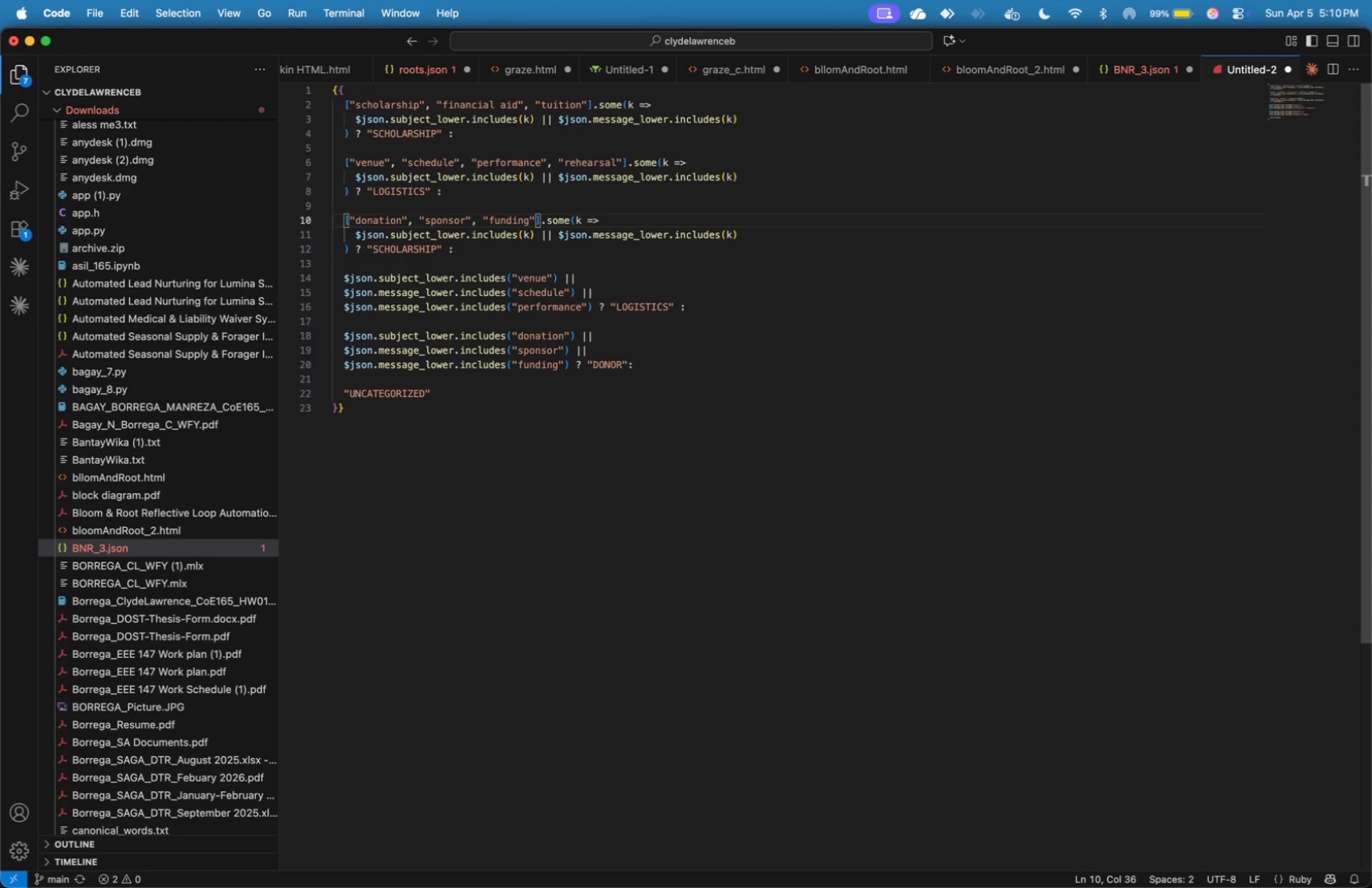 
type(, "partner)
 